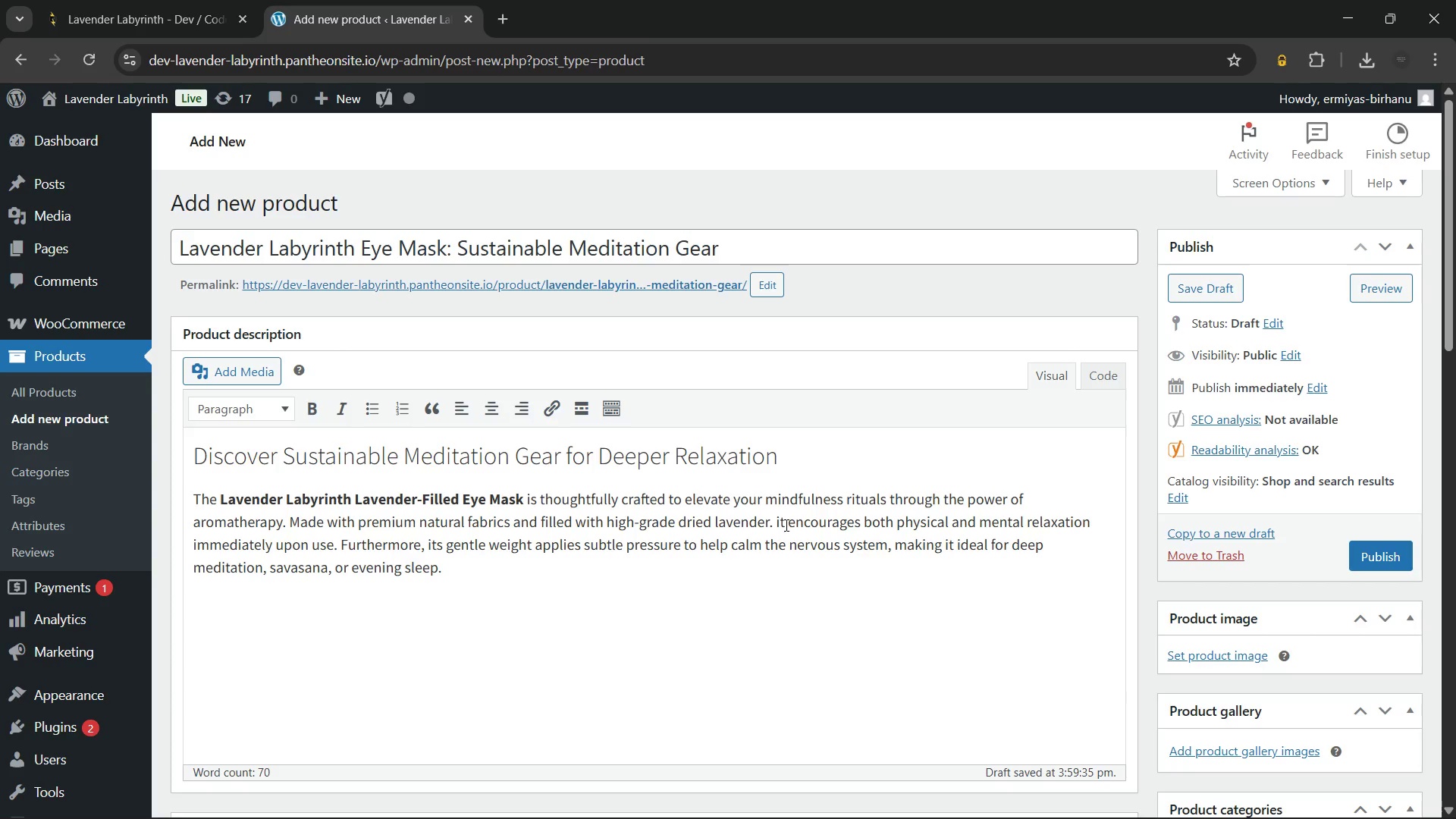 
key(ArrowLeft)
 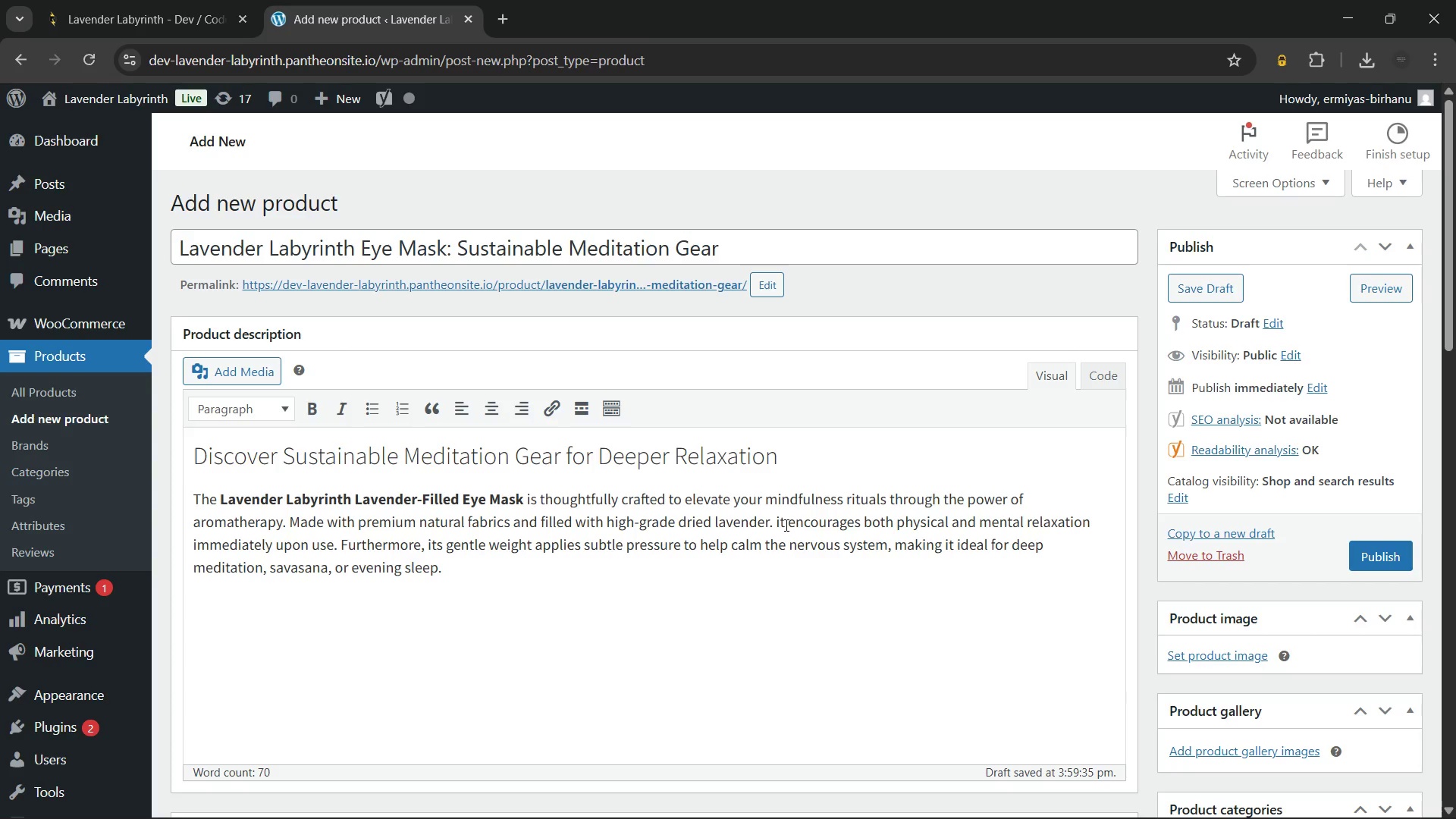 
key(Backspace)
 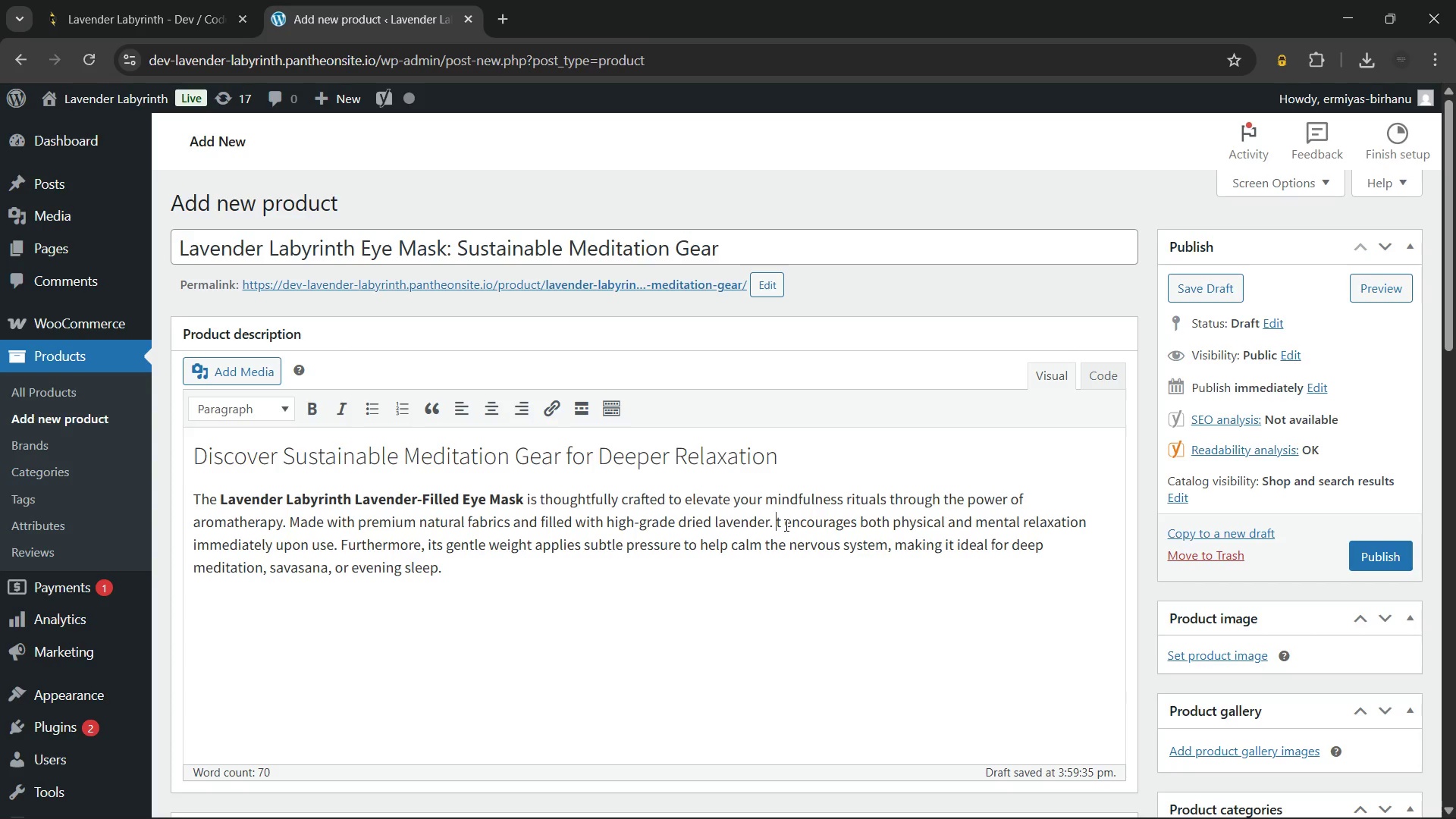 
key(Shift+T)
 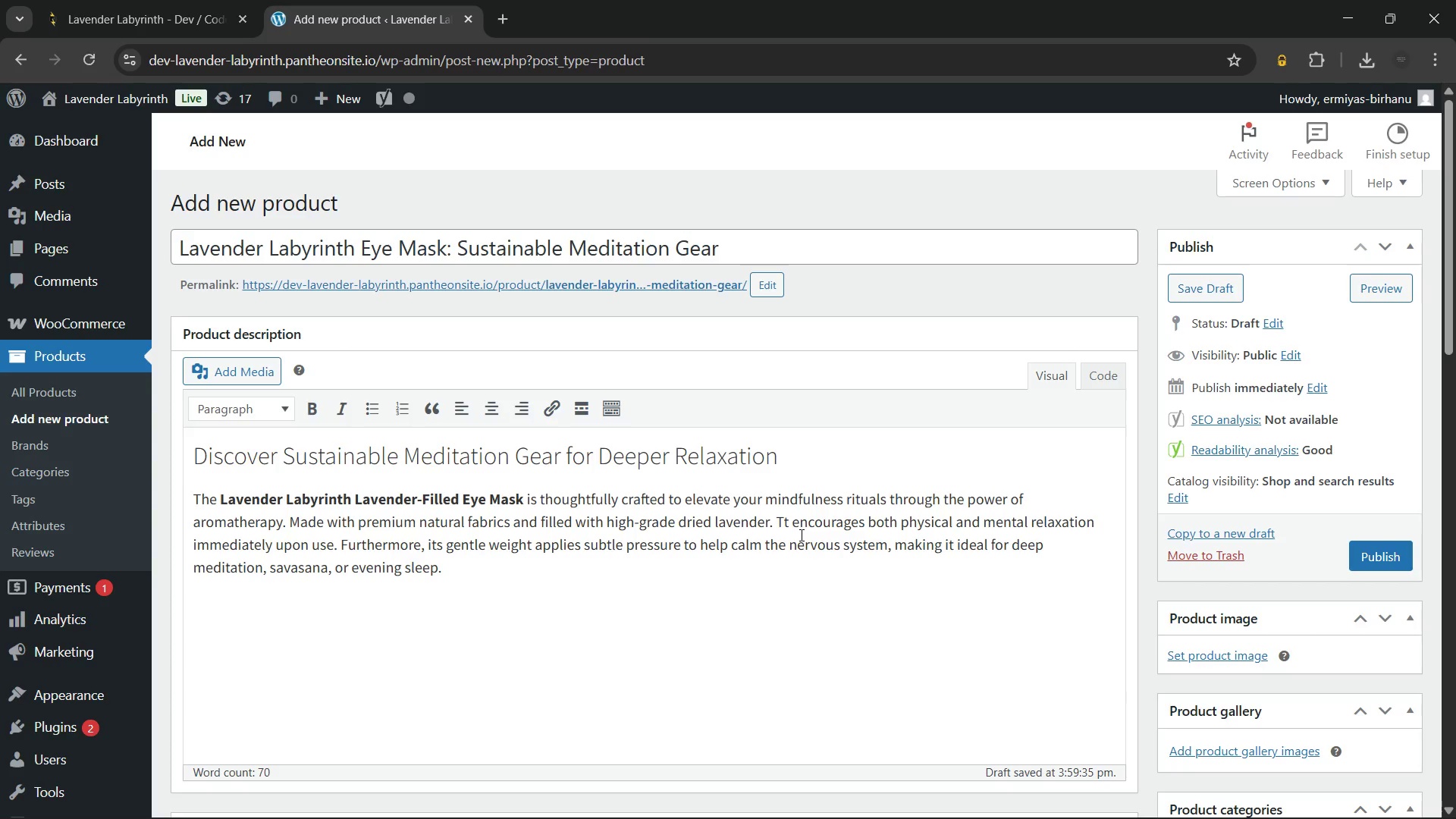 
key(Backspace)
 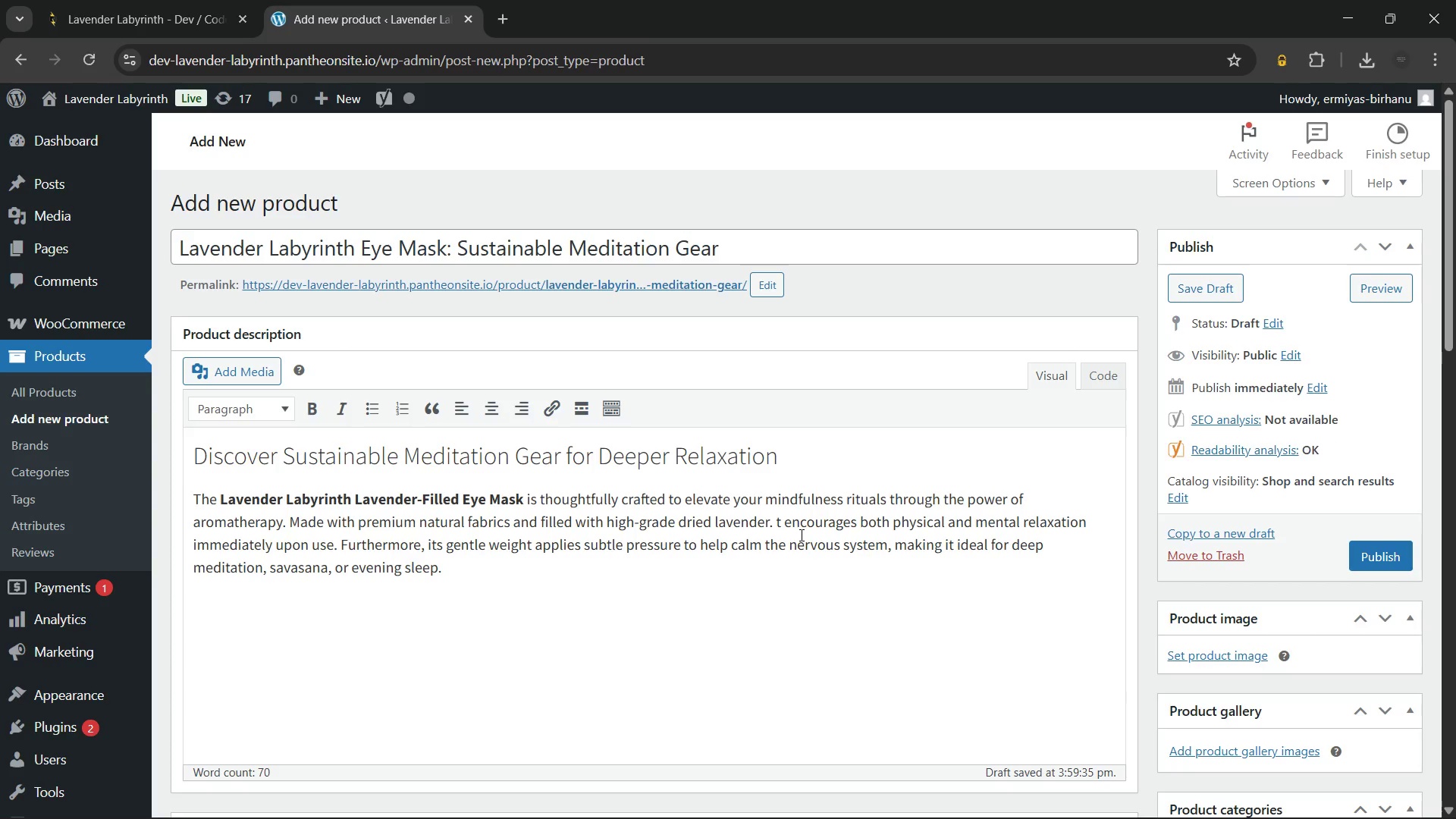 
key(Shift+ShiftLeft)
 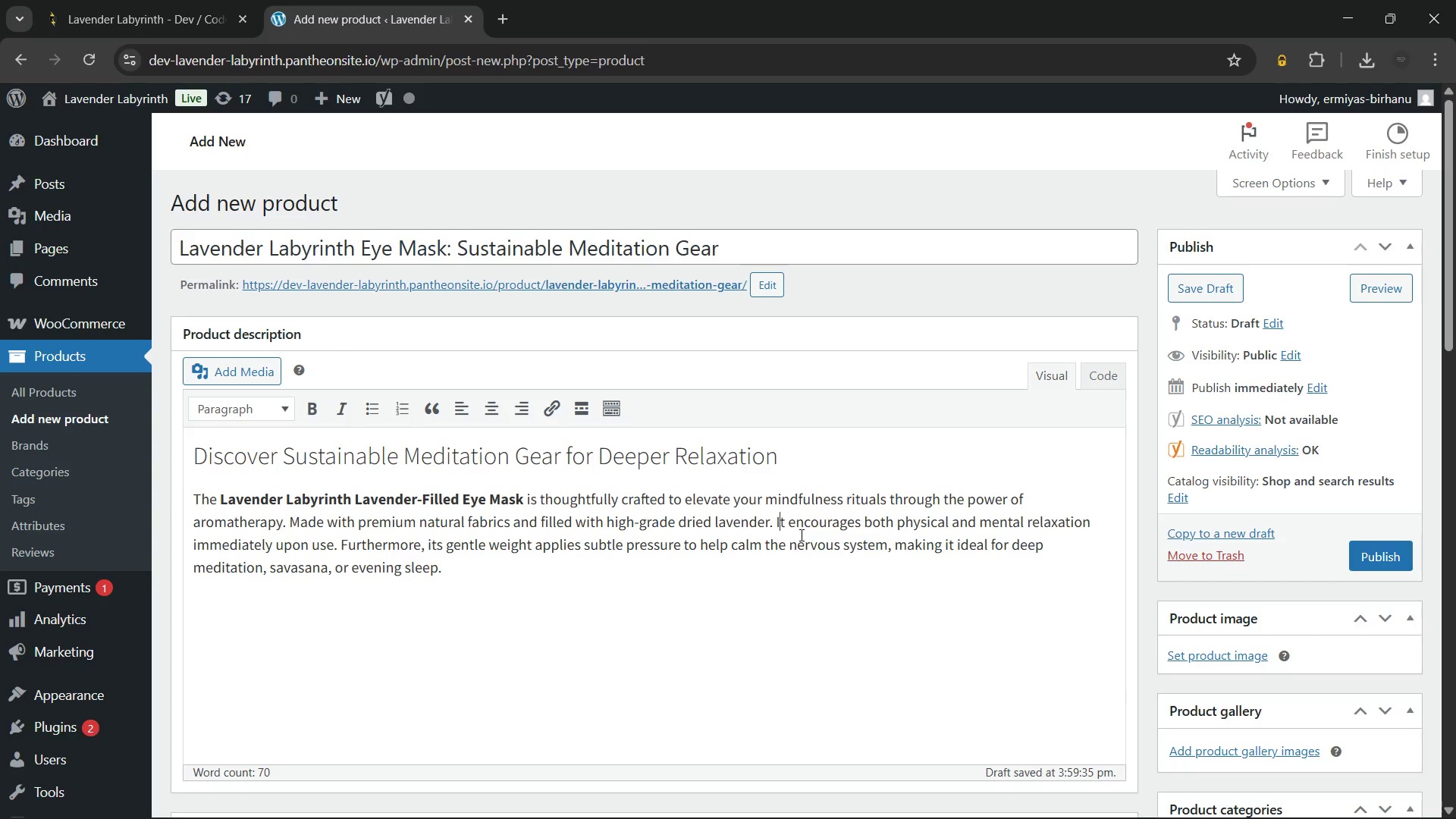 
key(Shift+I)
 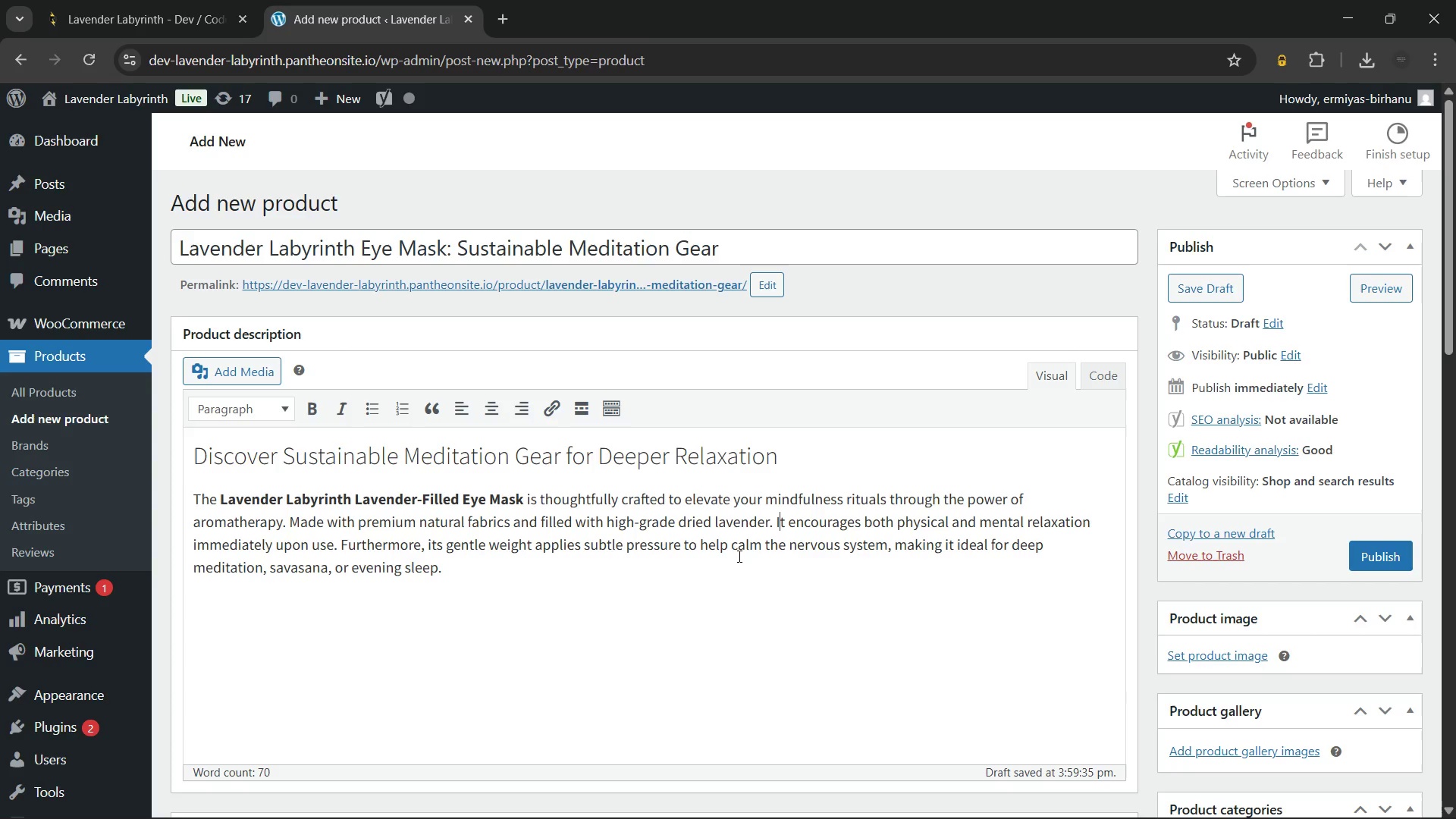 
left_click([716, 566])
 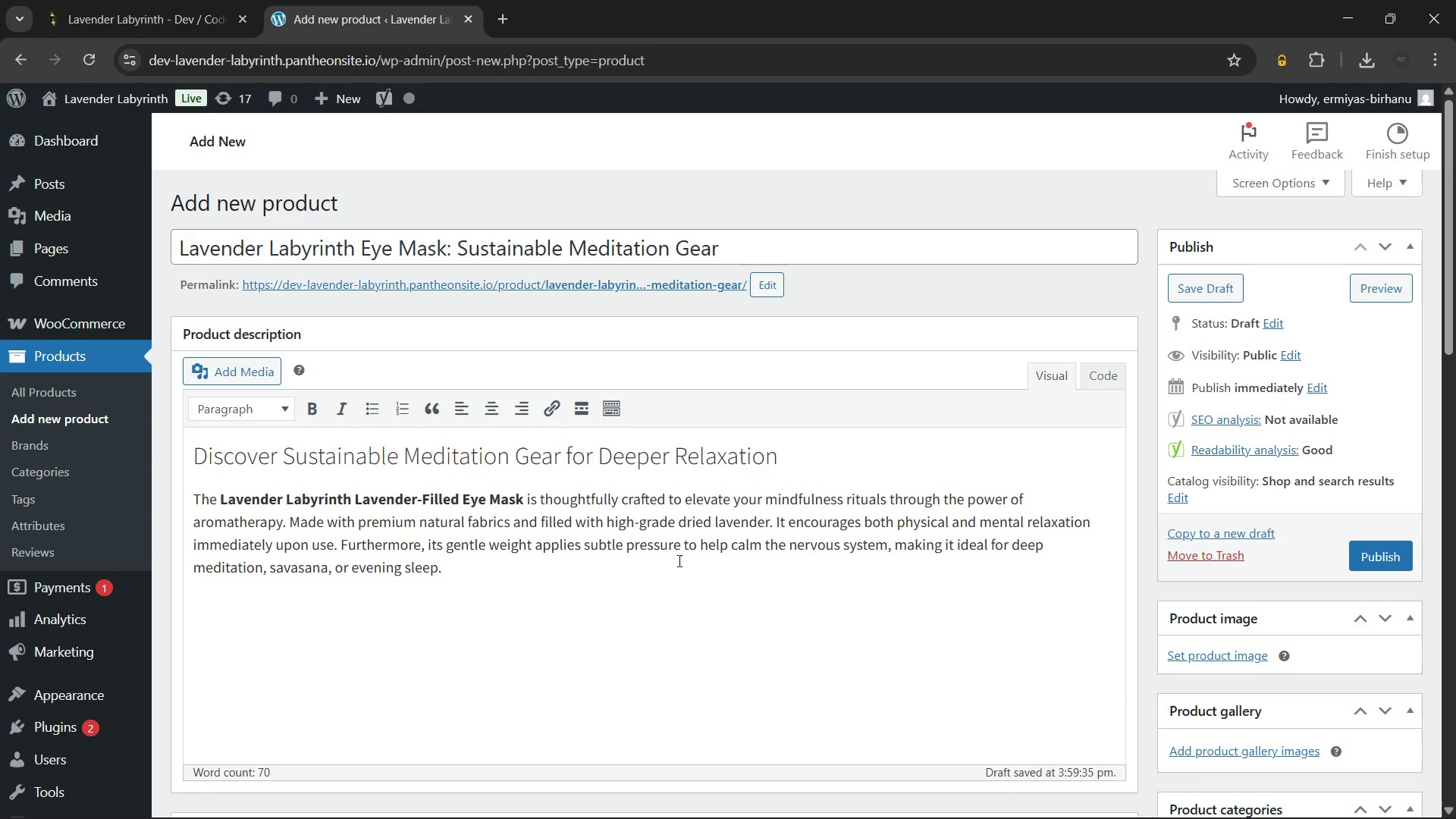 
mouse_move([633, 541])
 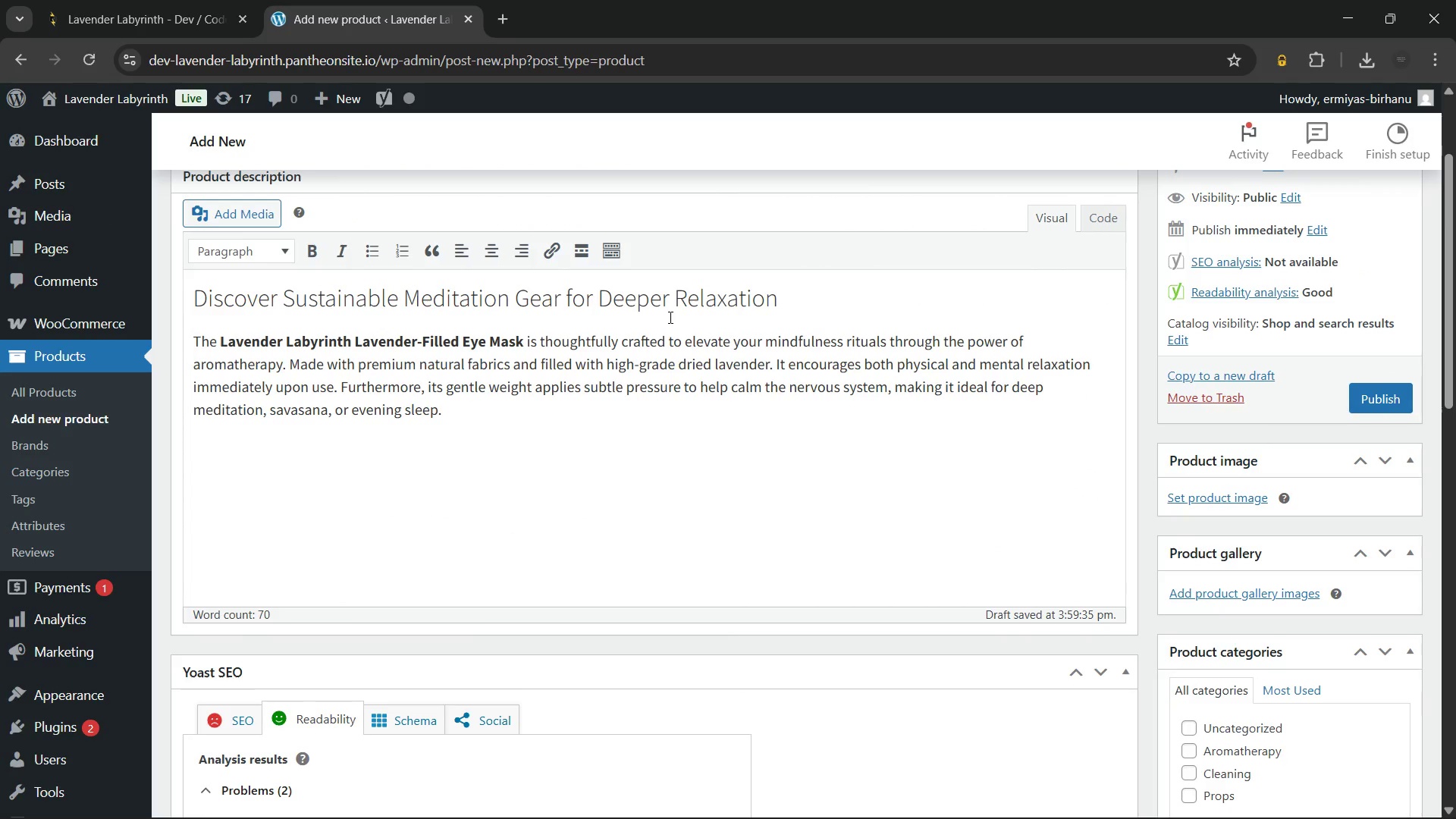 
key(Enter)
 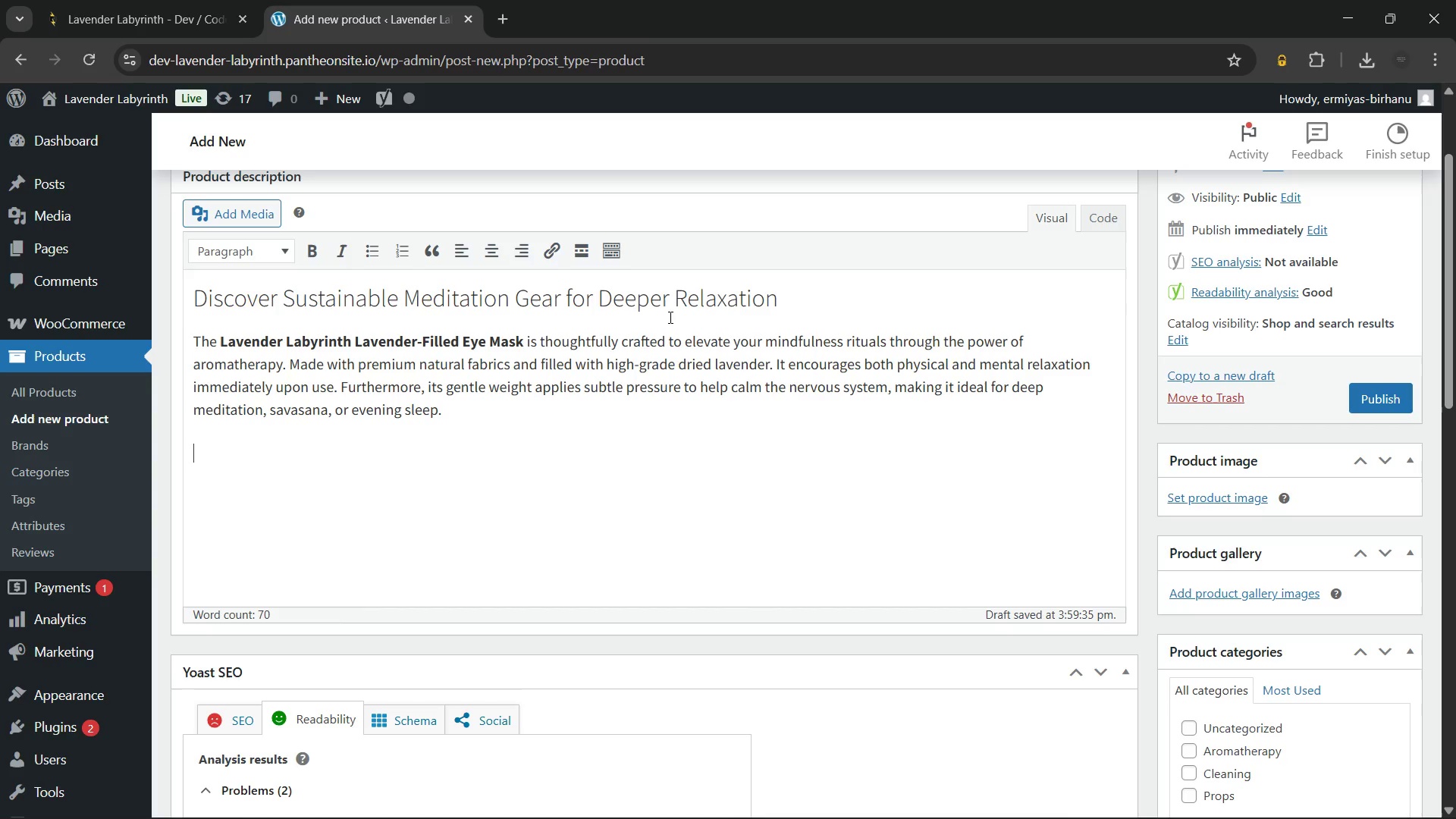 
type(Additionally, this)
 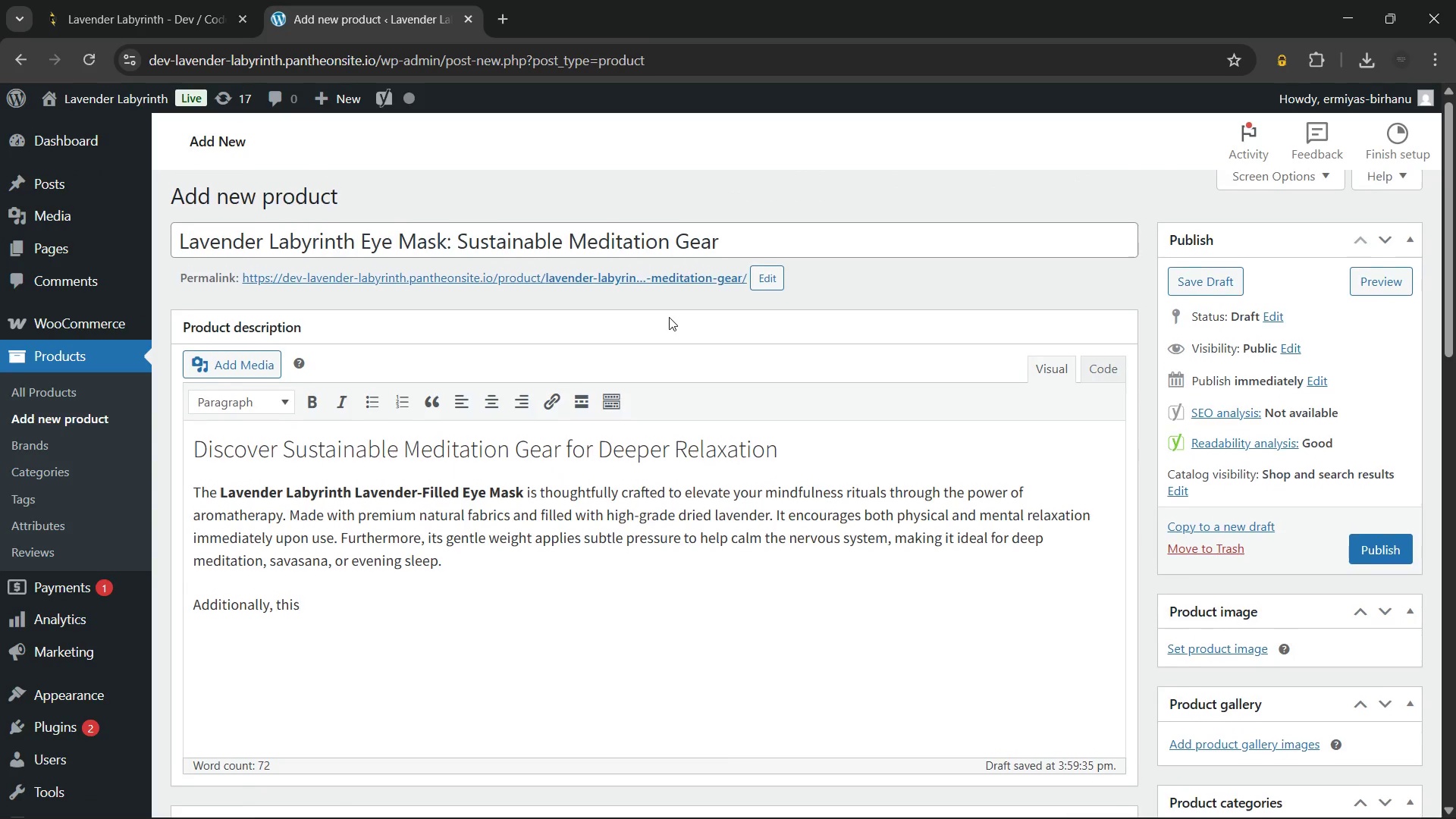 
wait(6.44)
 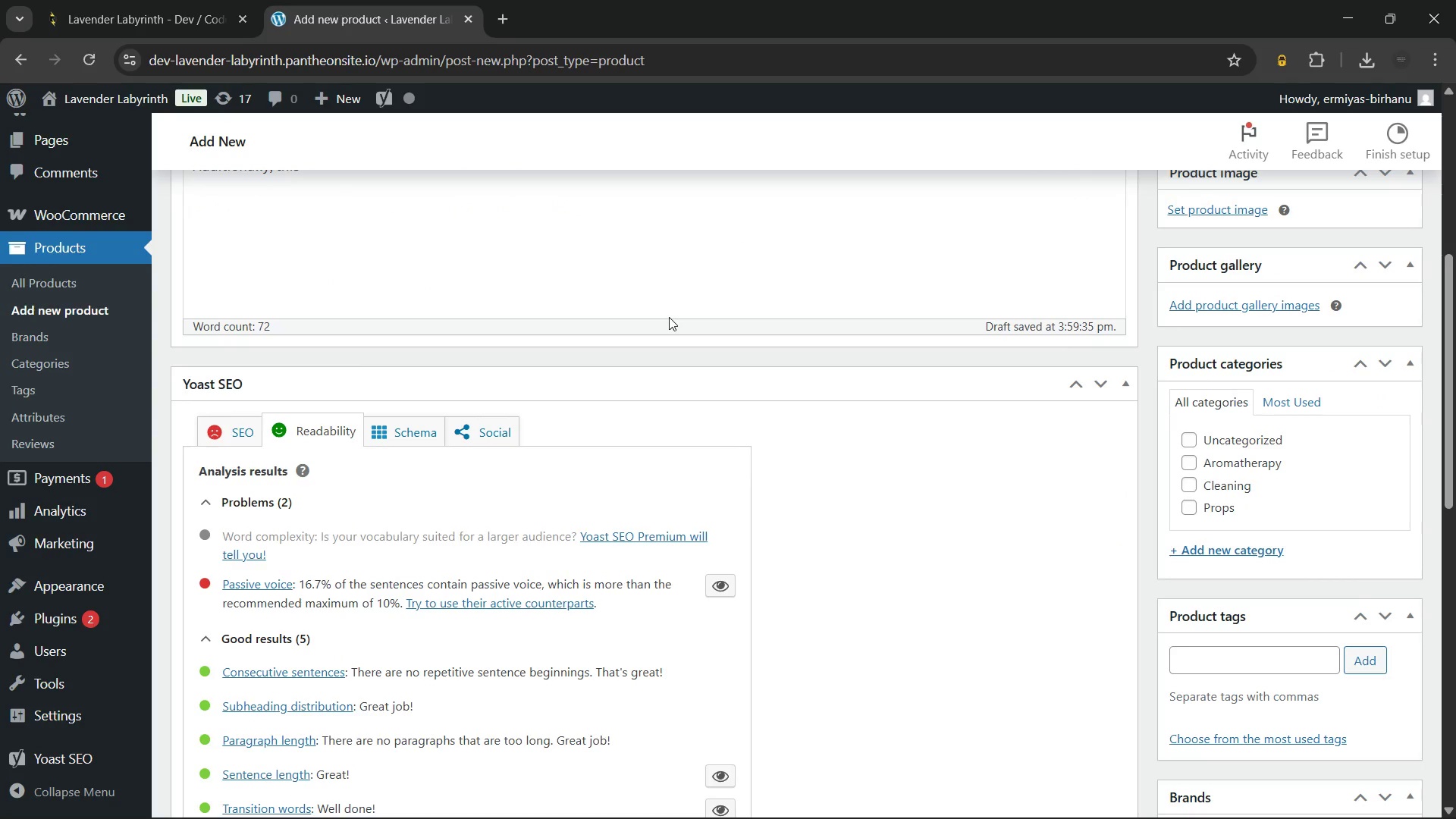 
type( eye mask is designed with a commitment to durability and eco-friendly sourcing, ensuring long-term comfort without compromising your environme)
 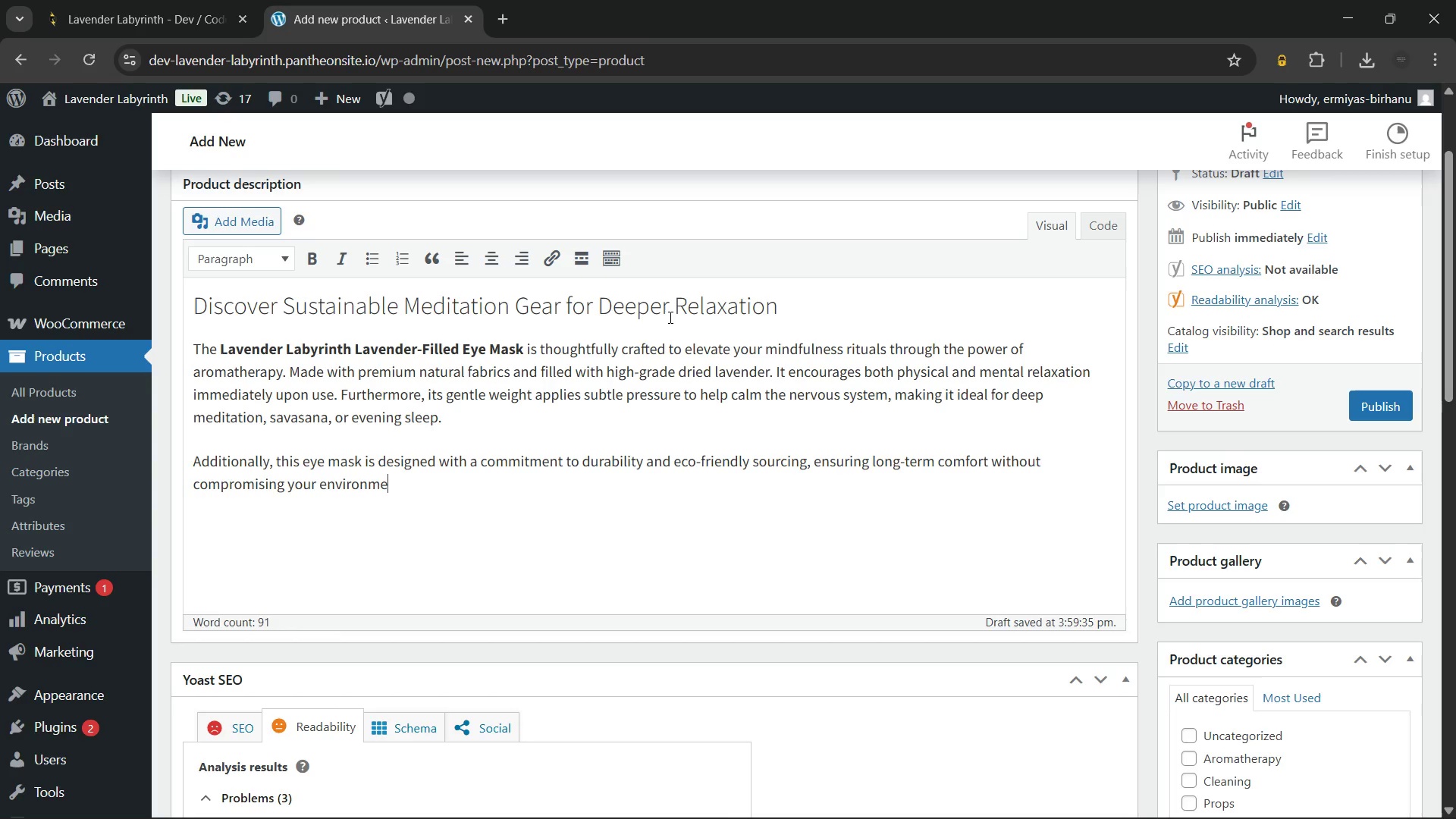 
wait(13.67)
 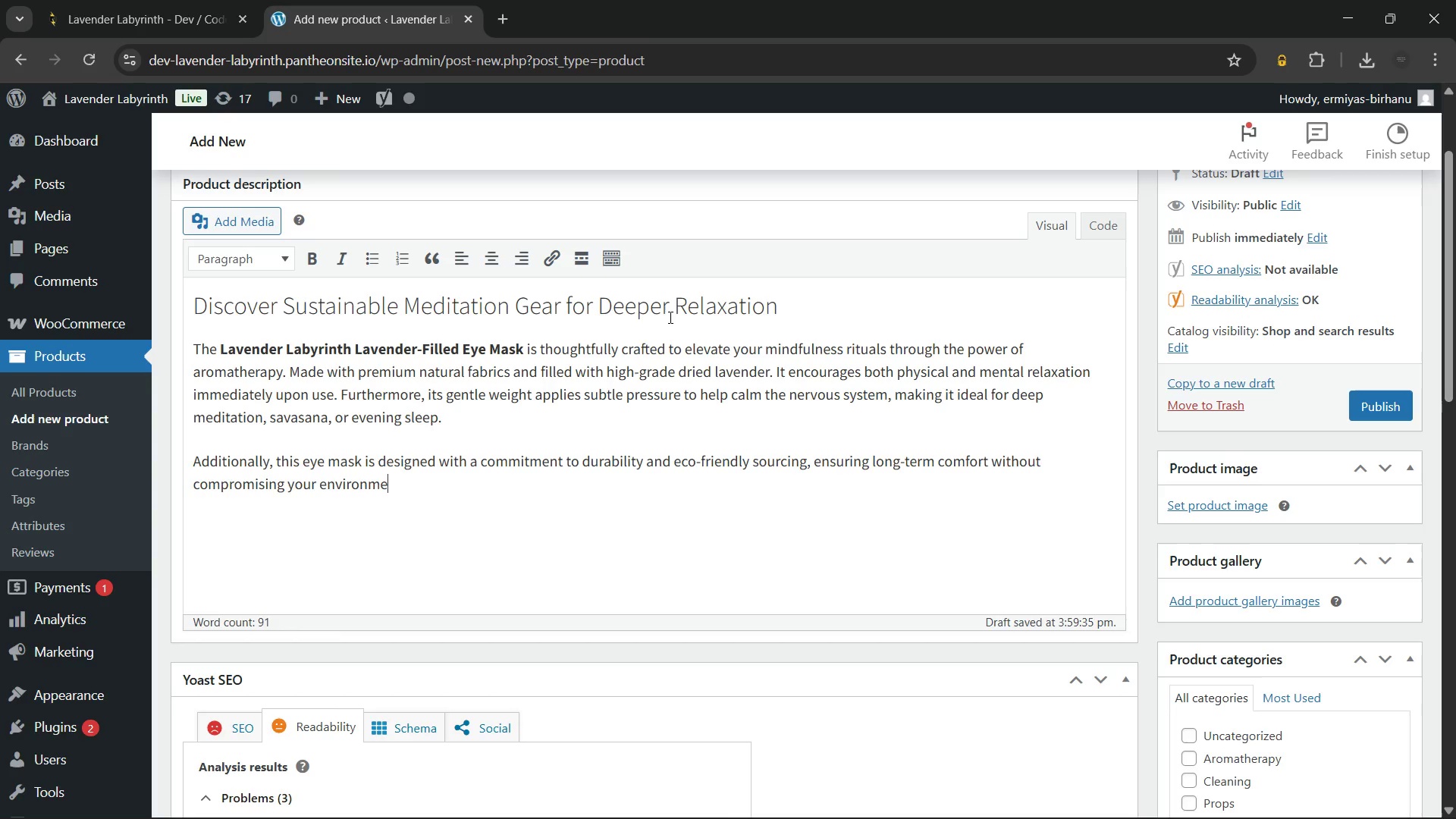 
left_click([816, 460])
 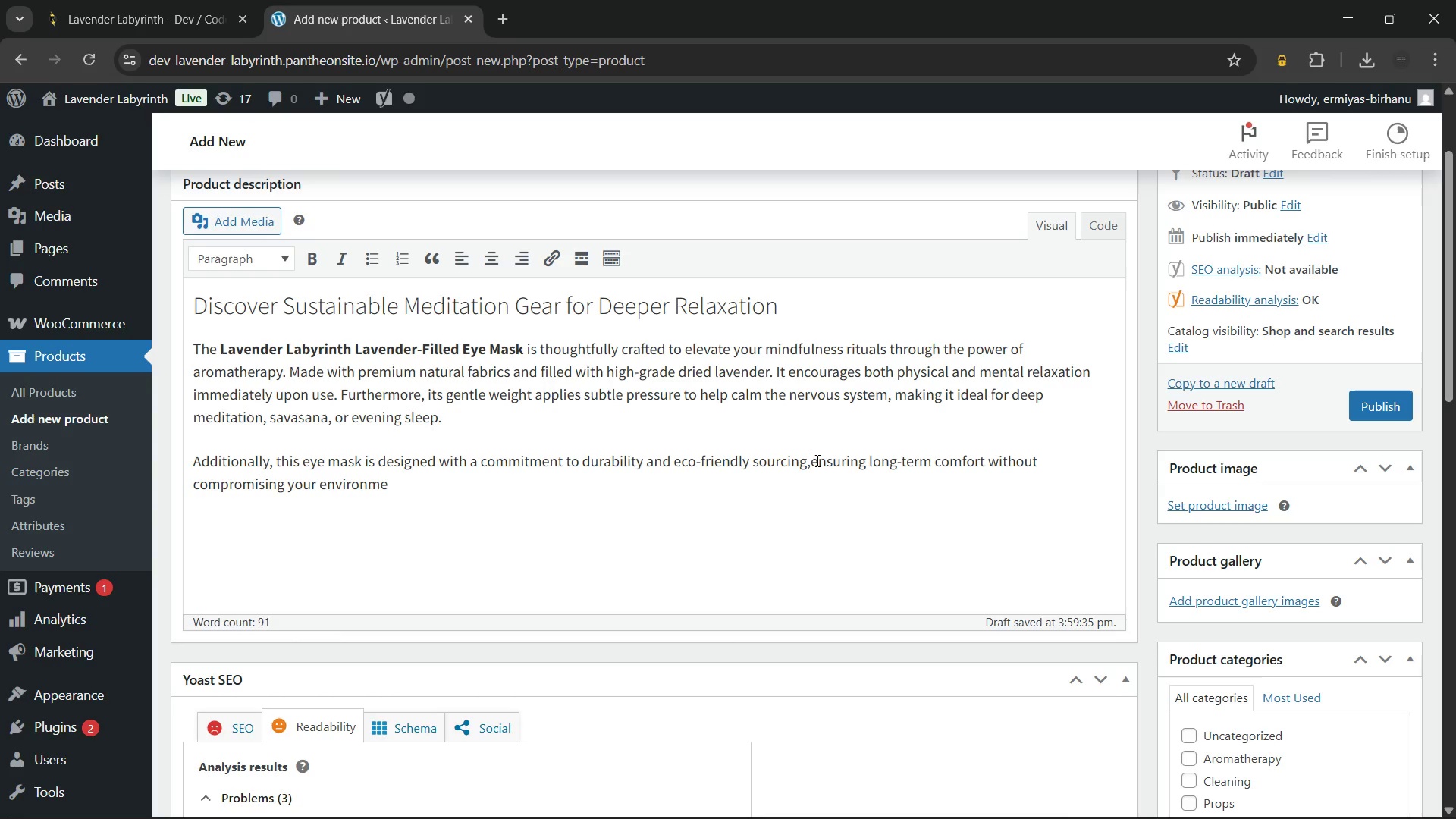 
key(Backspace)
key(Backspace)
type(. This )
 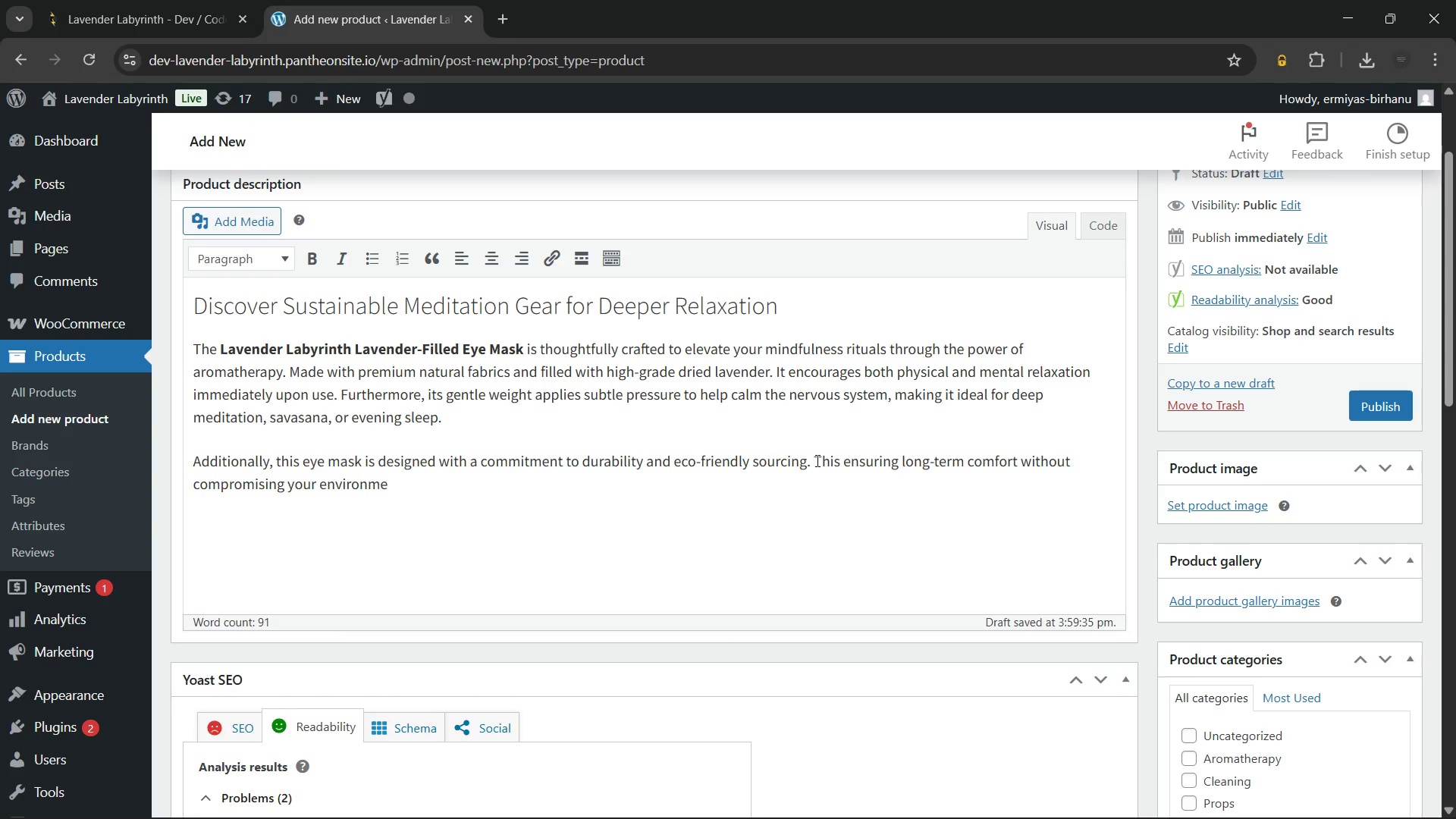 
key(ArrowRight)
 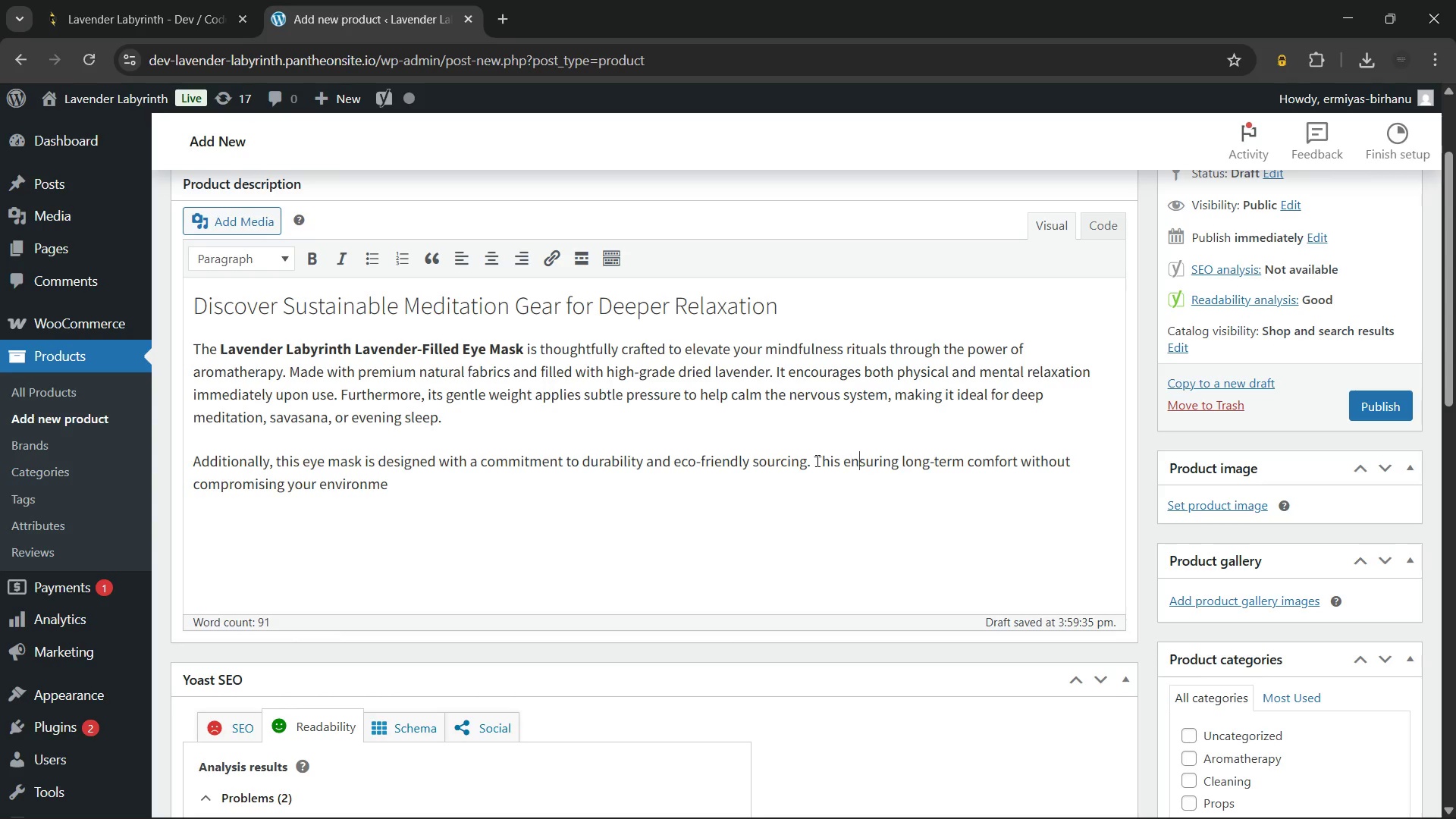 
key(ArrowRight)
 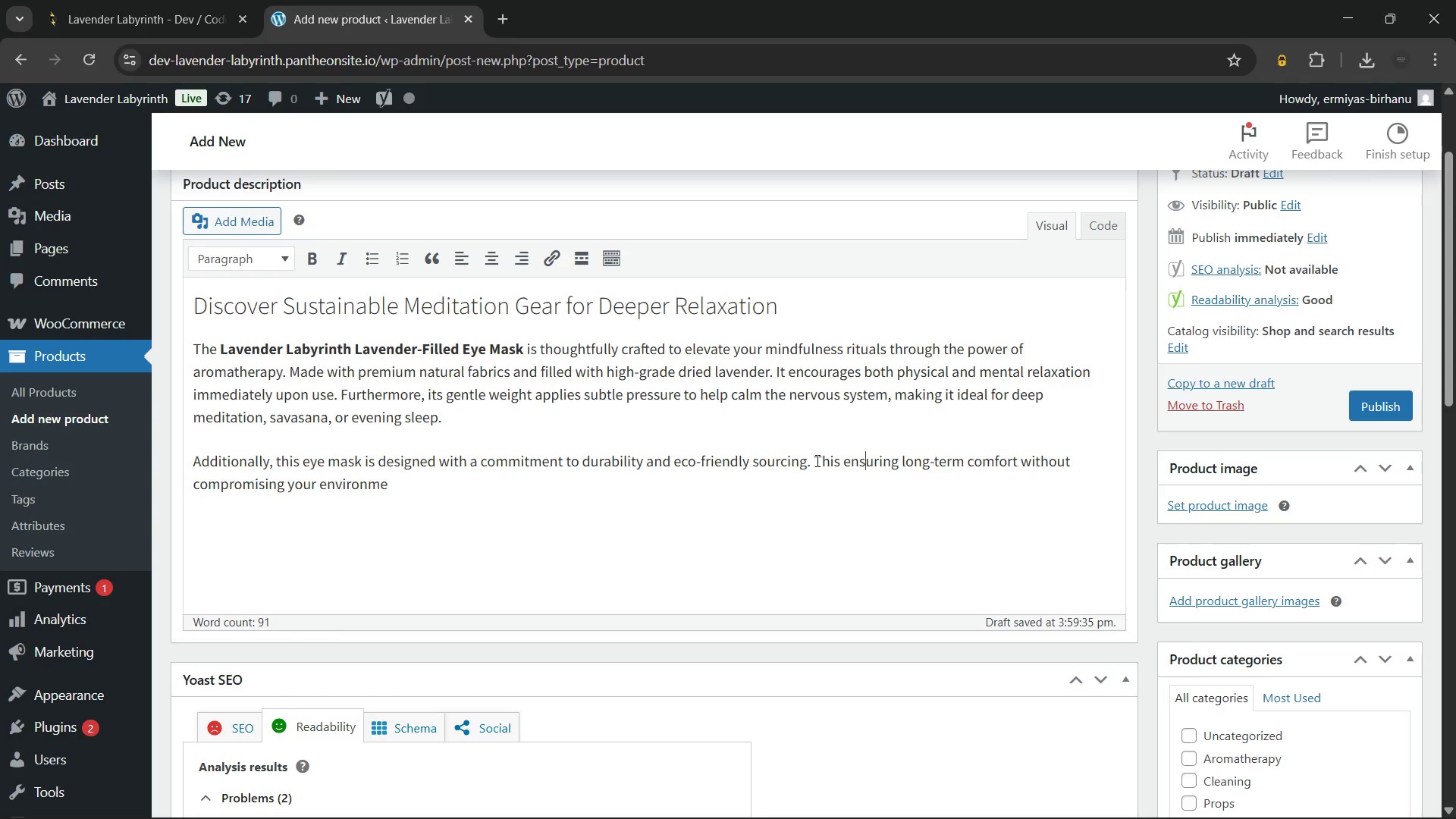 
key(ArrowRight)
 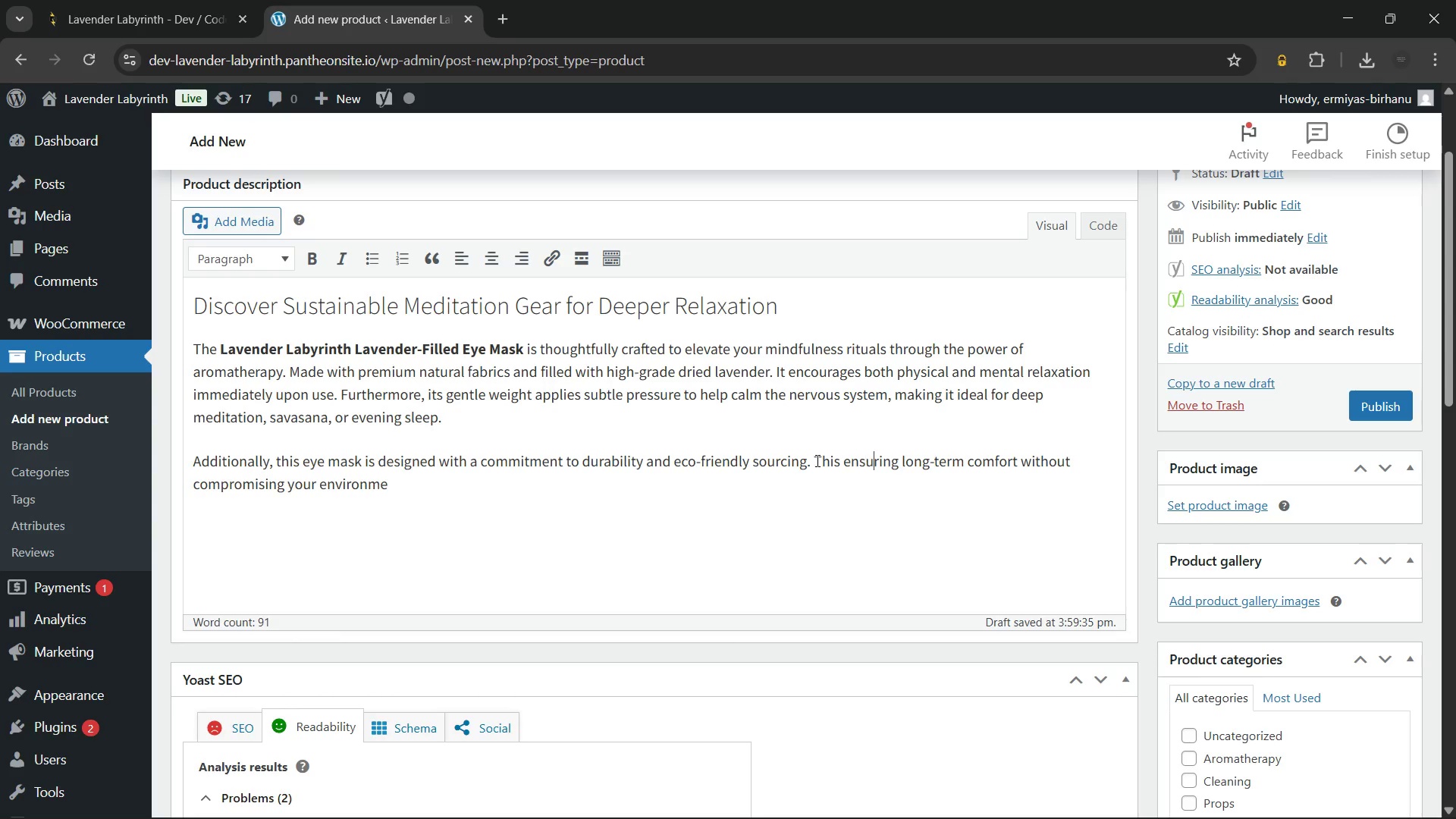 
key(ArrowRight)
 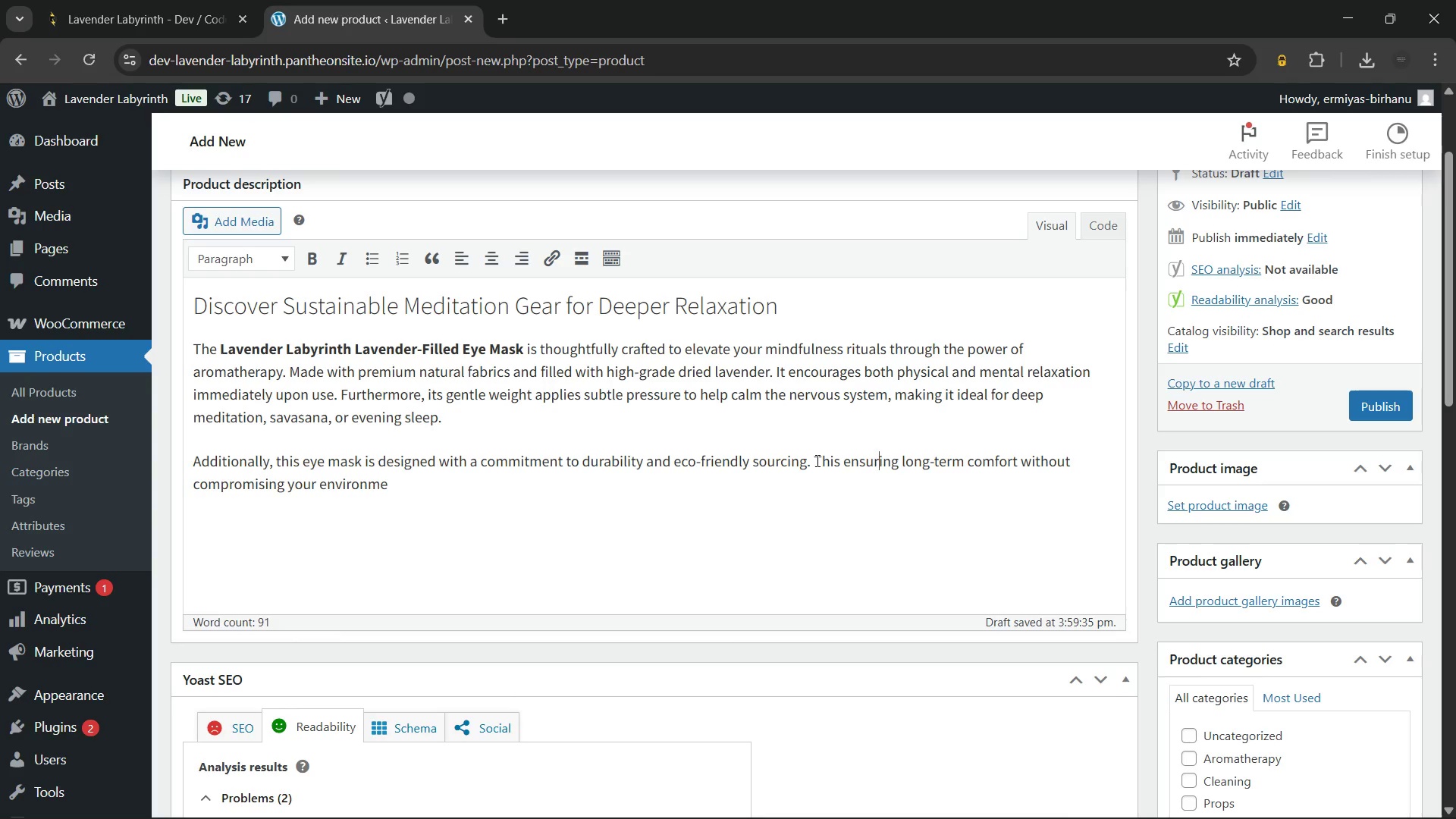 
key(ArrowRight)
 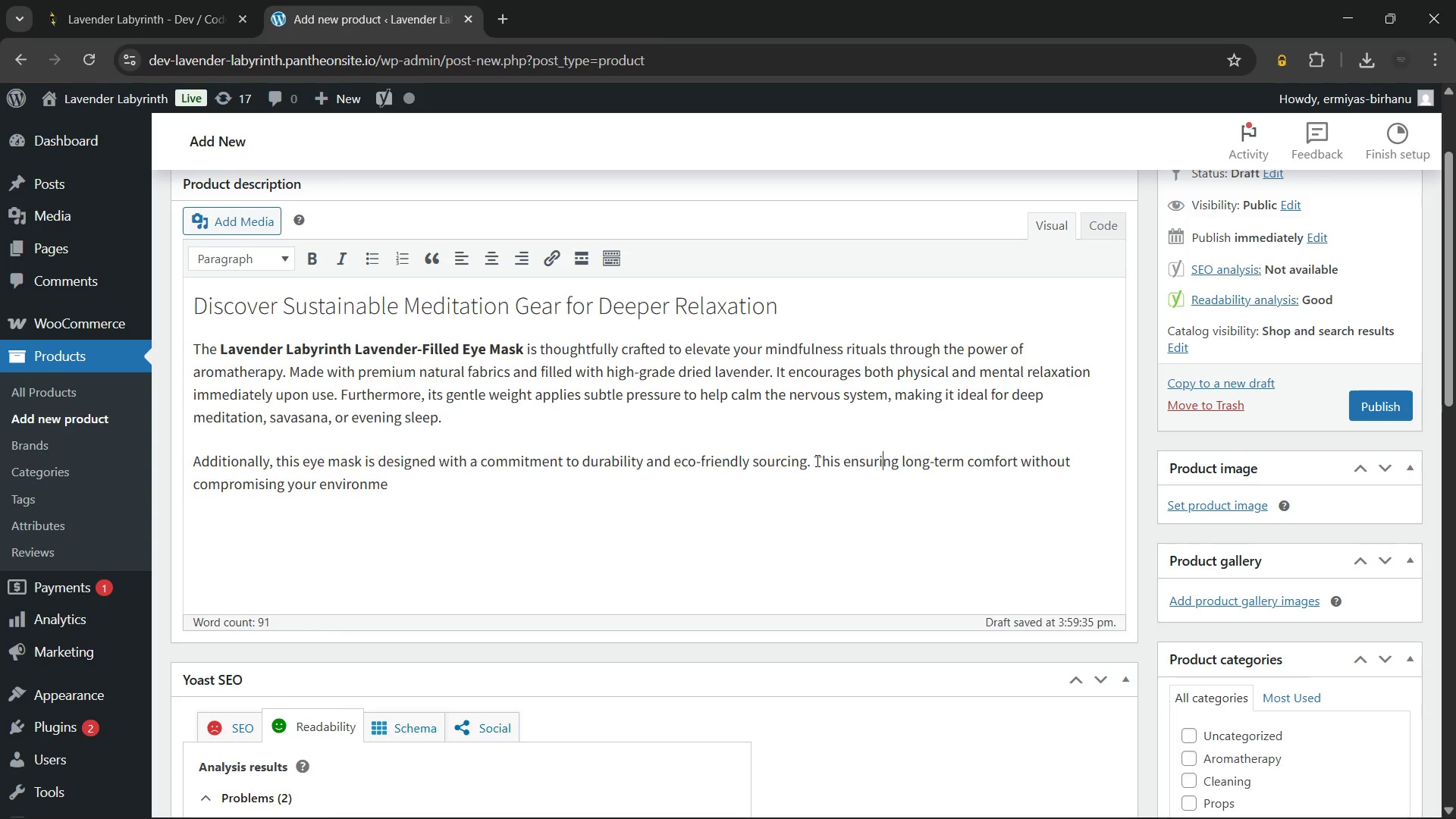 
key(ArrowRight)
 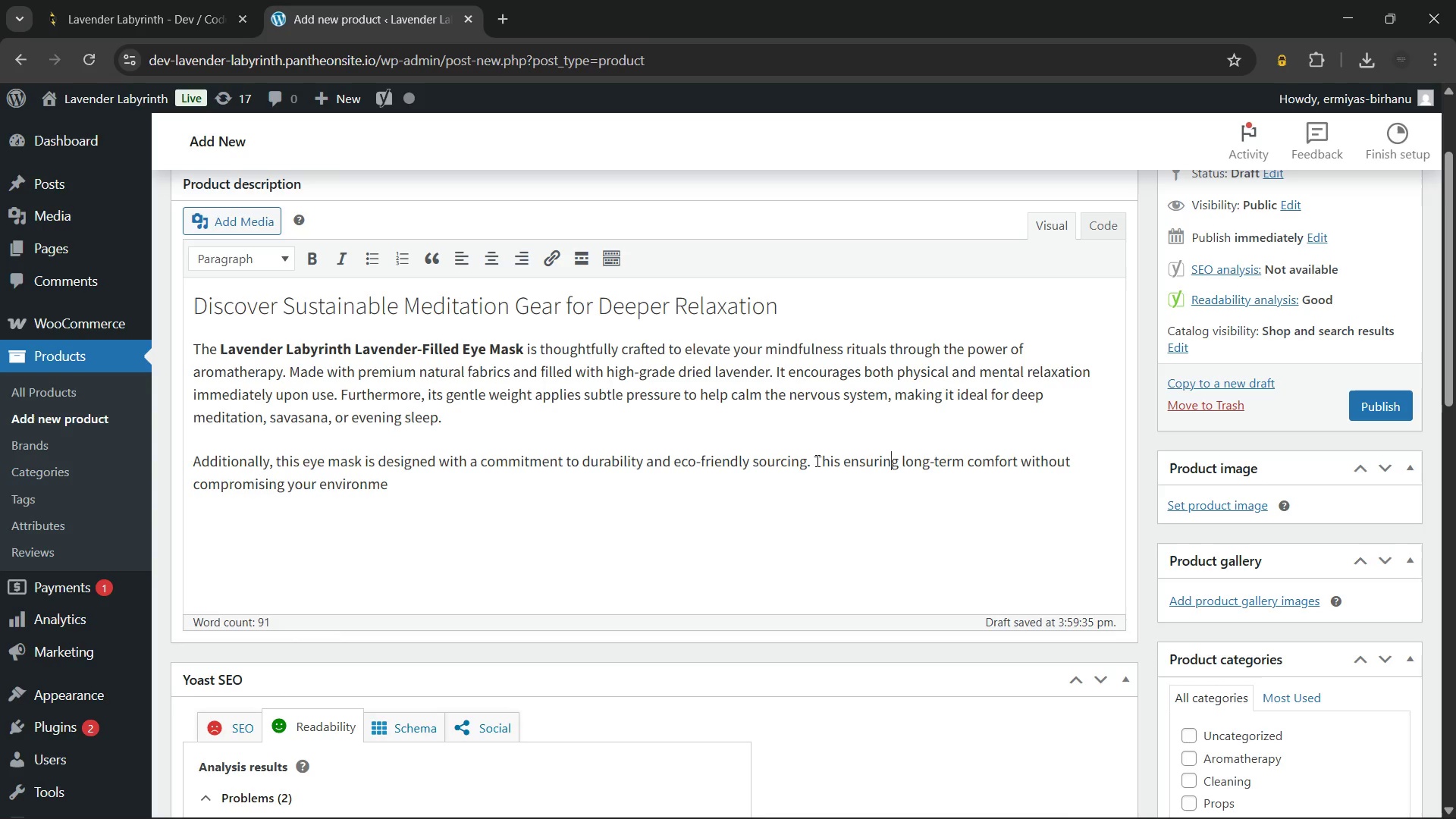 
key(ArrowRight)
 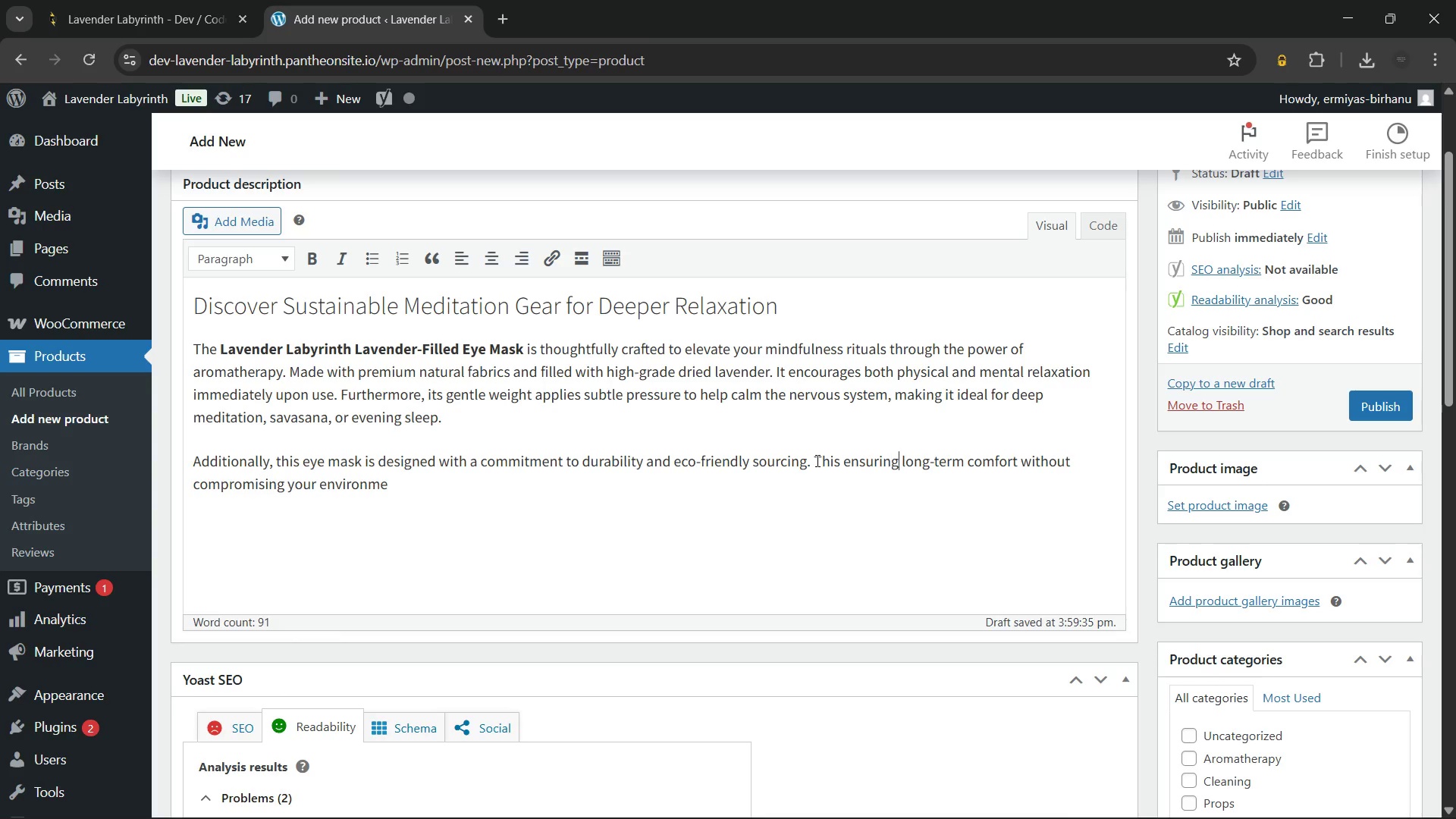 
key(ArrowRight)
 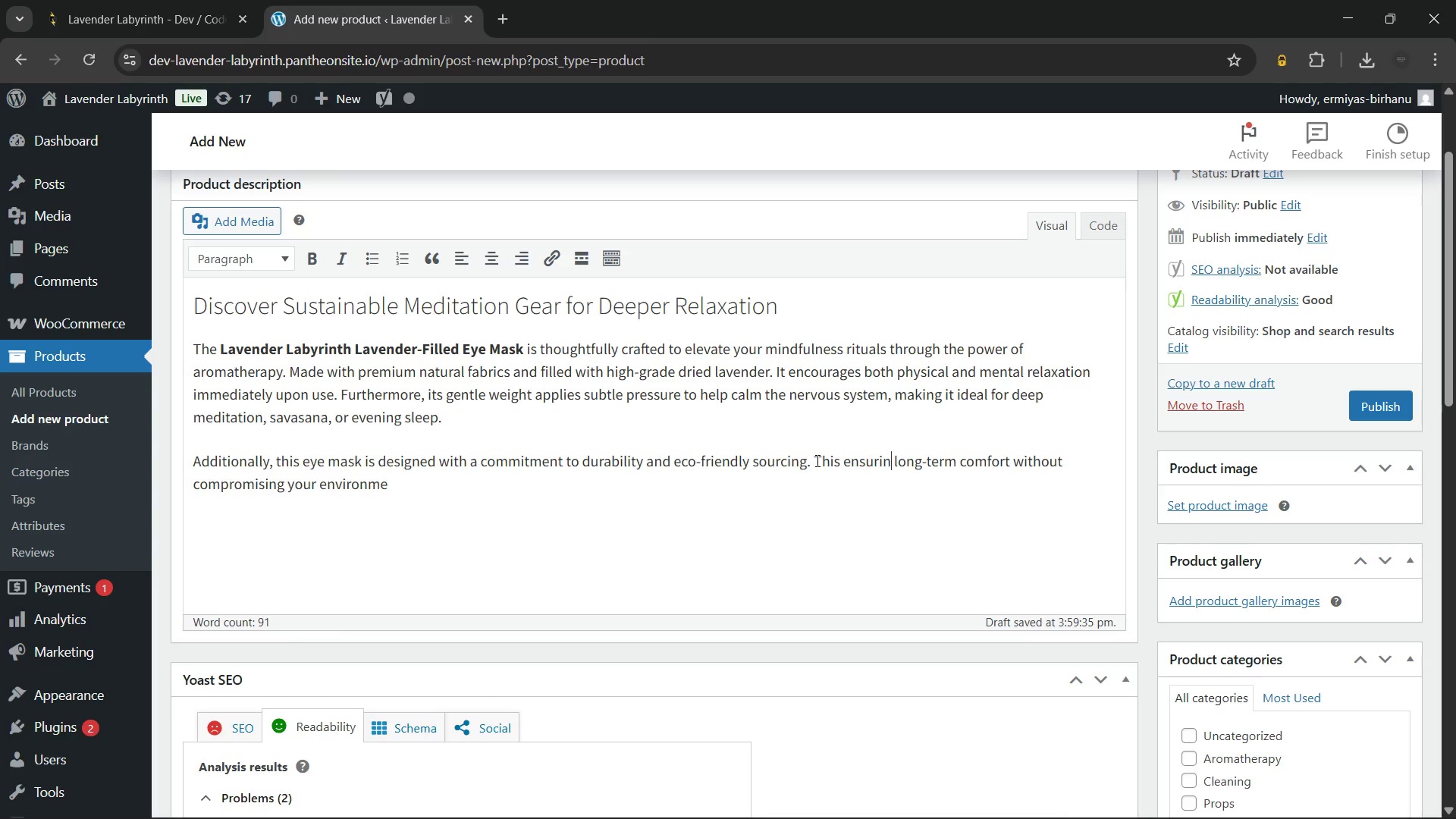 
key(Backspace)
key(Backspace)
key(Backspace)
type(es)
 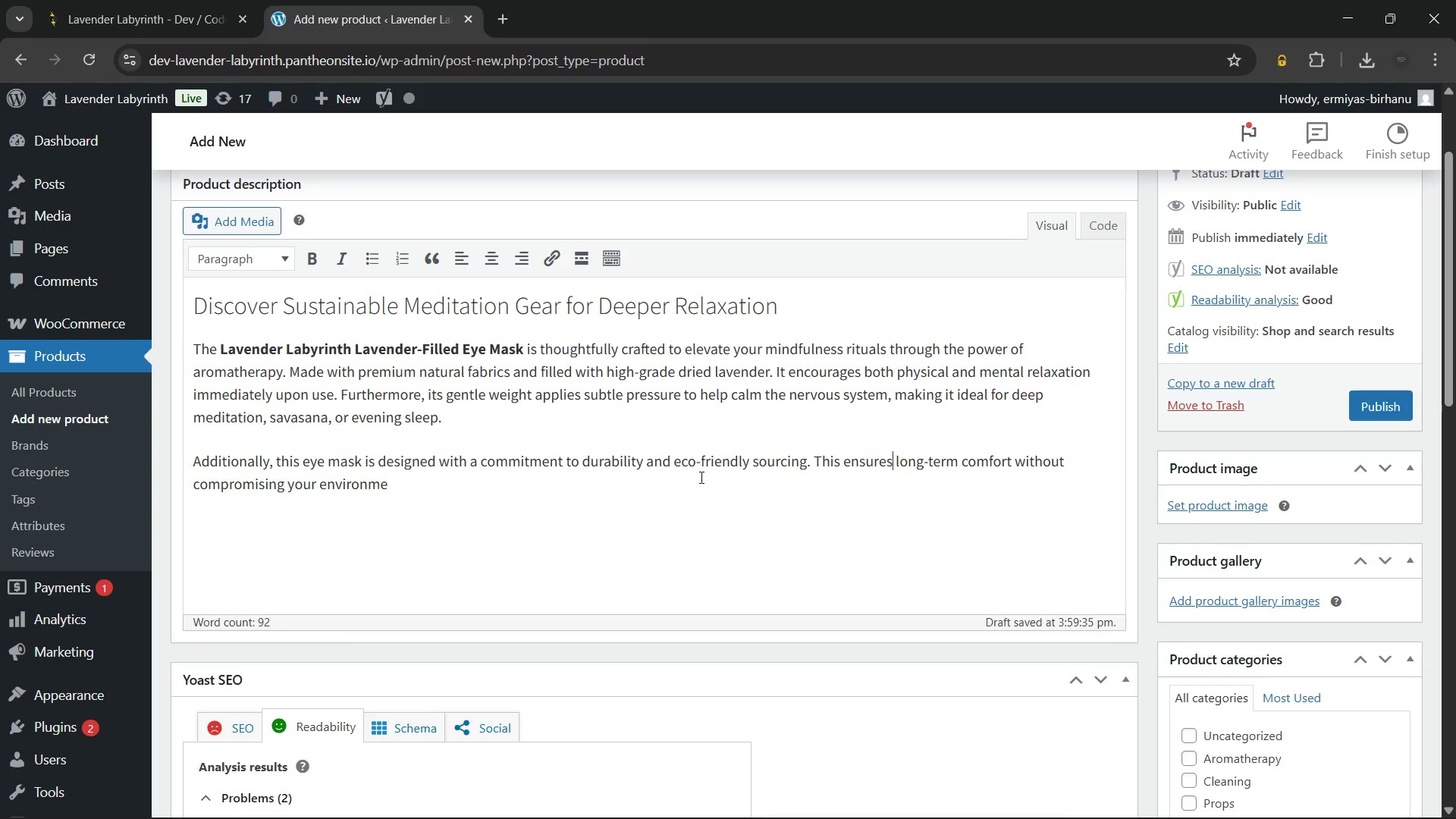 
left_click([682, 475])
 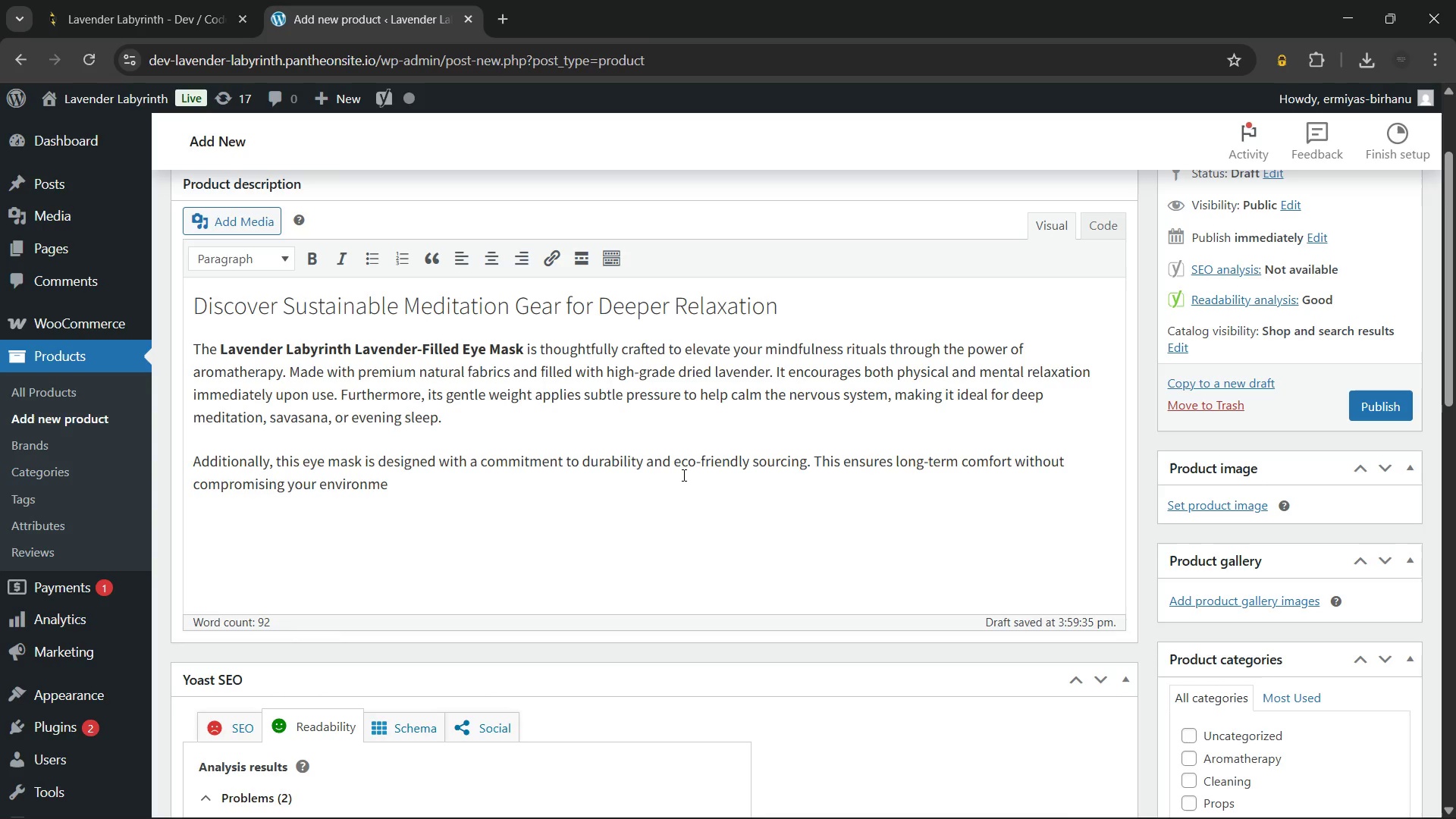 
type(nt)
 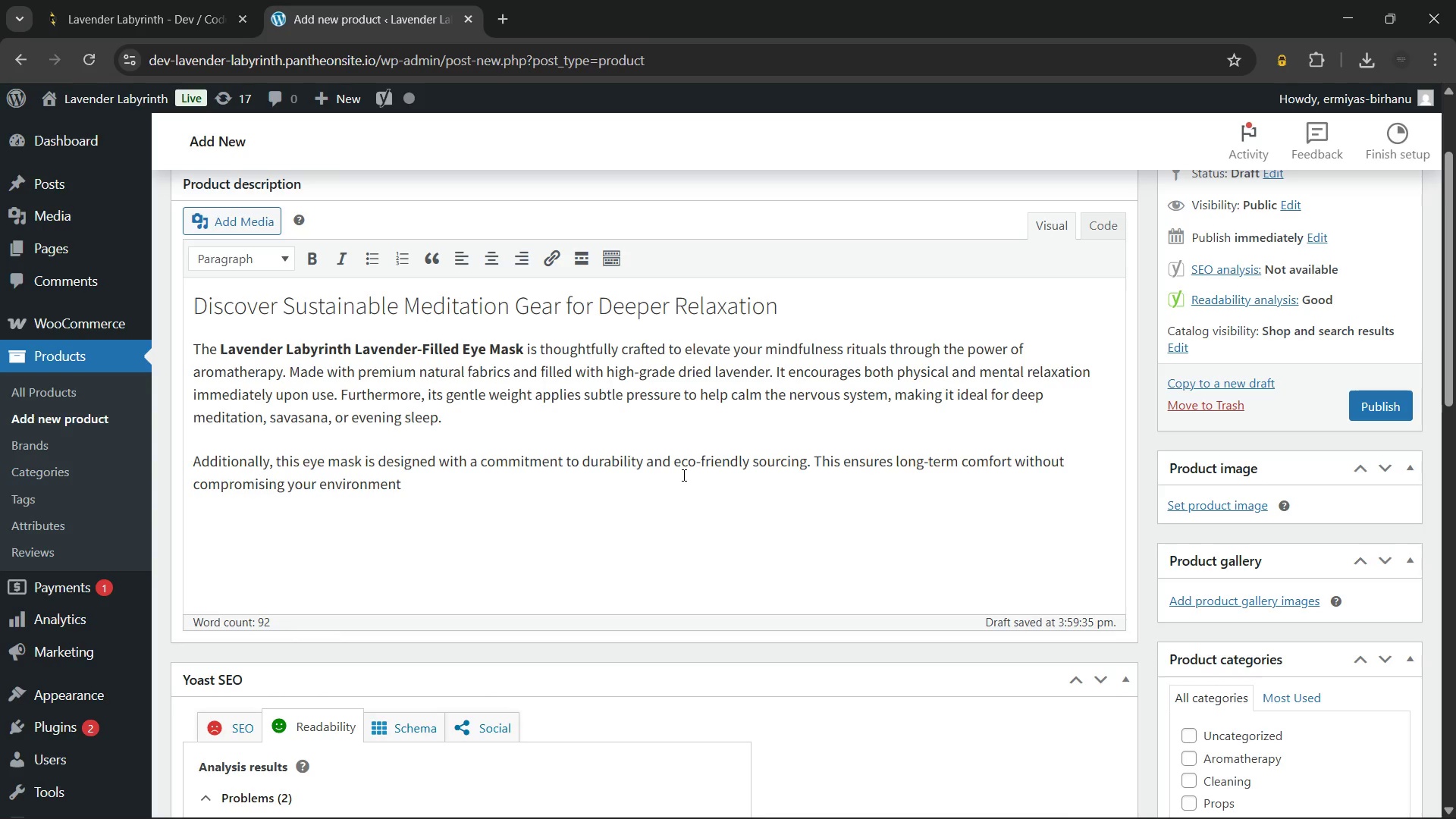 
type(al values. Consequently, it becomes an essential)
 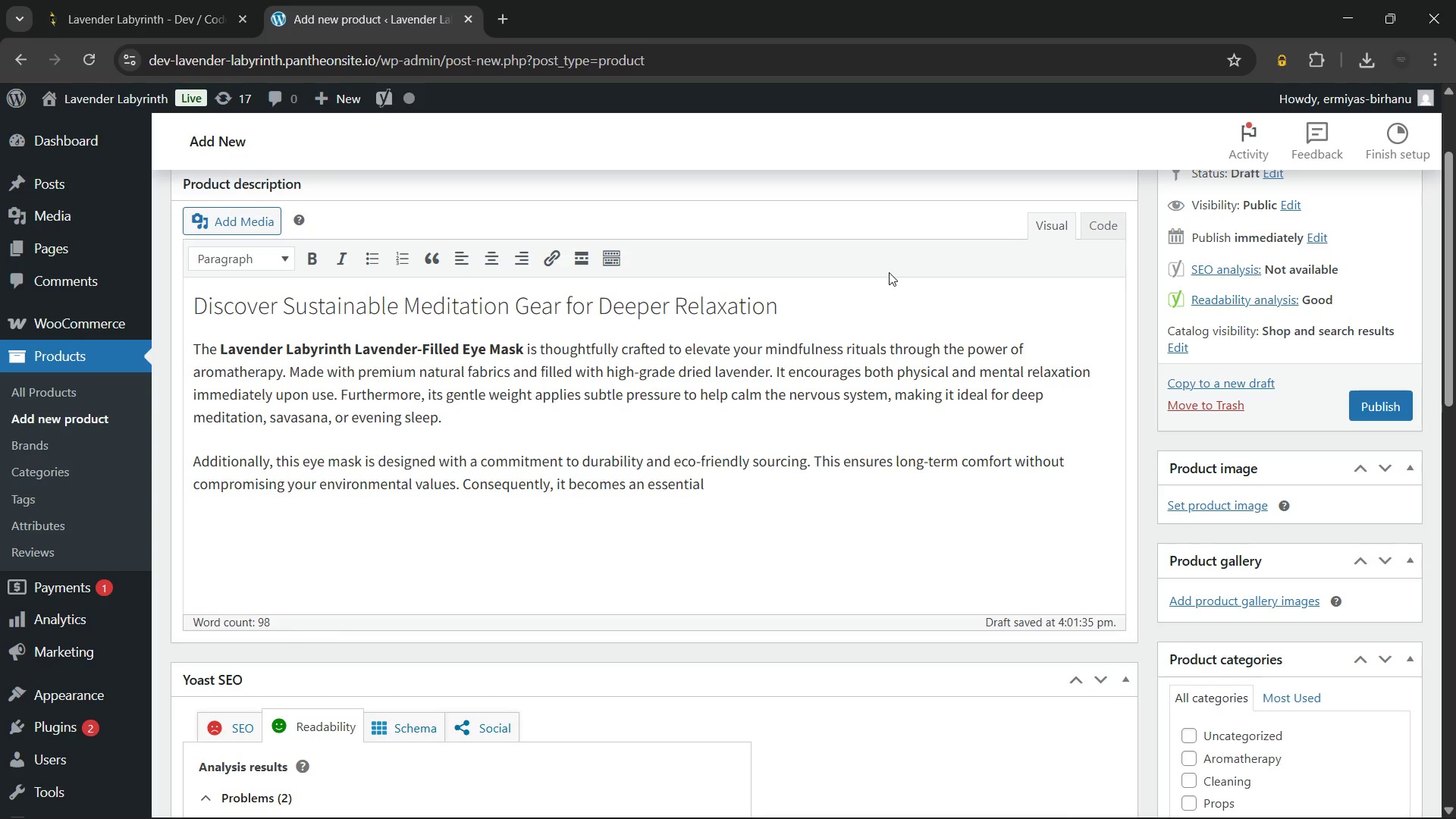 
type( companion for those)
 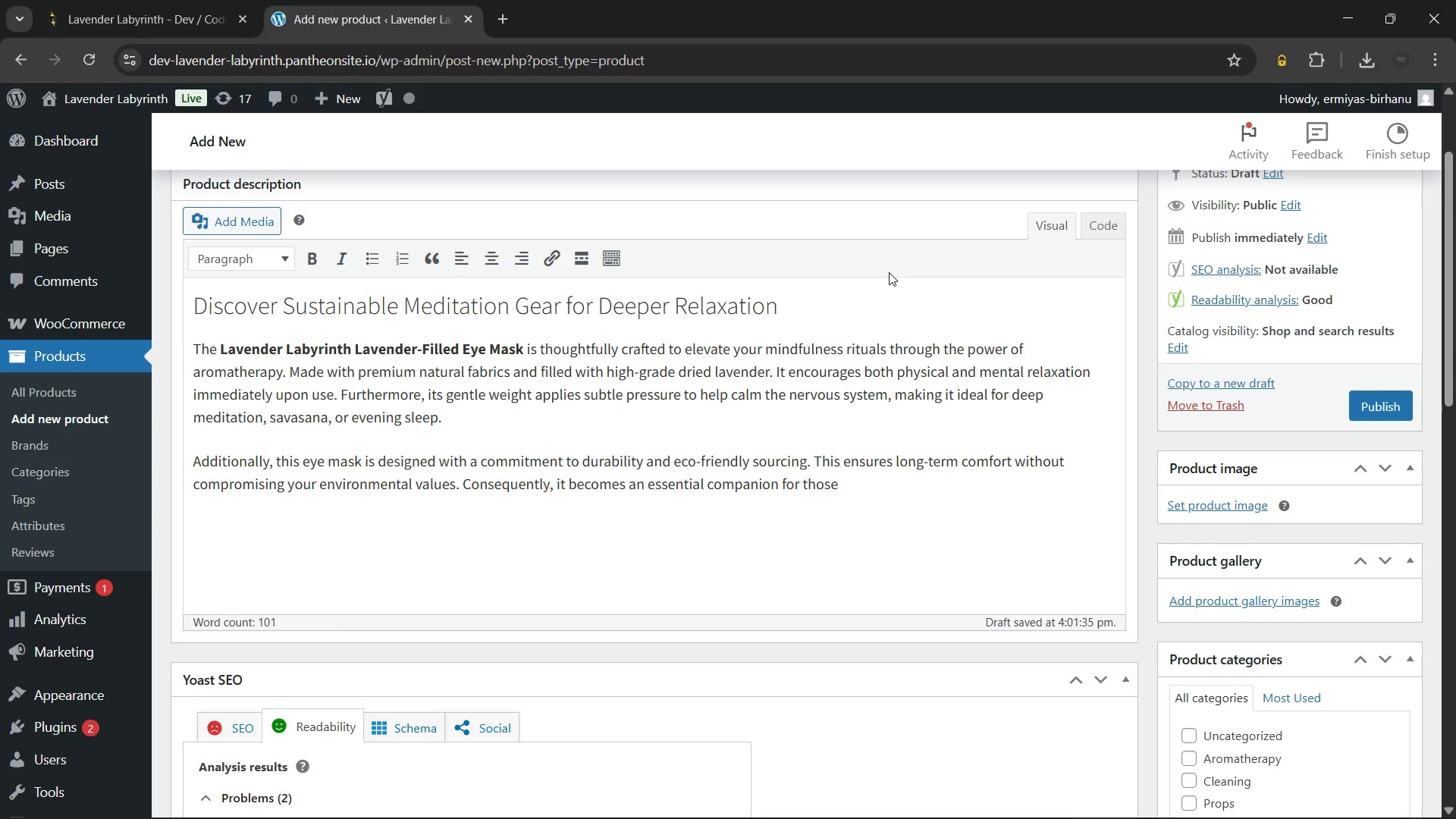 
wait(5.19)
 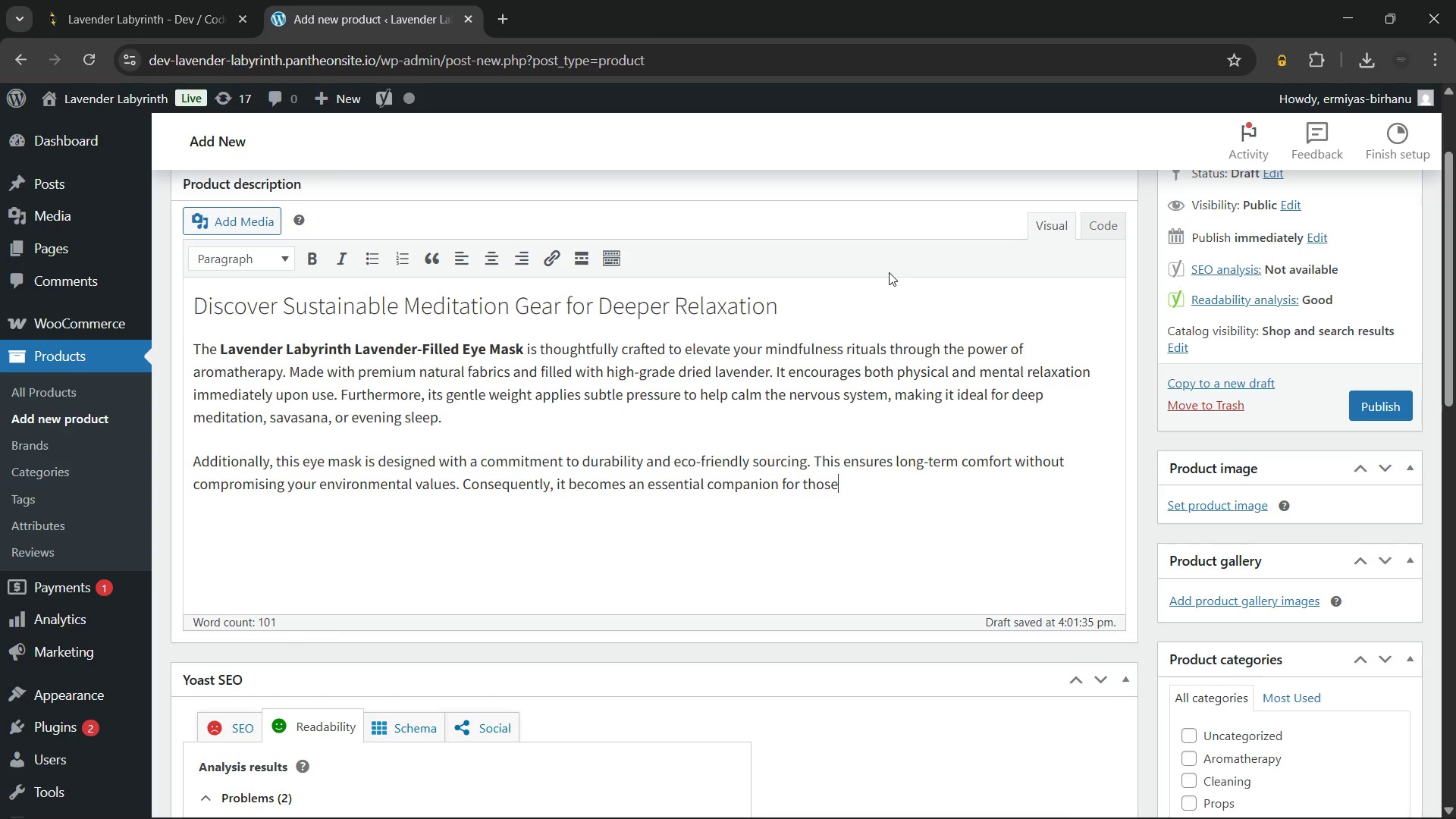 
type( seeking intential)
key(Backspace)
key(Backspace)
type(onal rest and restoration in ther)
key(Backspace)
type(ir daily routine. Moreover, its soft fabric contours)
 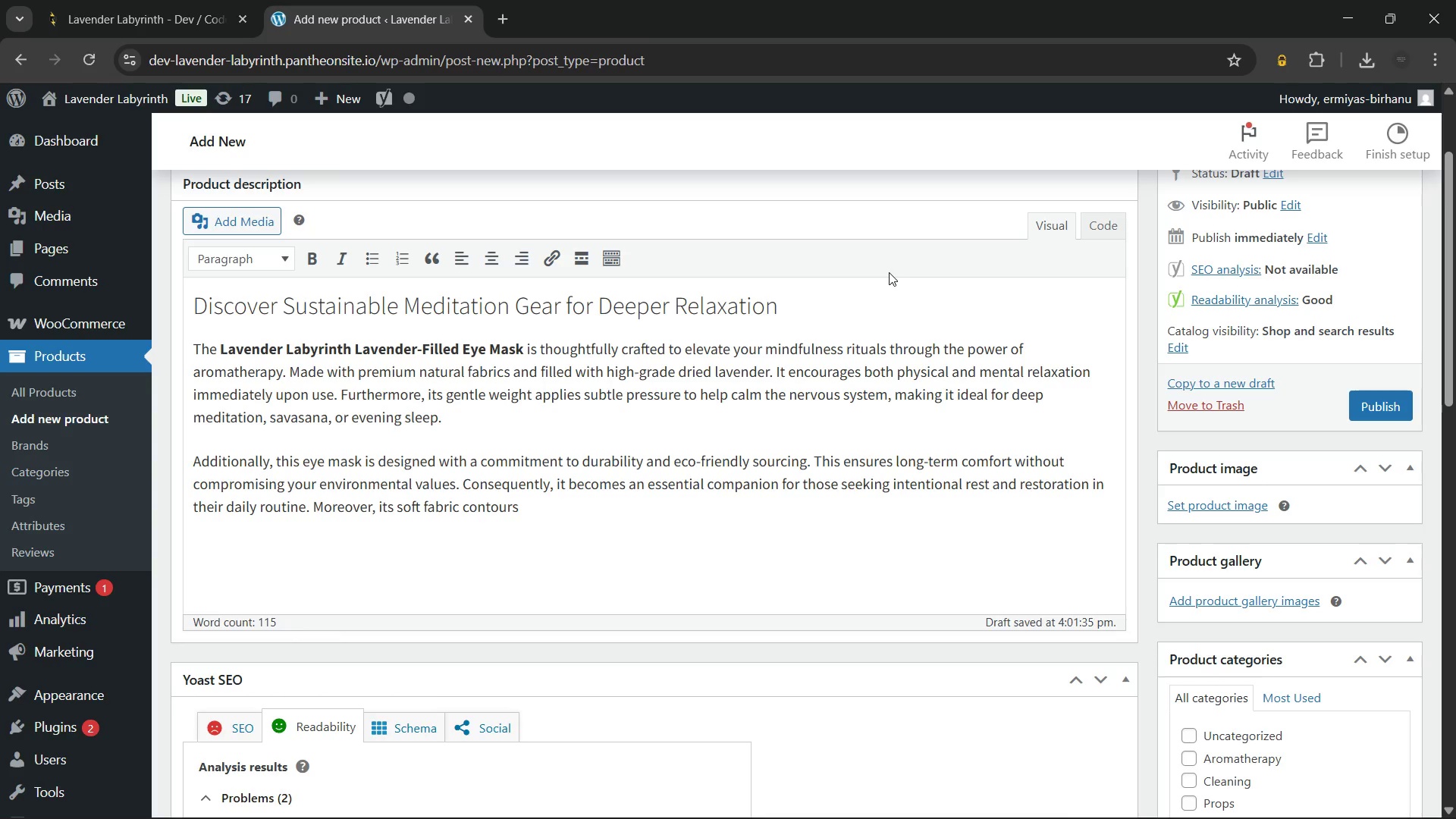 
type( comfortably to your uniu)
key(Backspace)
type(qe)
key(Backspace)
type(ue)
 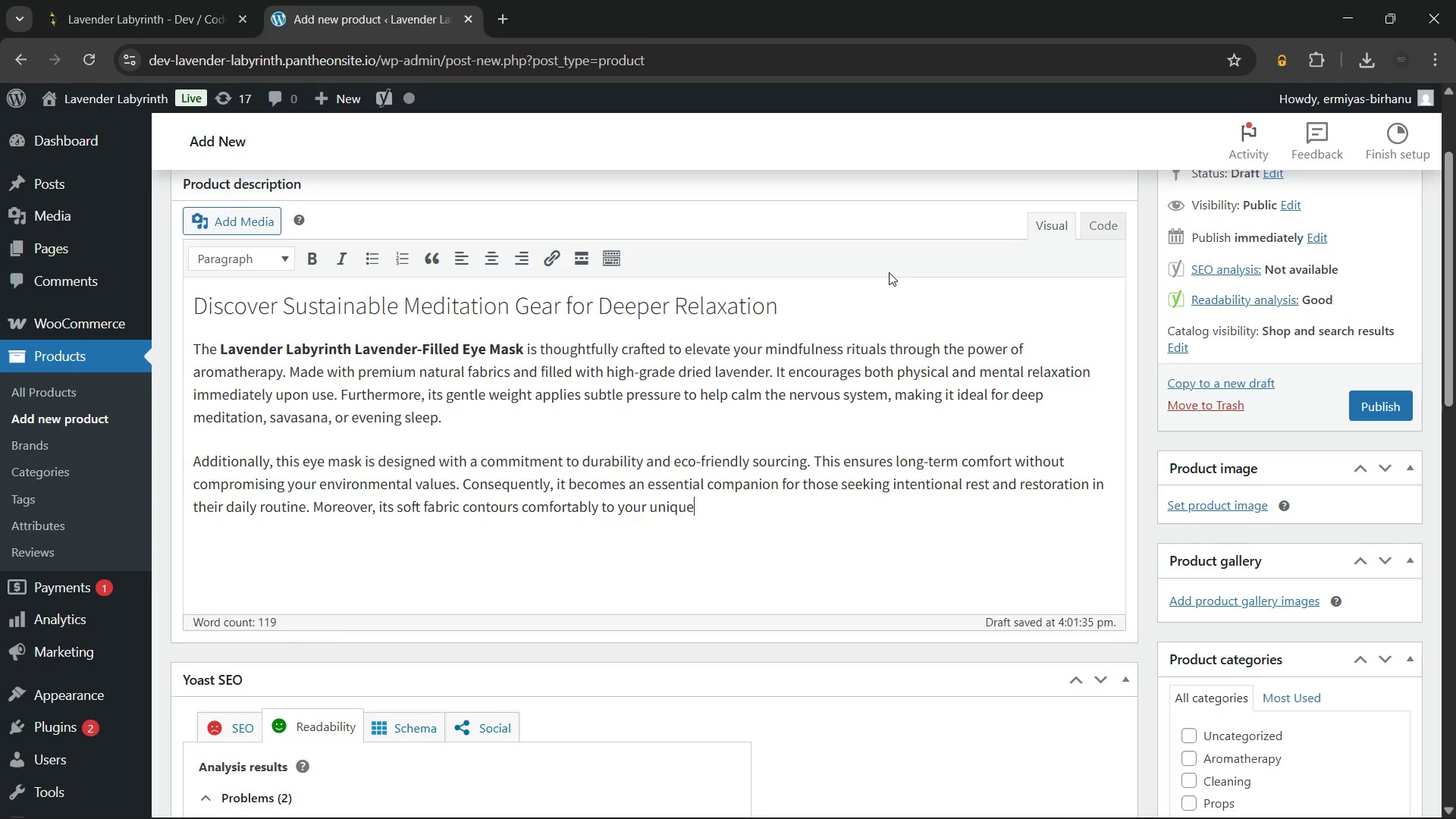 
wait(12.51)
 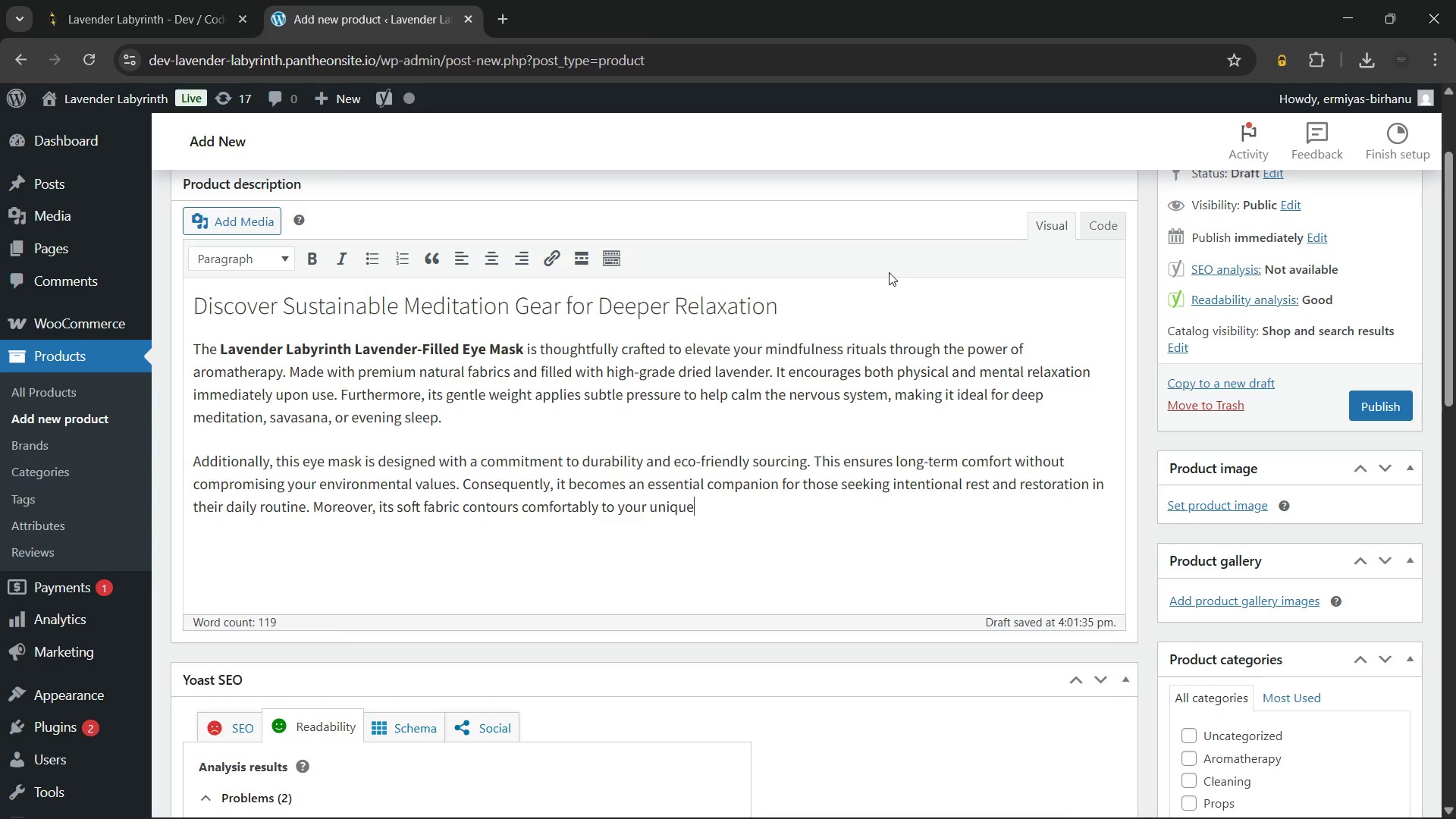 
type( facial structure, enhancing your ability to disconnect from external distraction. )
 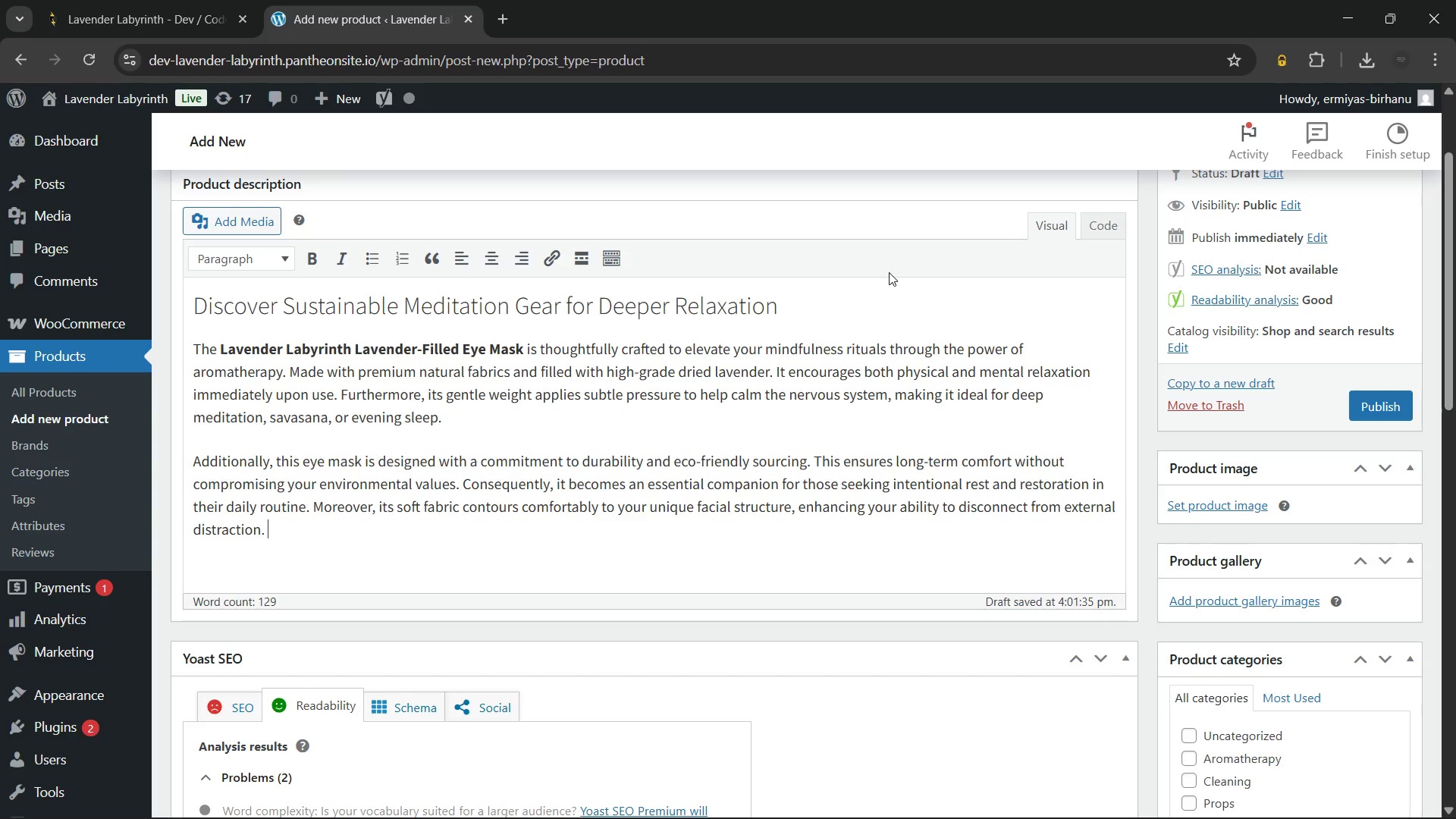 
key(Backspace)
key(Backspace)
type(s. By choosing this mask, your are investing in a high-quality)
 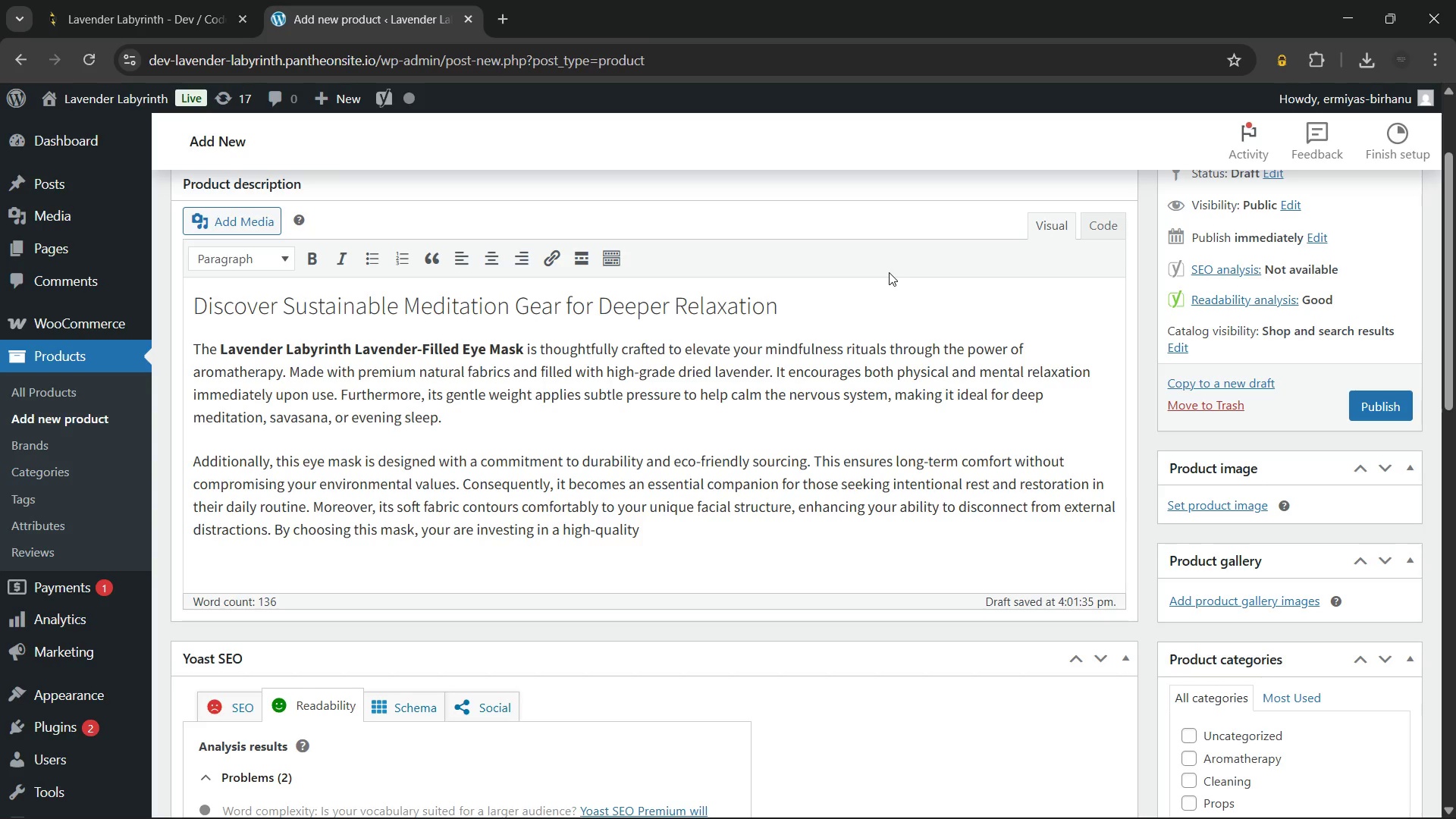 
wait(5.81)
 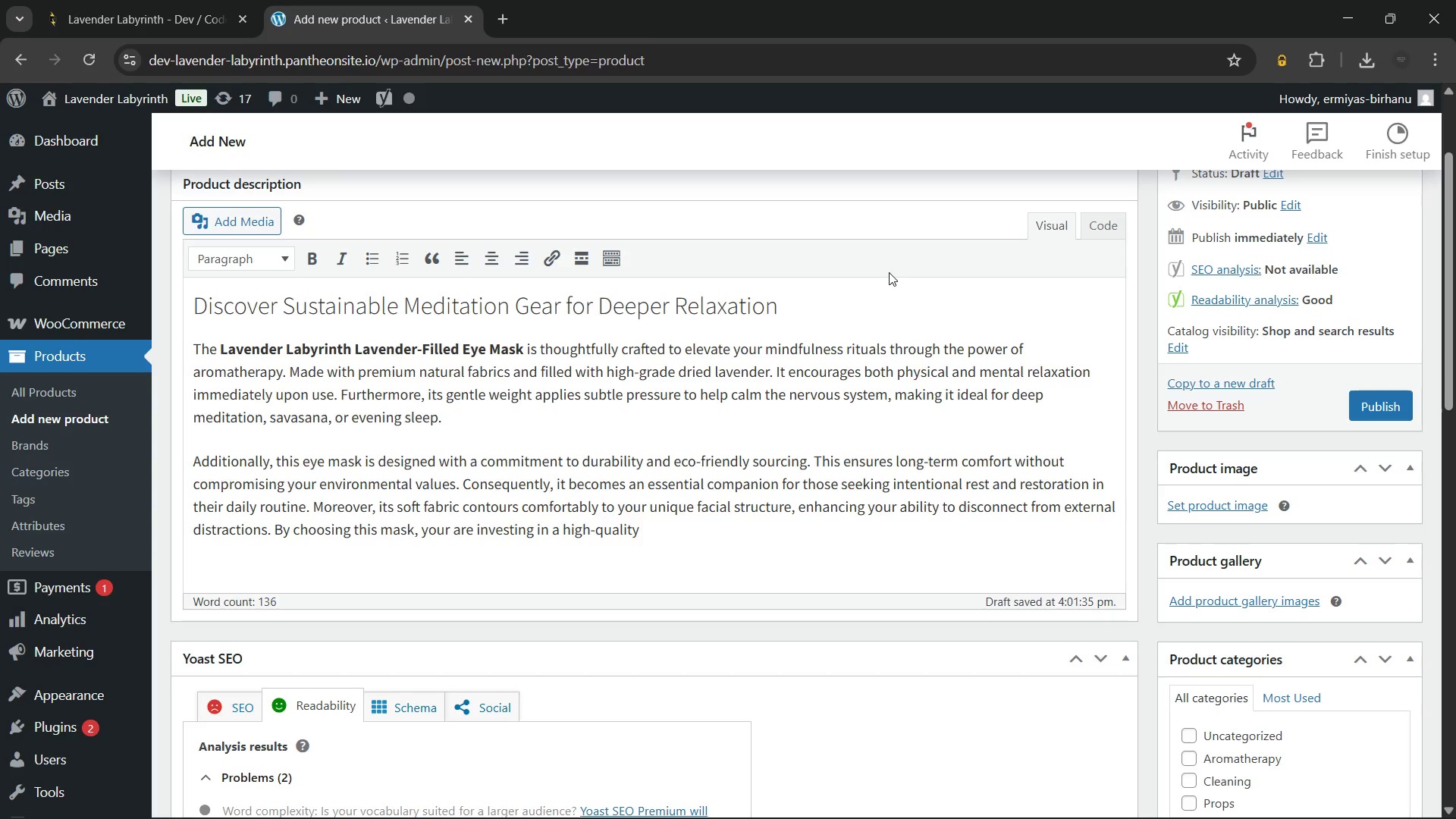 
type( accessory that supports)
 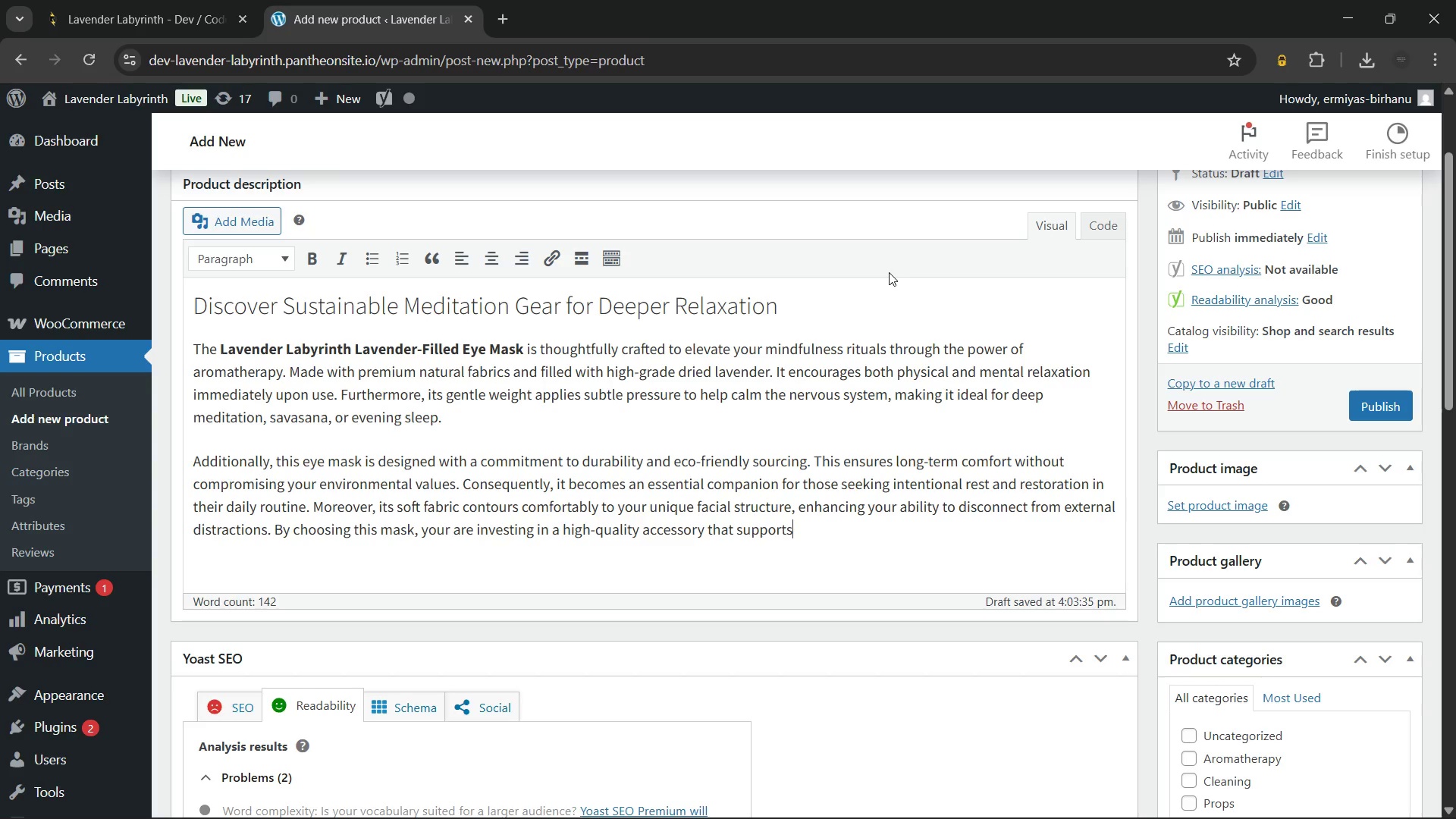 
wait(9.12)
 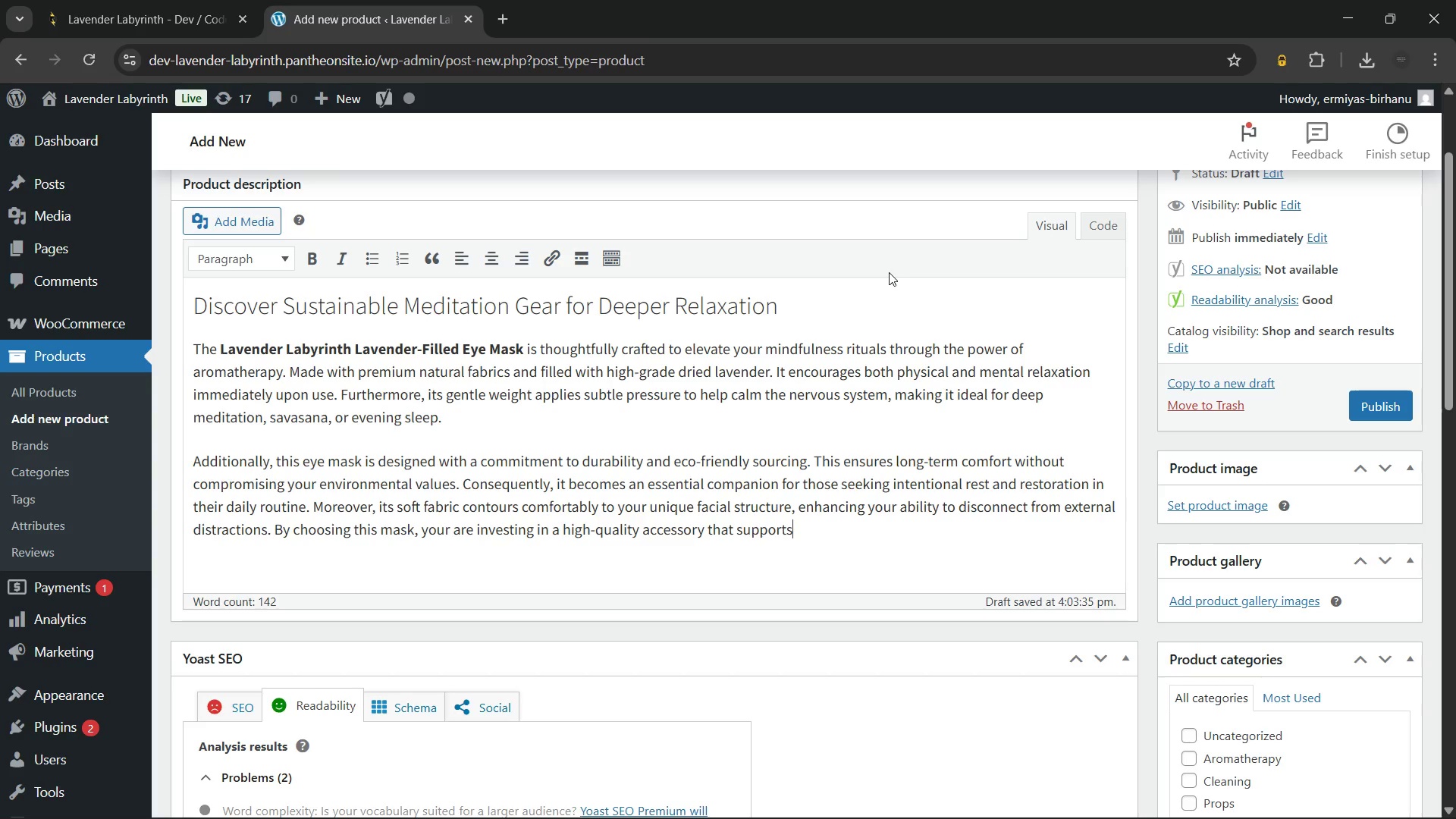 
type( a truly mindful lifestyle.)
 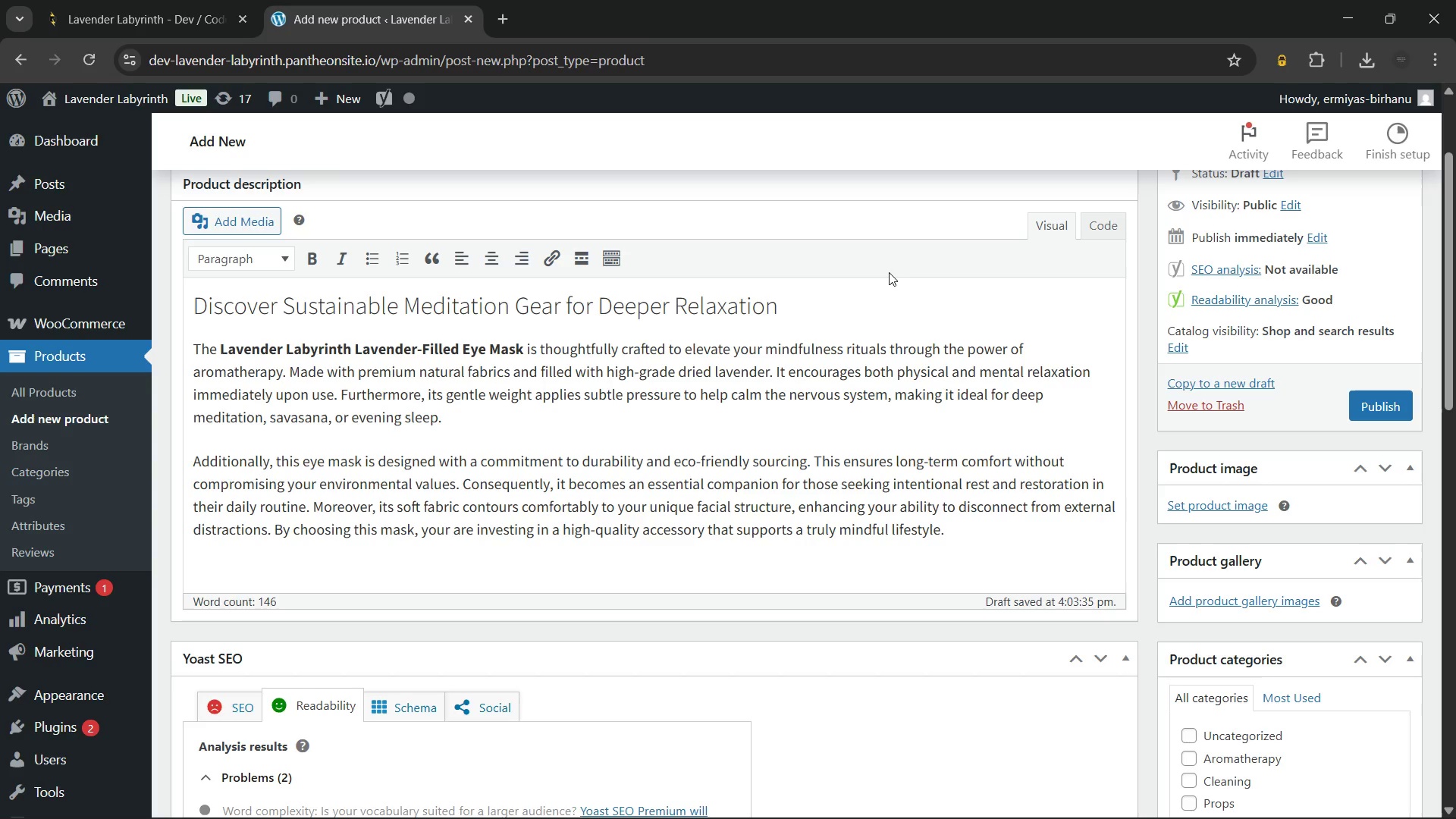 
key(Enter)
 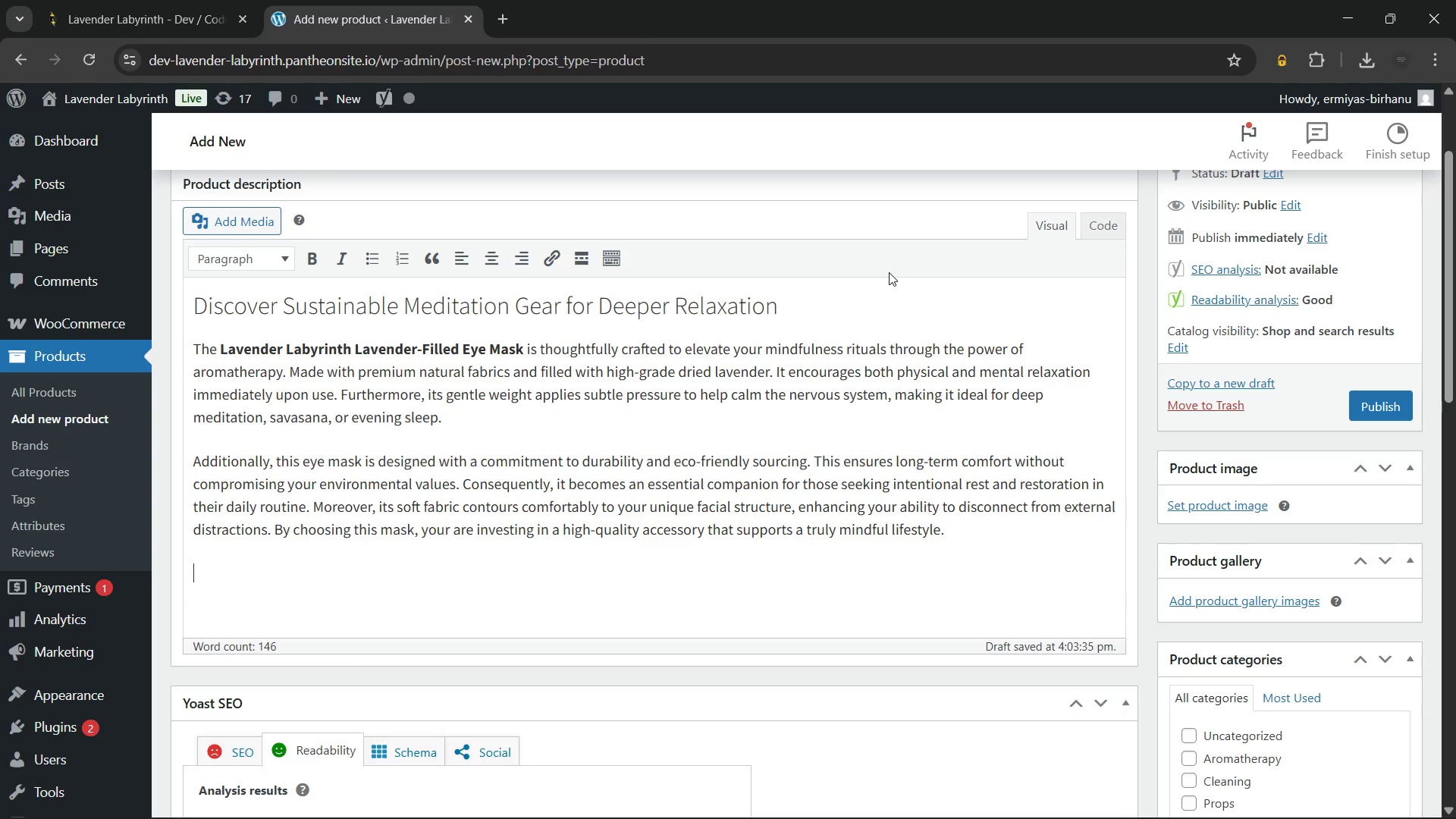 
type(Product Specifications:)
 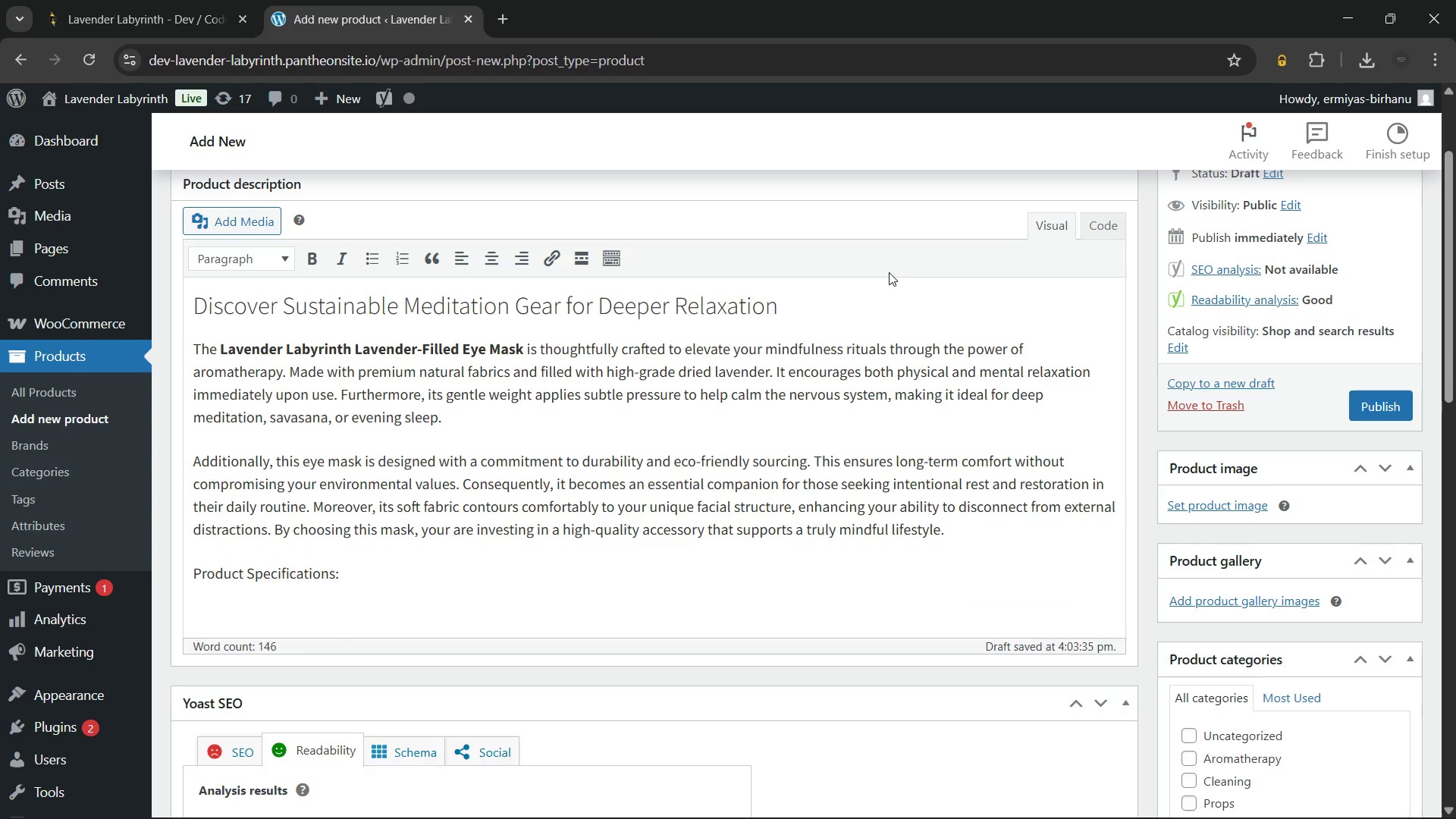 
left_click_drag(start_coordinate=[350, 579], to_coordinate=[186, 579])
 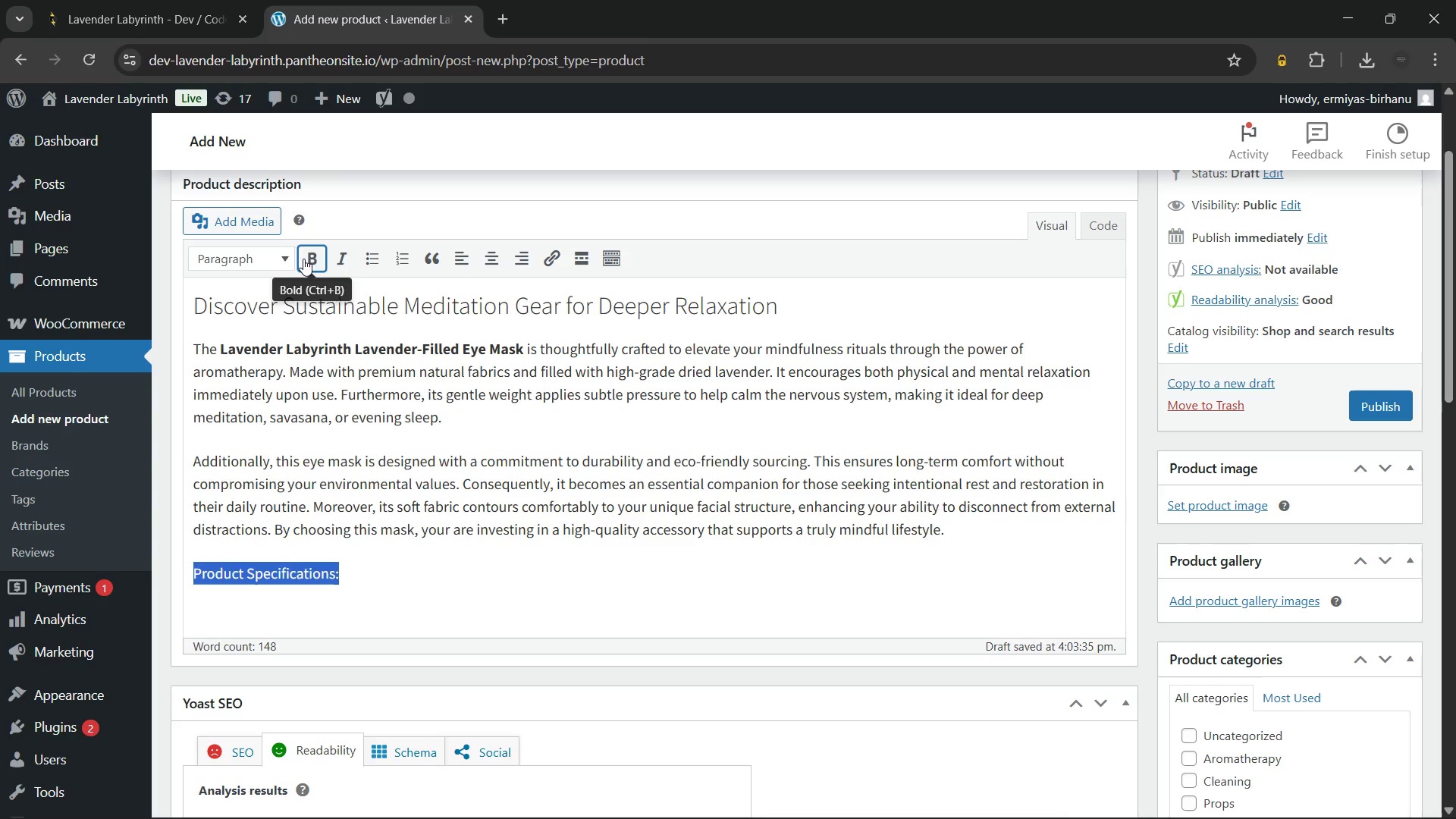 
left_click([303, 259])
 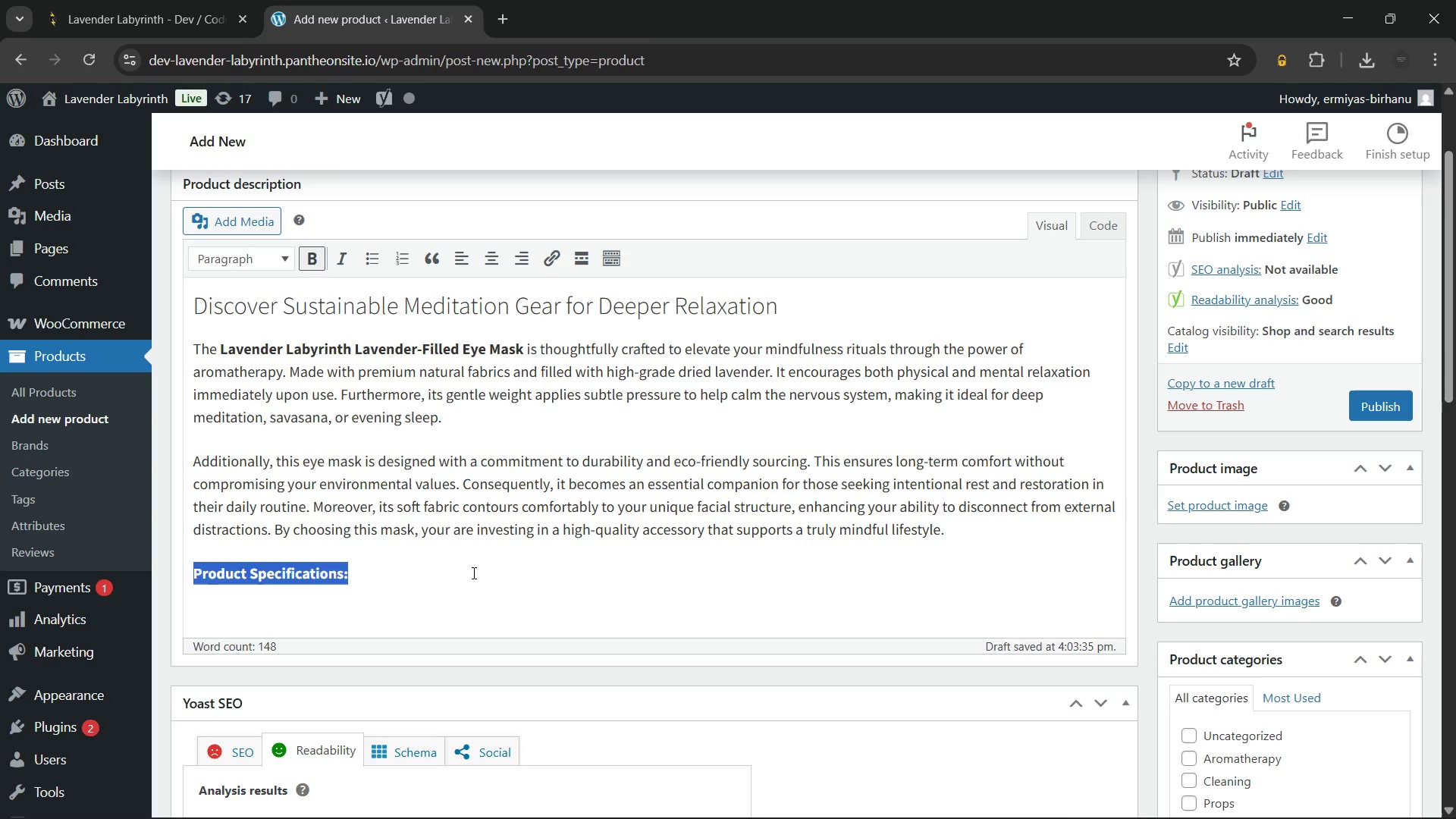 
left_click([472, 572])
 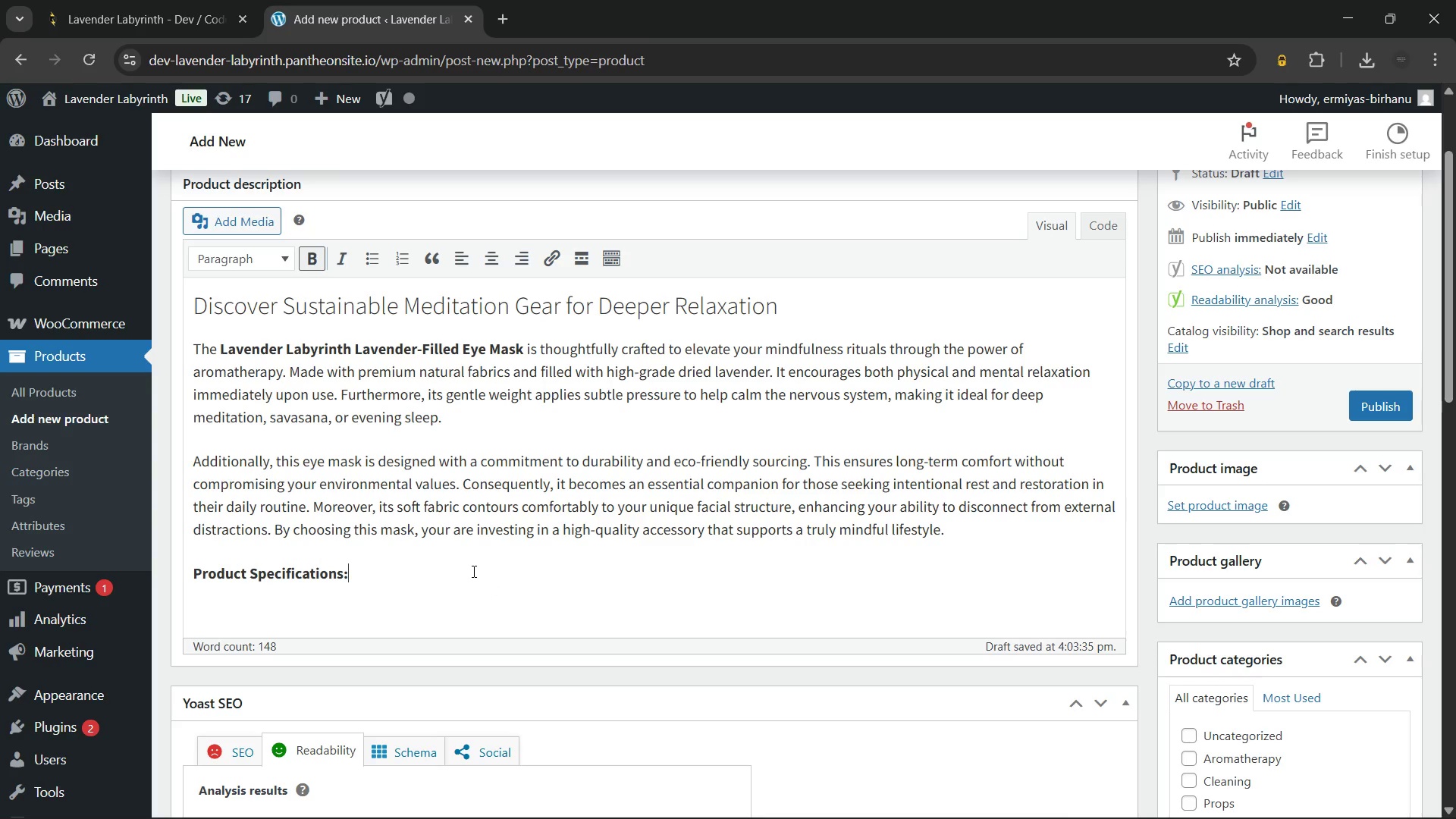 
key(Enter)
 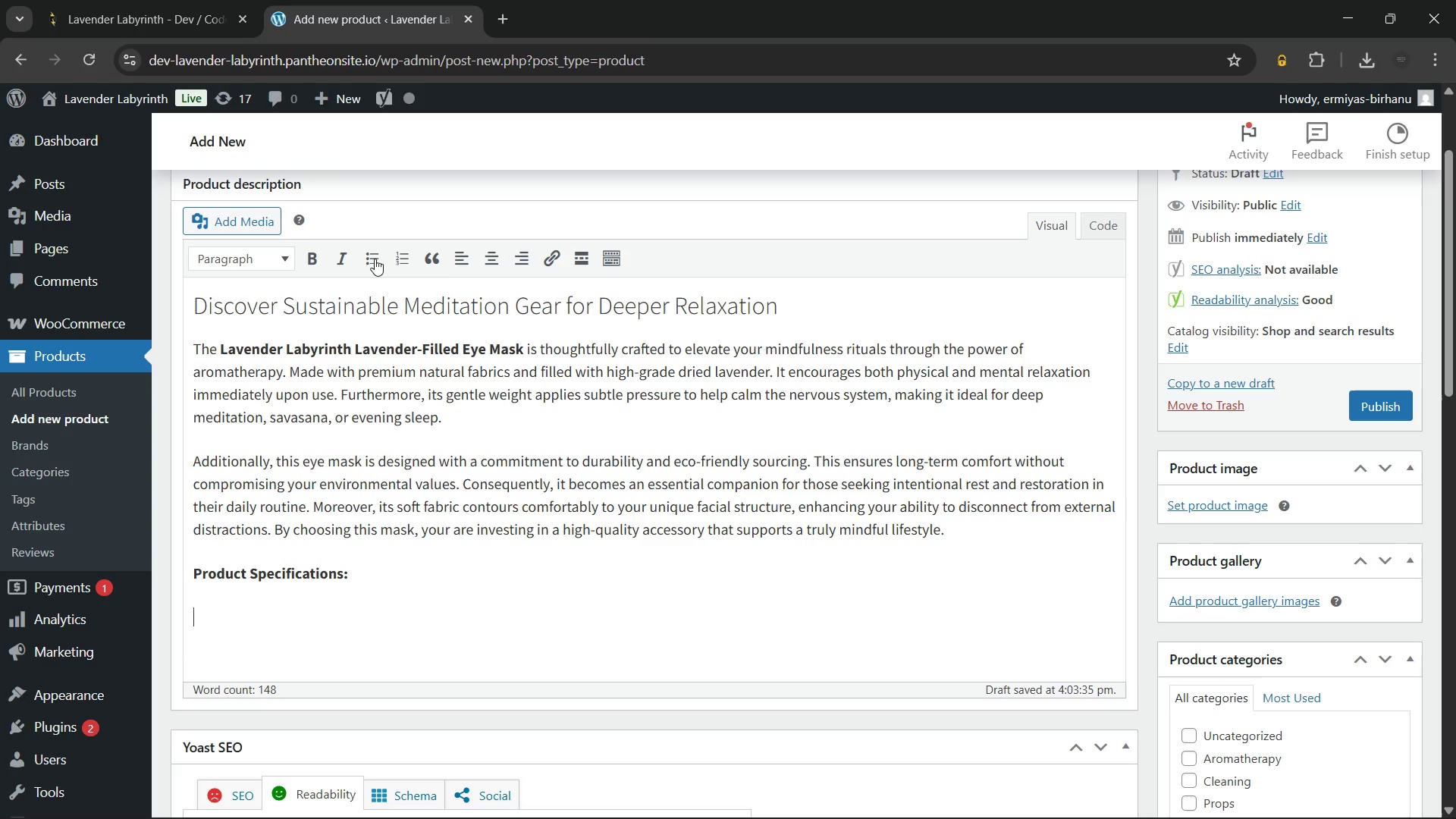 
left_click([375, 259])
 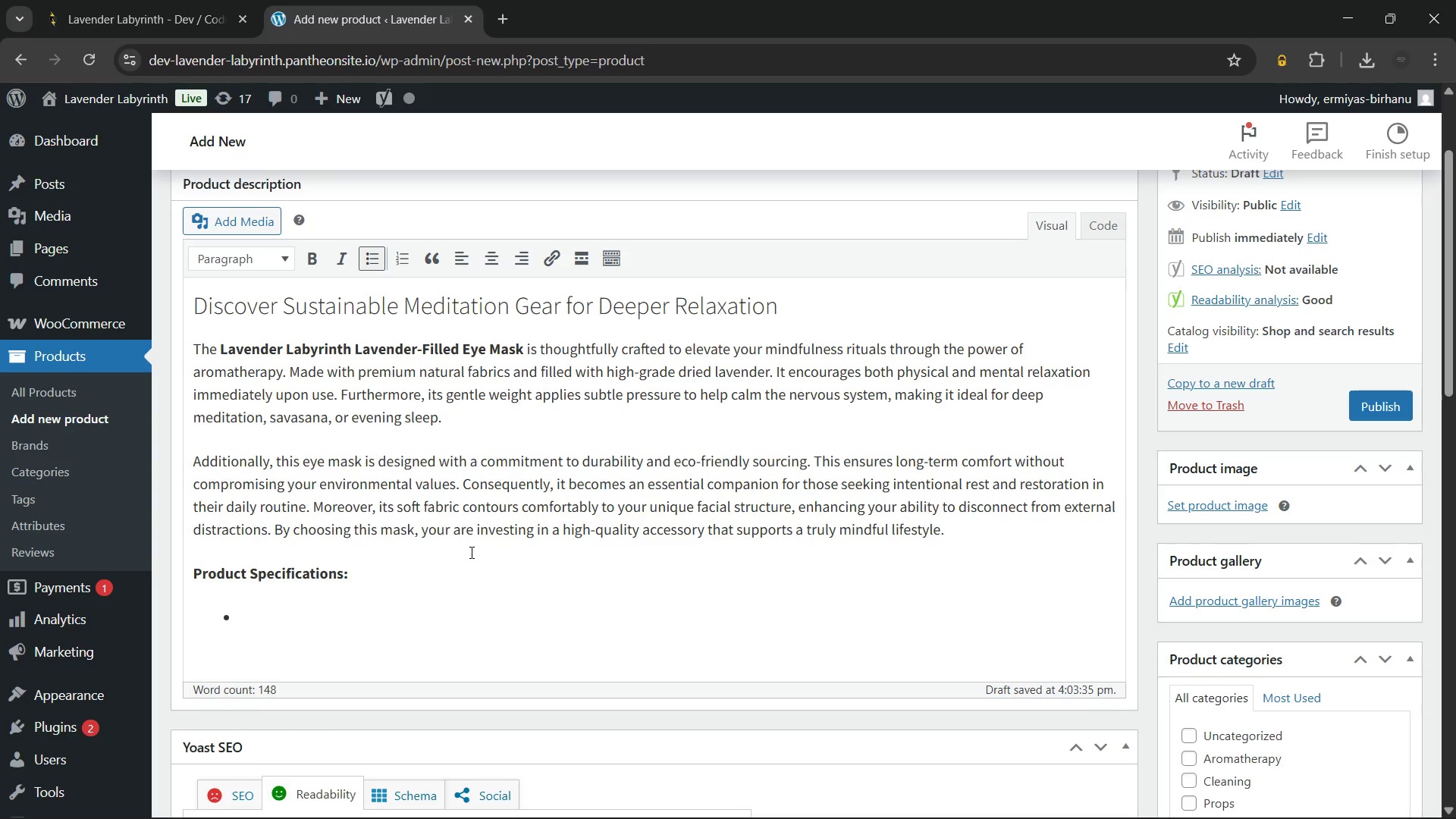 
wait(71.56)
 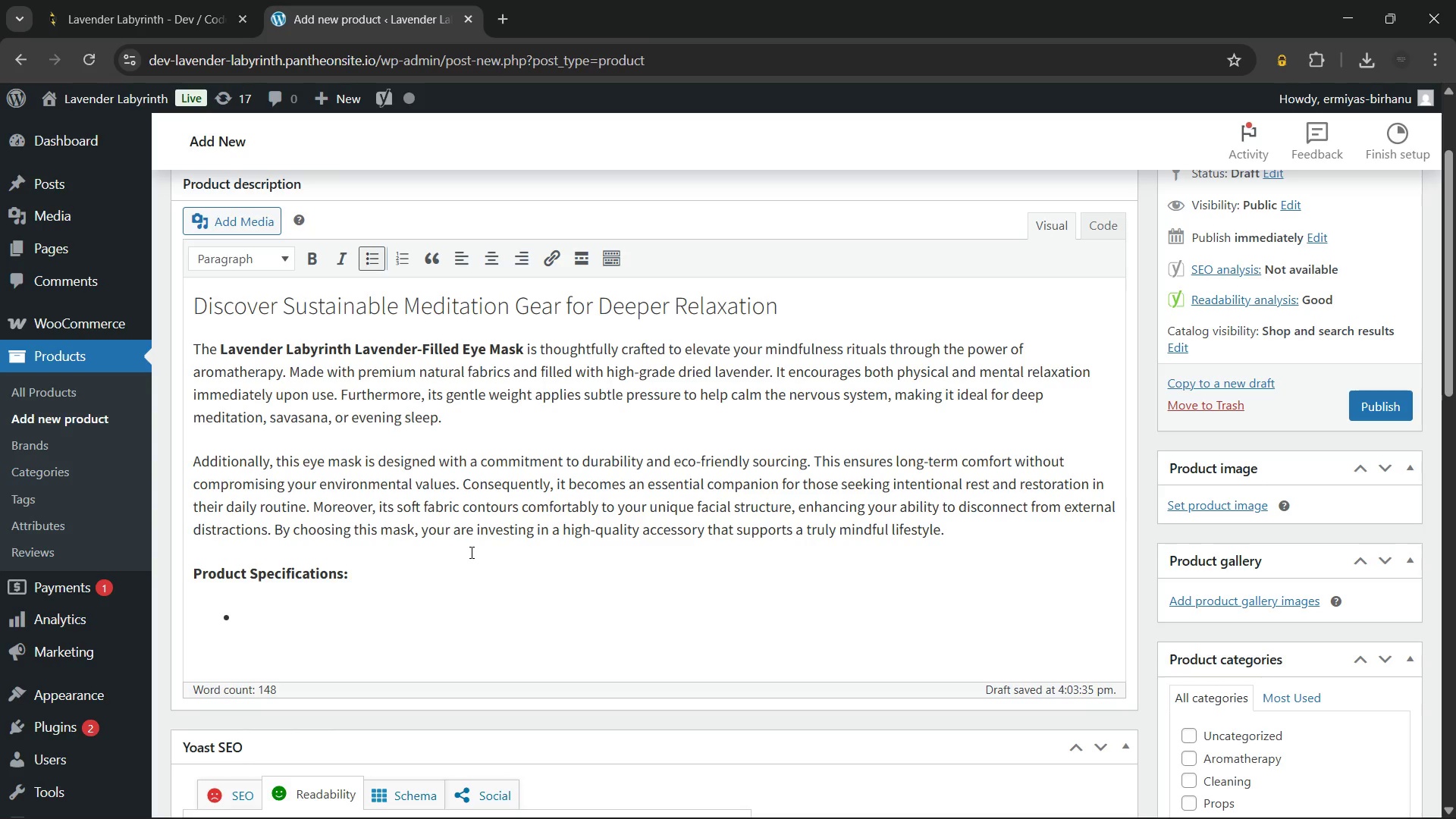 
type(Material: Soft, breathable natural fabric.)
 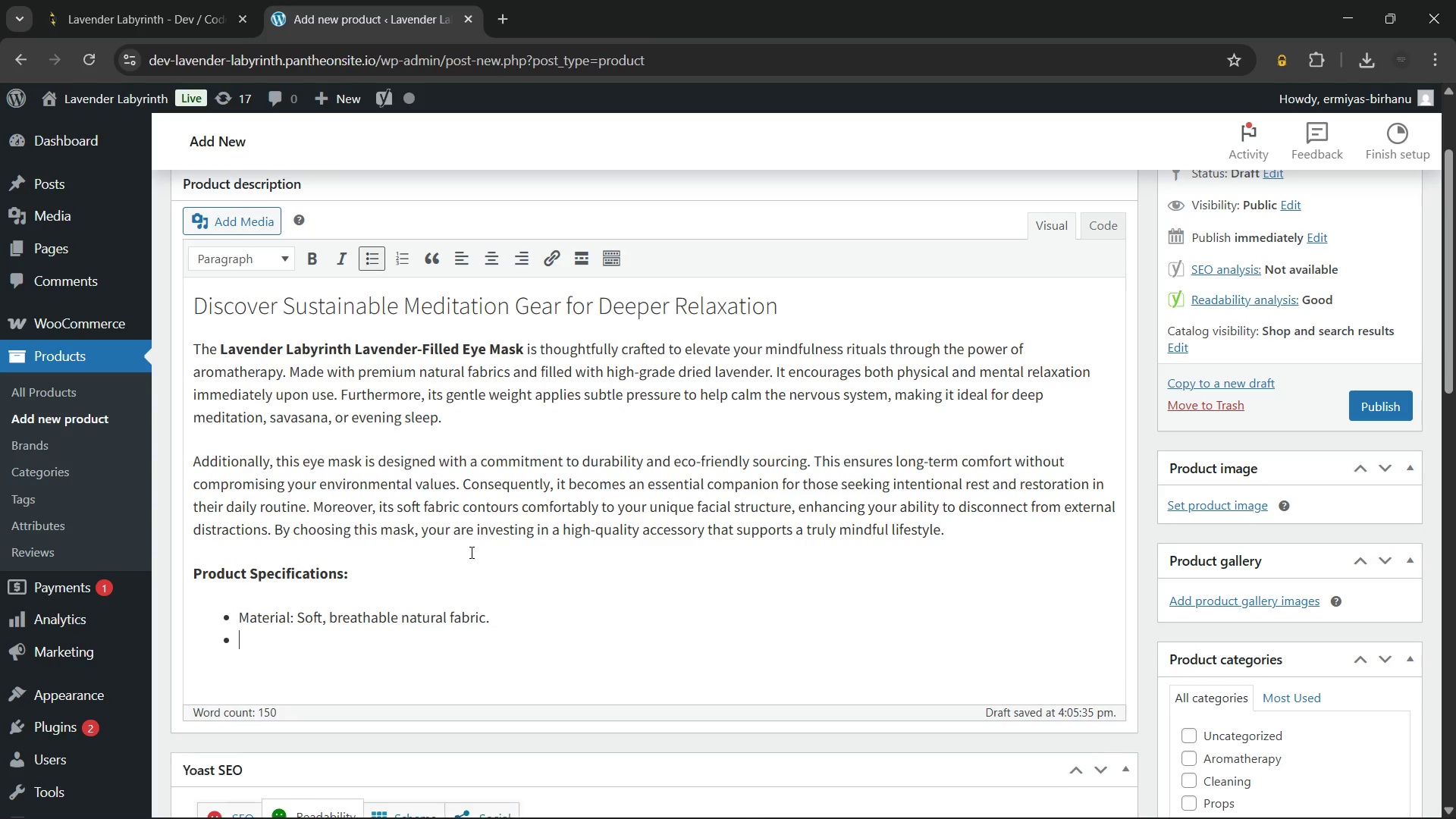 
key(Enter)
 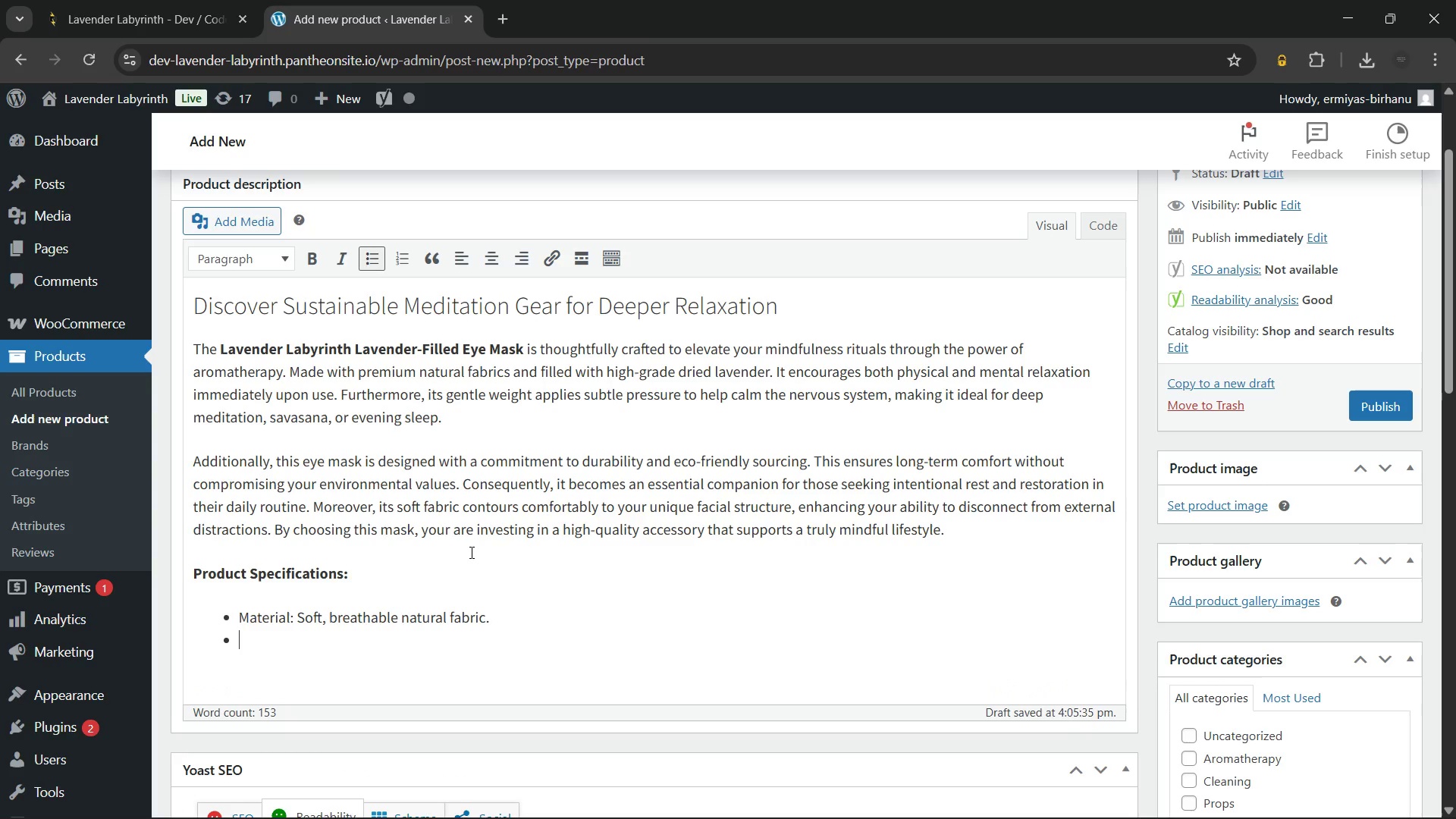 
type(Filling: 100% Organic D)
key(Backspace)
type(dried lavender buds.)
 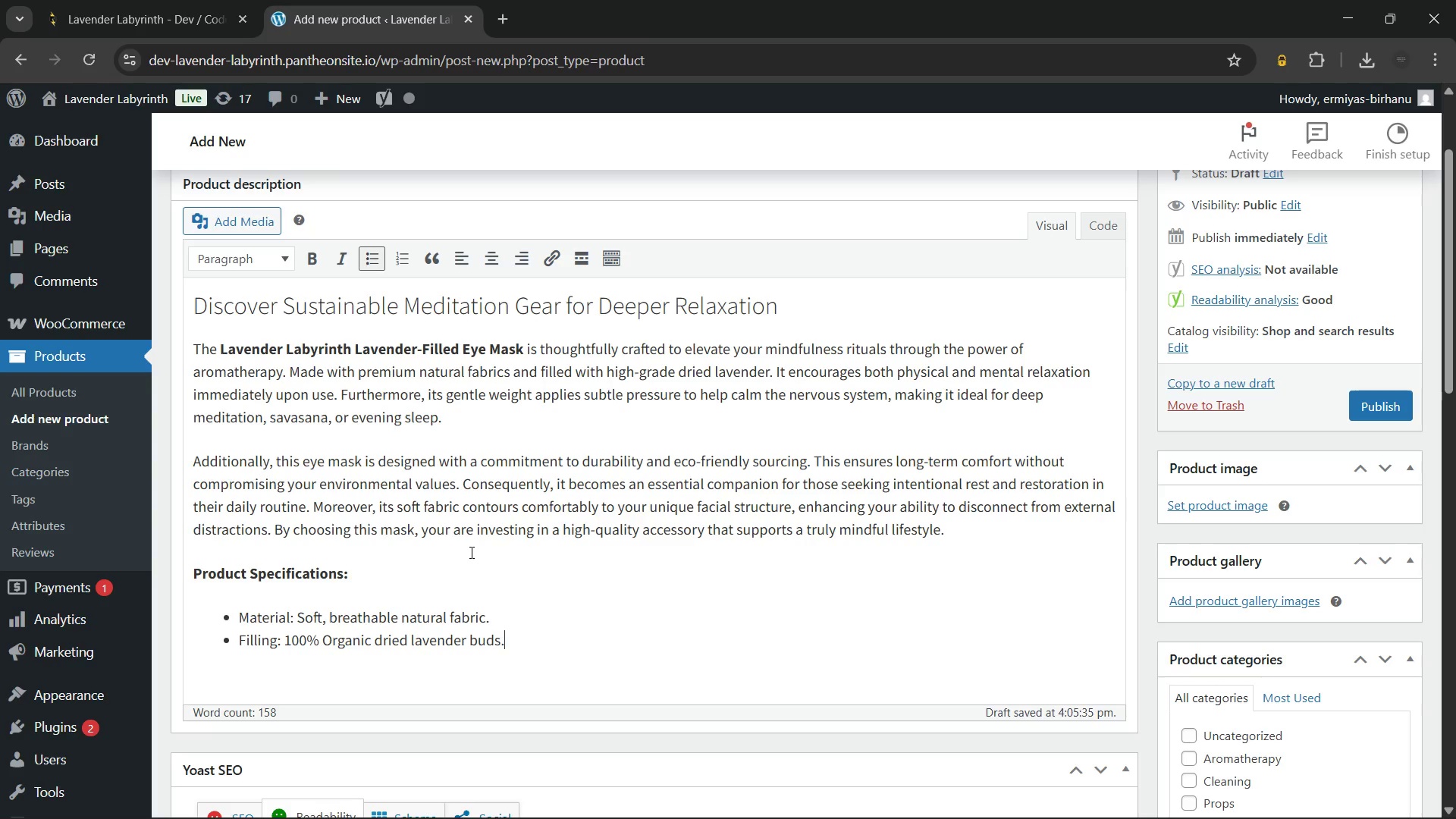 
wait(6.03)
 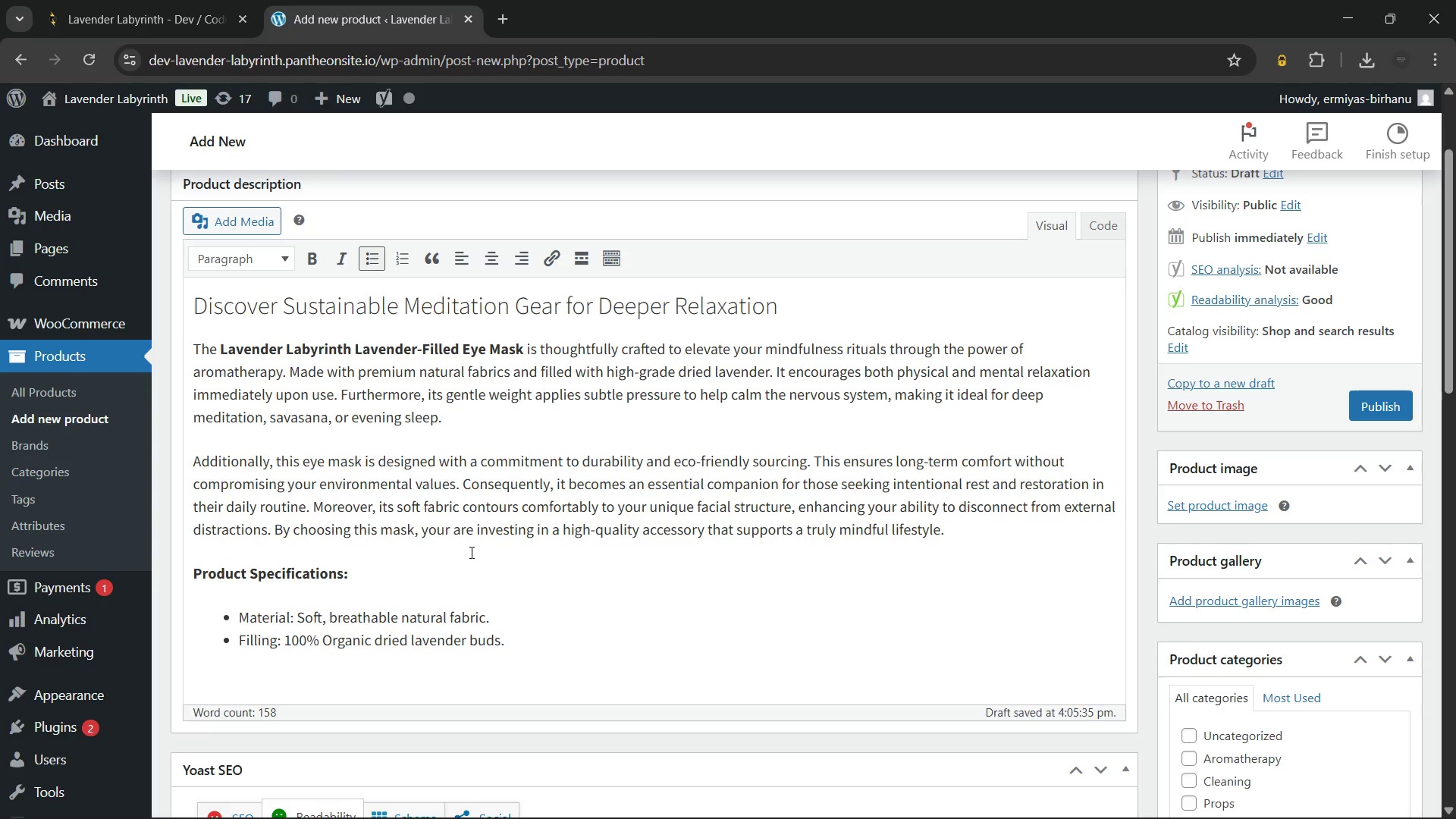 
key(Enter)
 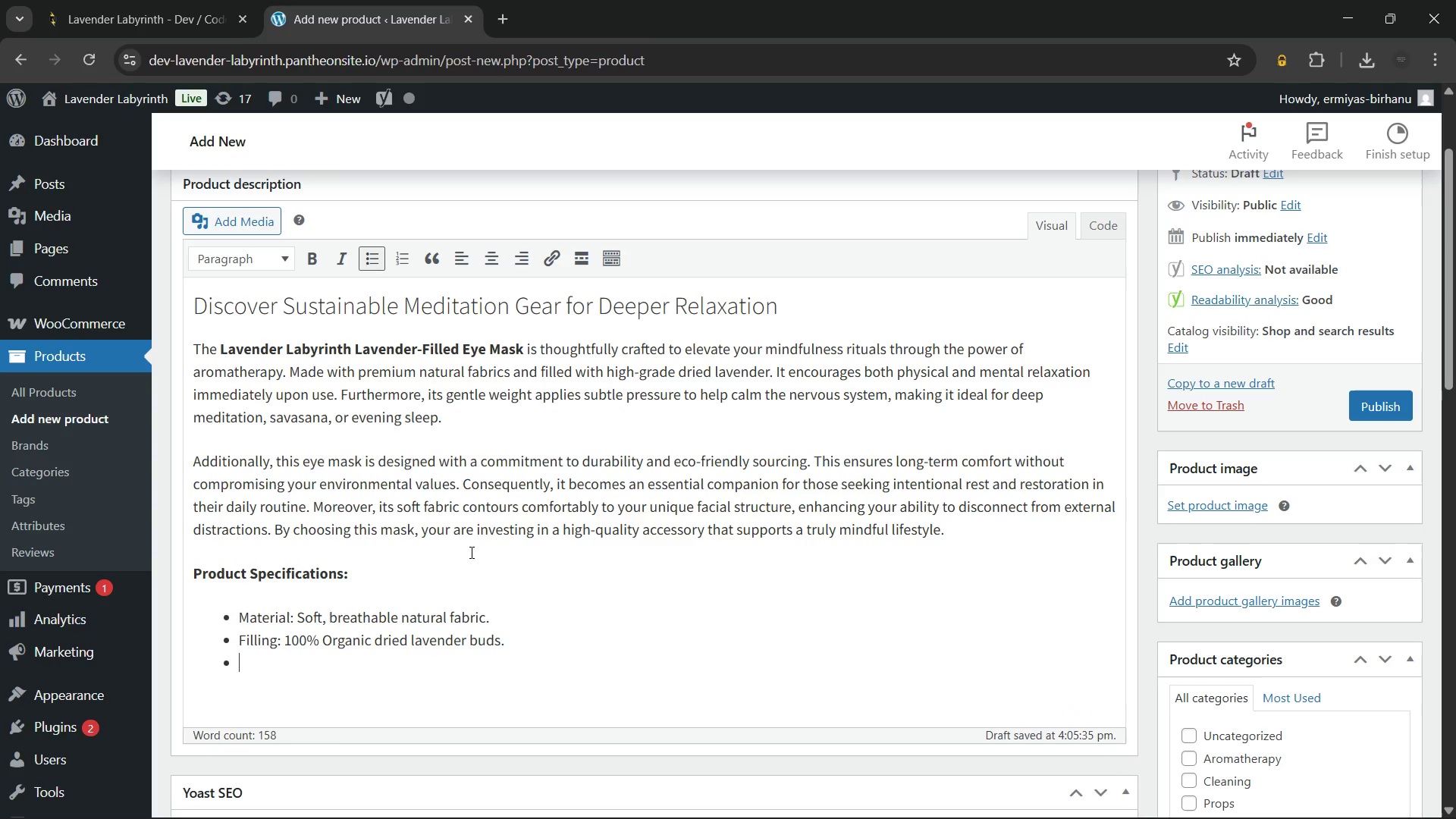 
type(Size: )
 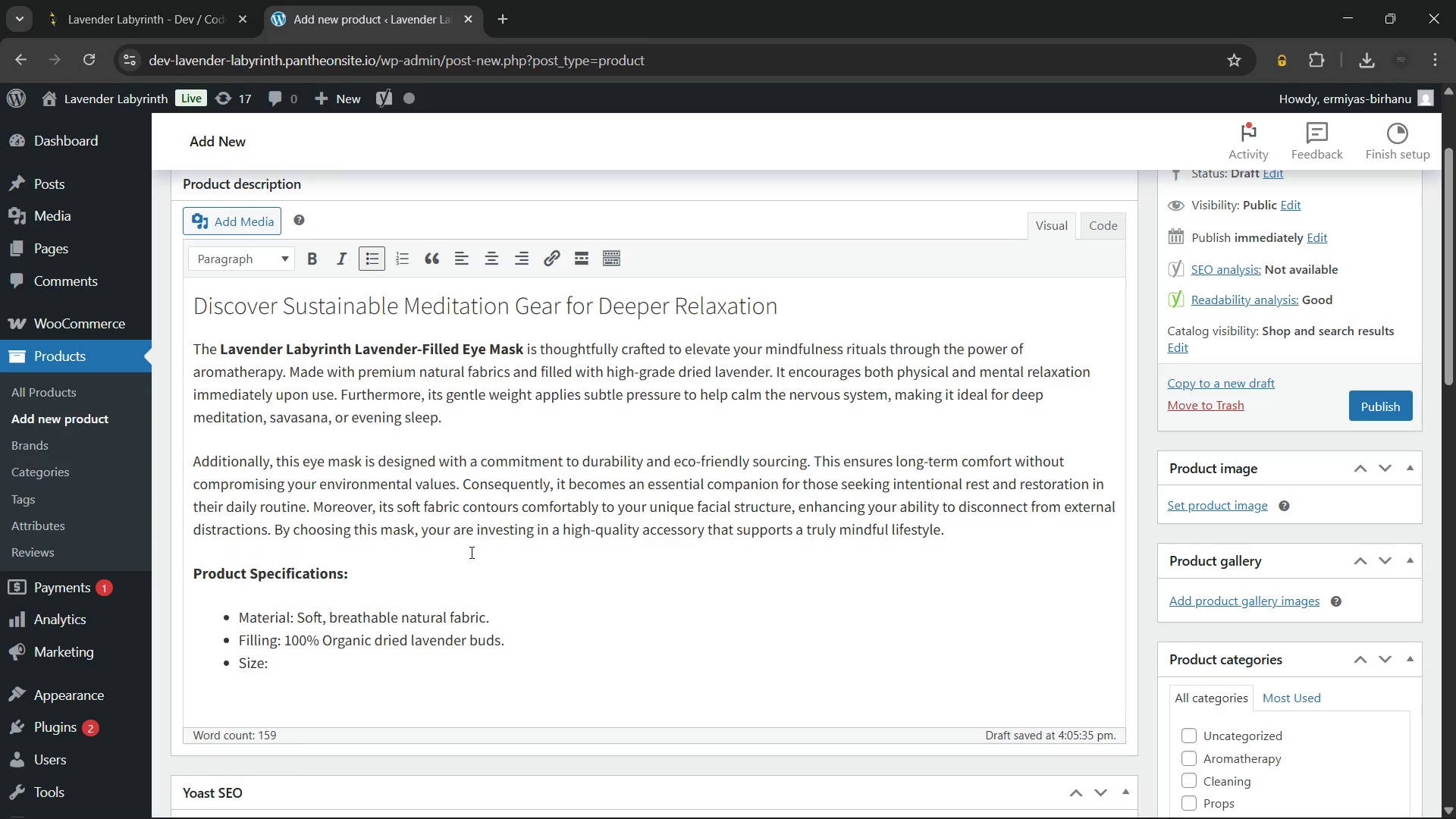 
key(Backspace)
type( One-size ergonomic fit with adjustable strap.)
 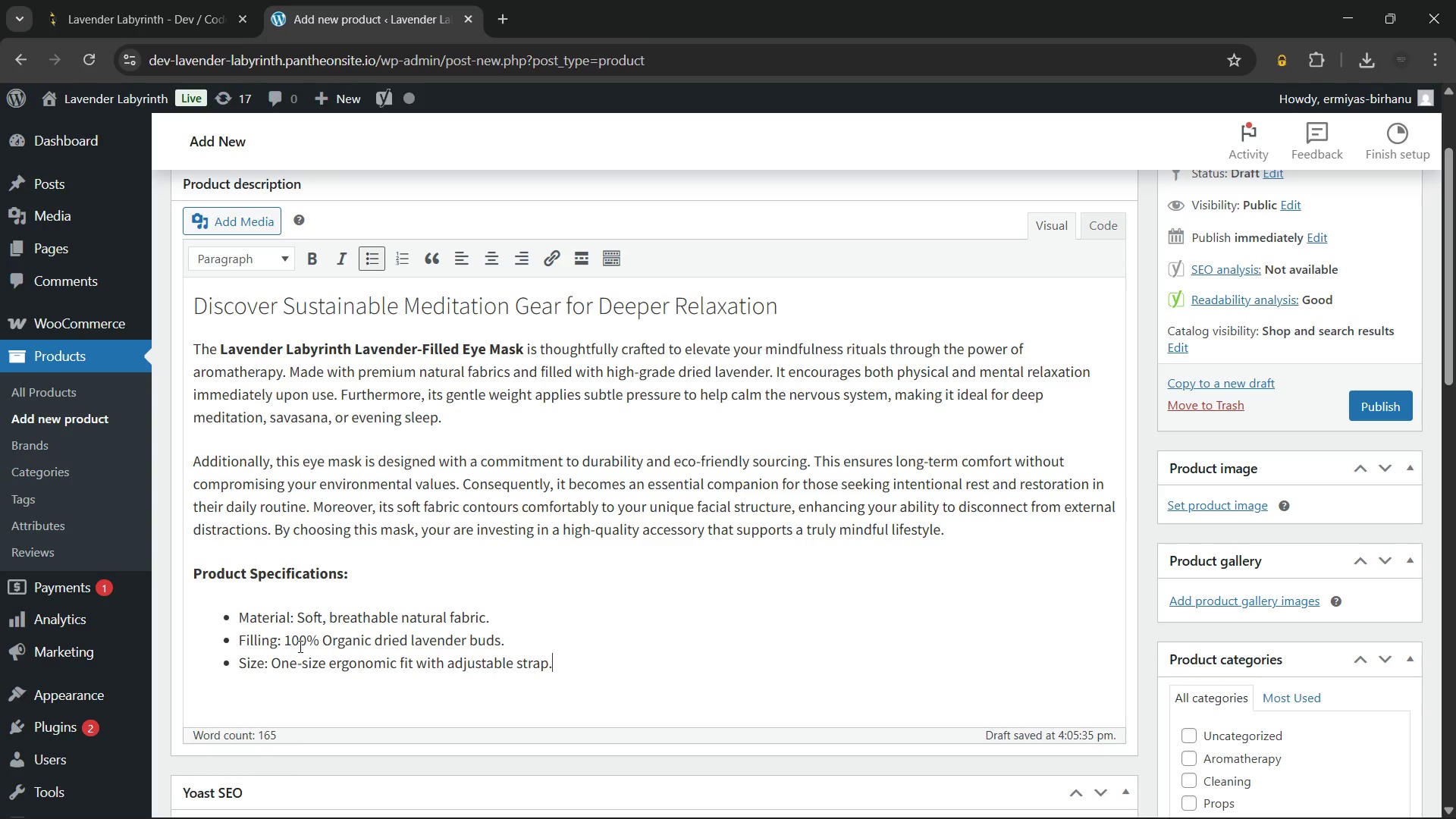 
left_click_drag(start_coordinate=[292, 619], to_coordinate=[189, 629])
 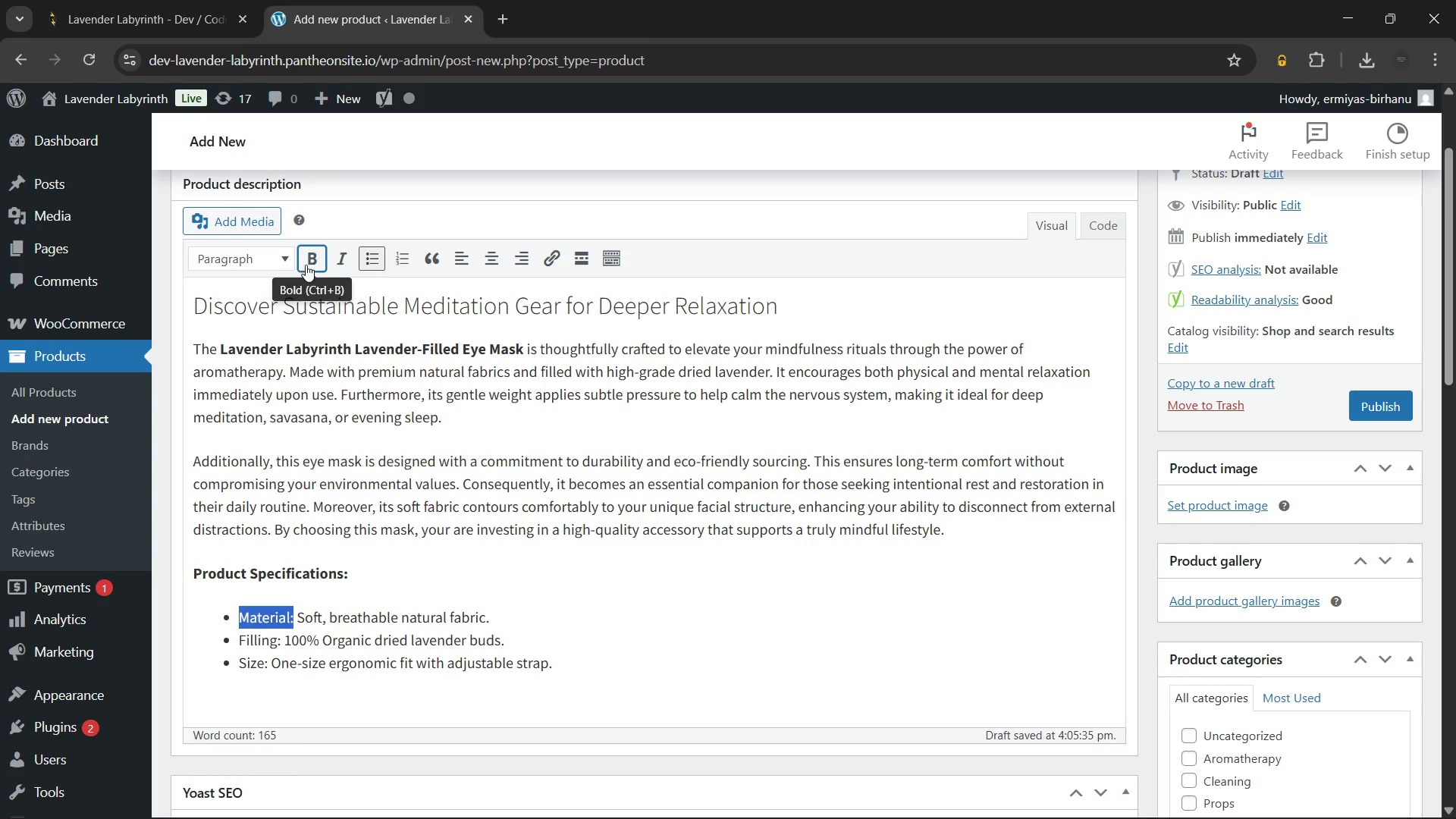 
left_click([306, 265])
 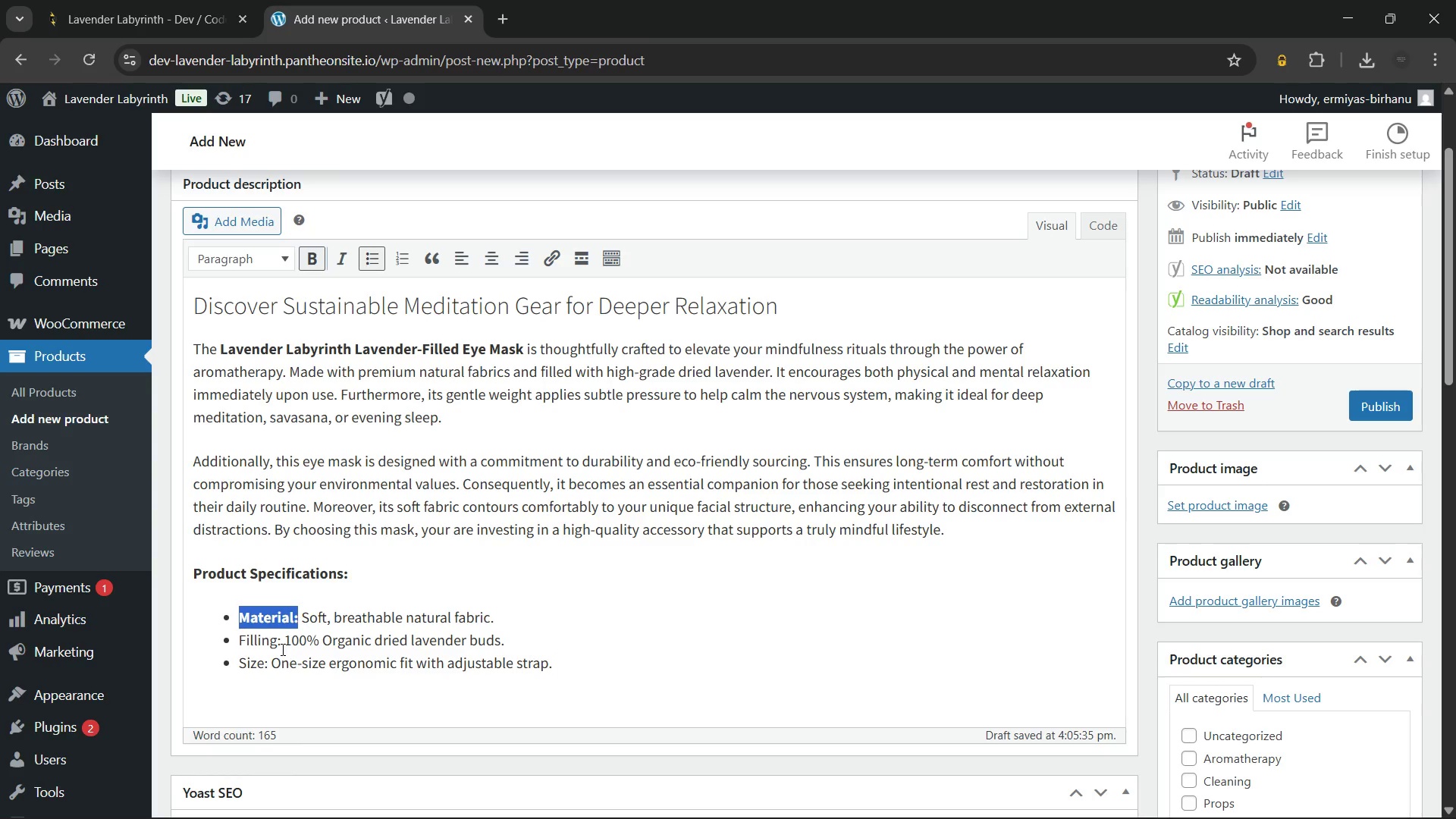 
left_click_drag(start_coordinate=[281, 649], to_coordinate=[212, 642])
 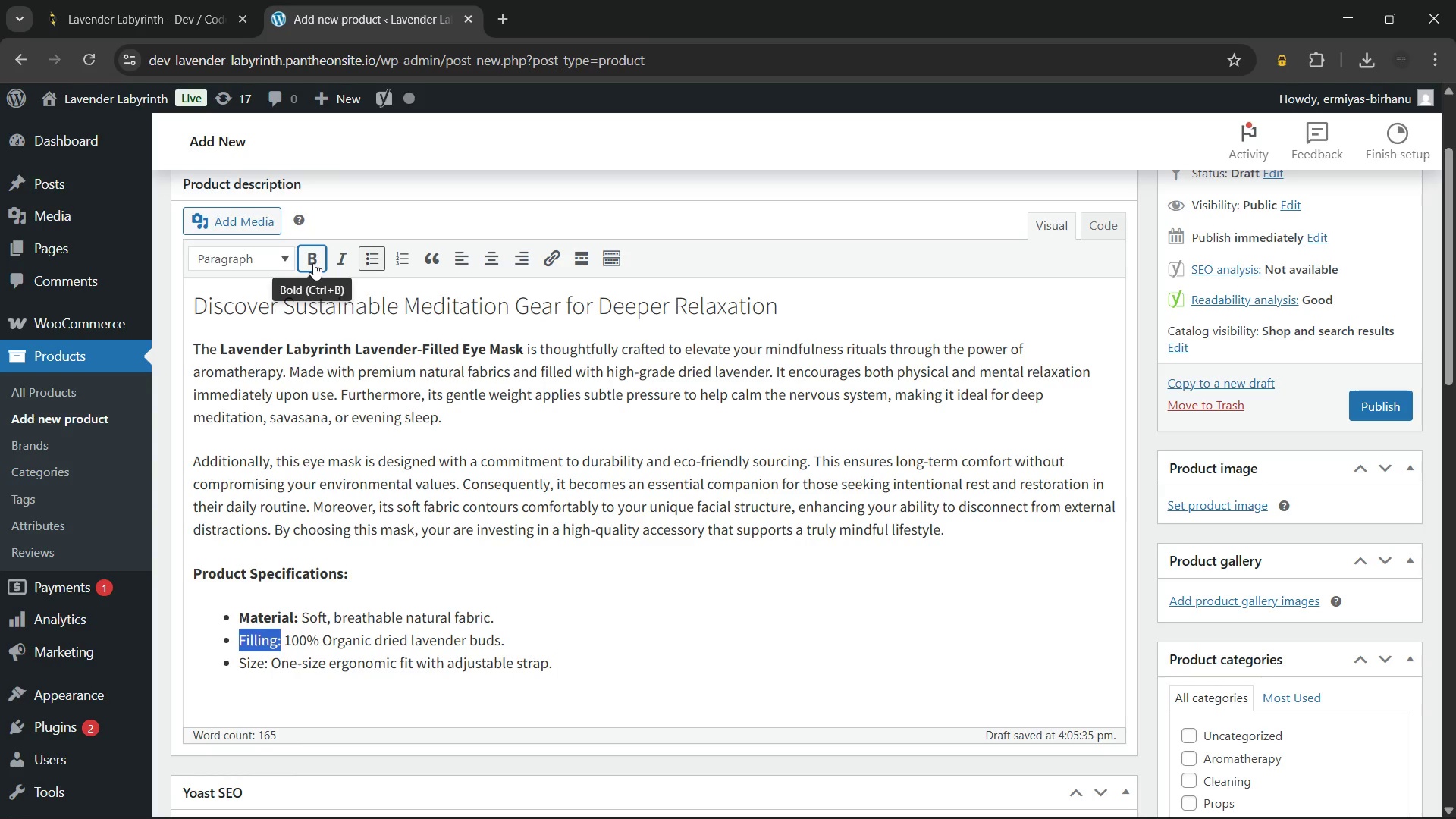 
left_click([313, 263])
 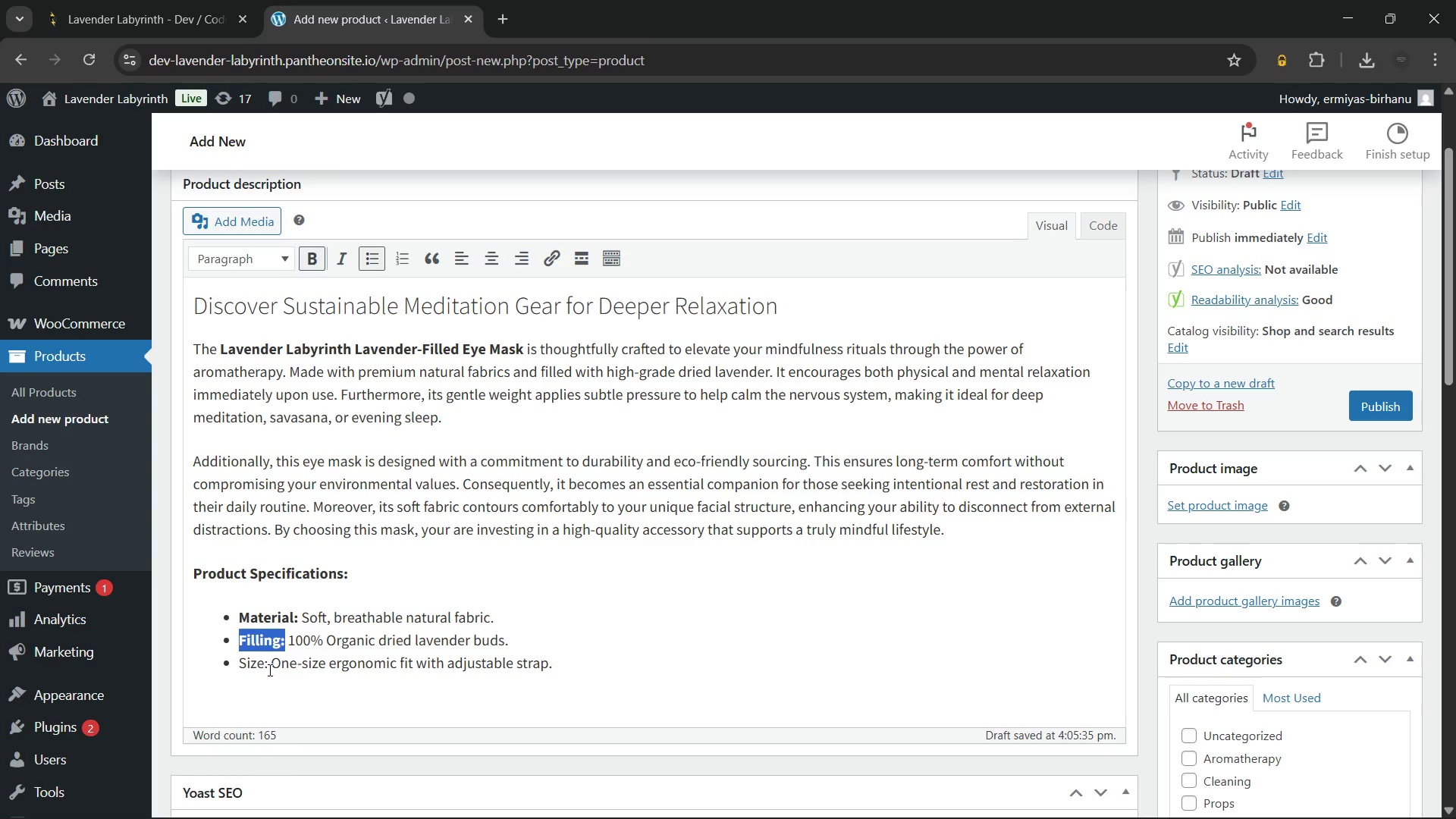 
left_click_drag(start_coordinate=[268, 669], to_coordinate=[224, 665])
 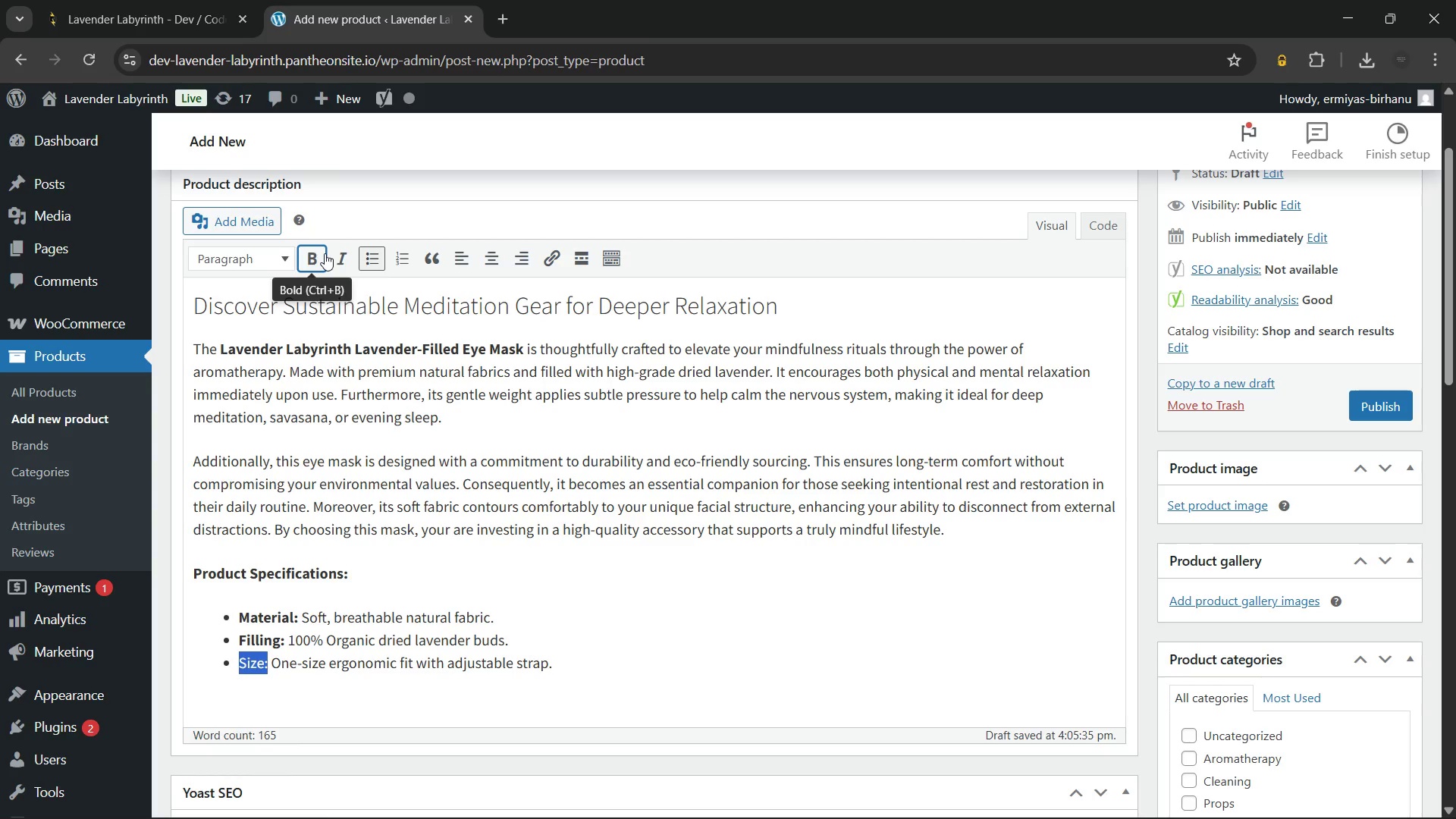 
left_click([325, 253])
 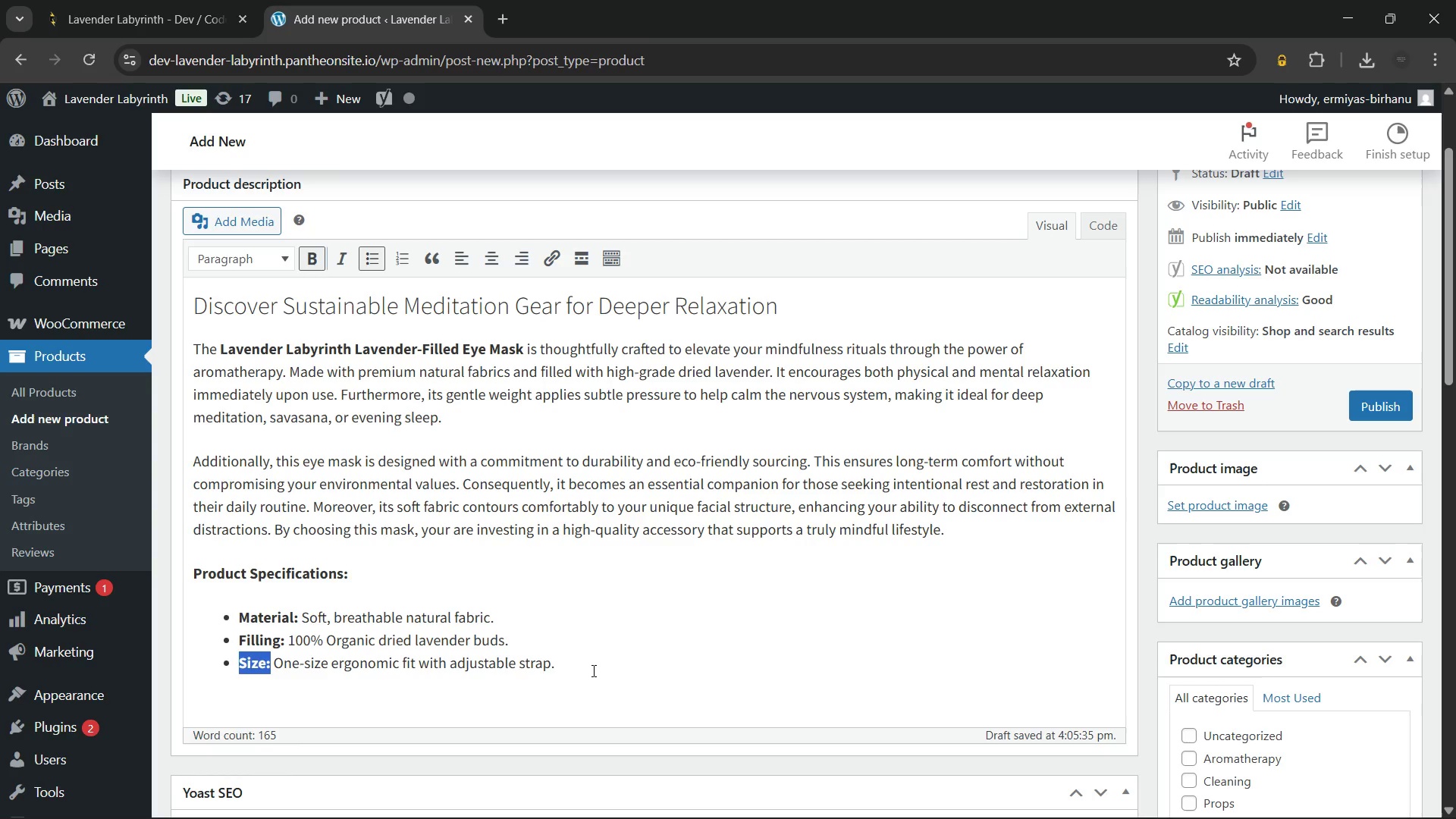 
left_click([592, 668])
 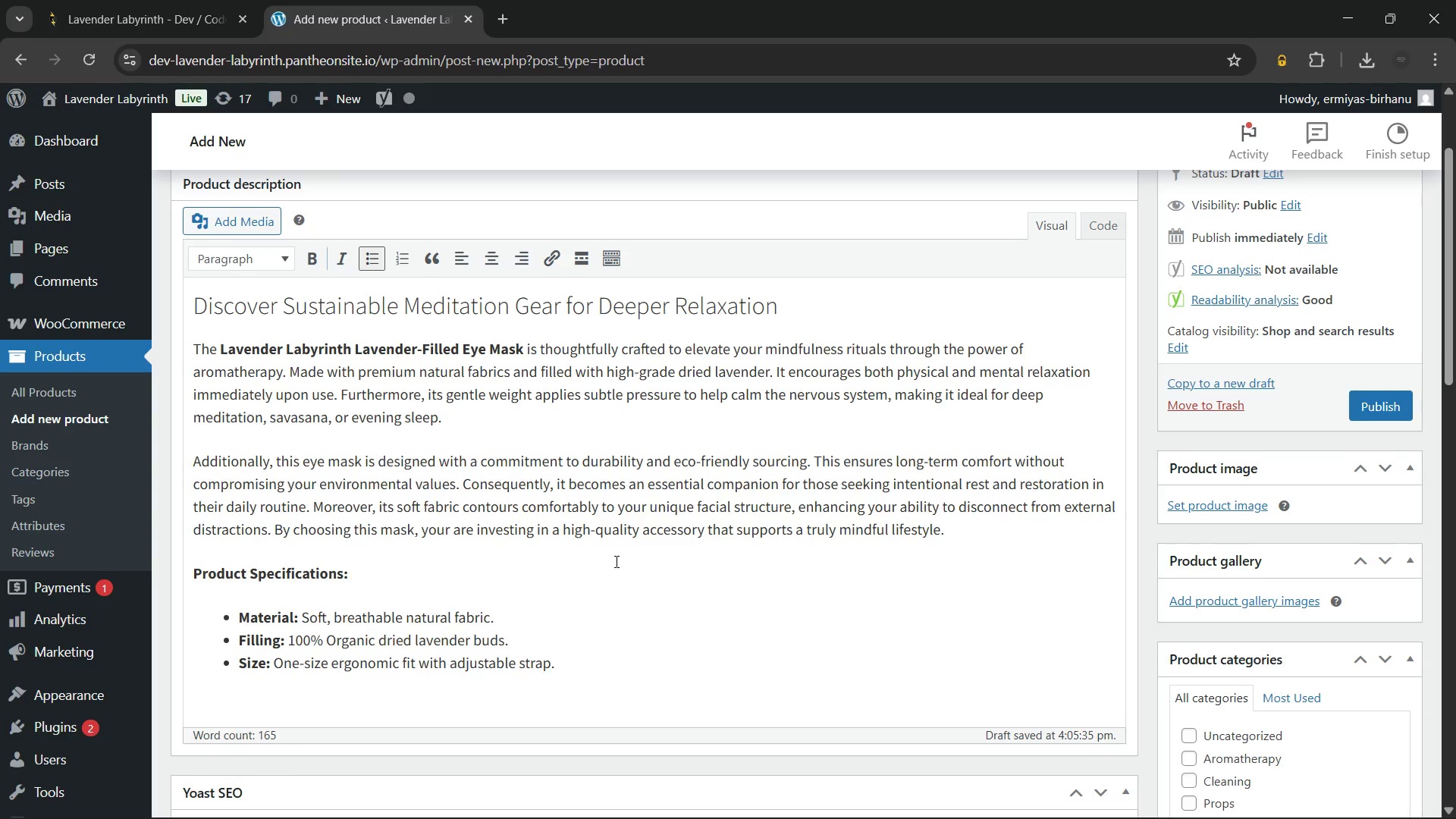 
scroll: coordinate [952, 570], scroll_direction: none, amount: 0.0
 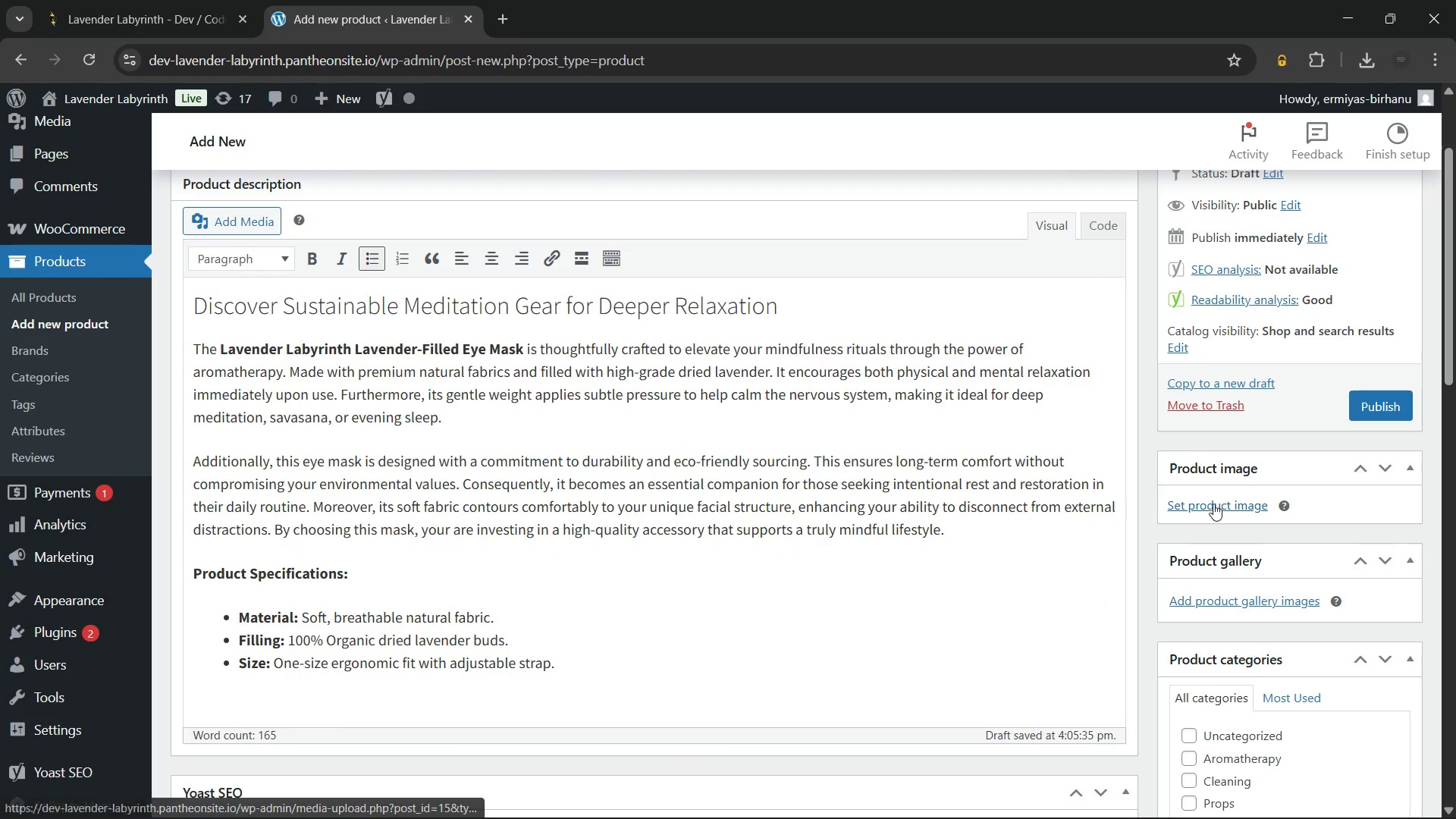 
left_click([1213, 504])
 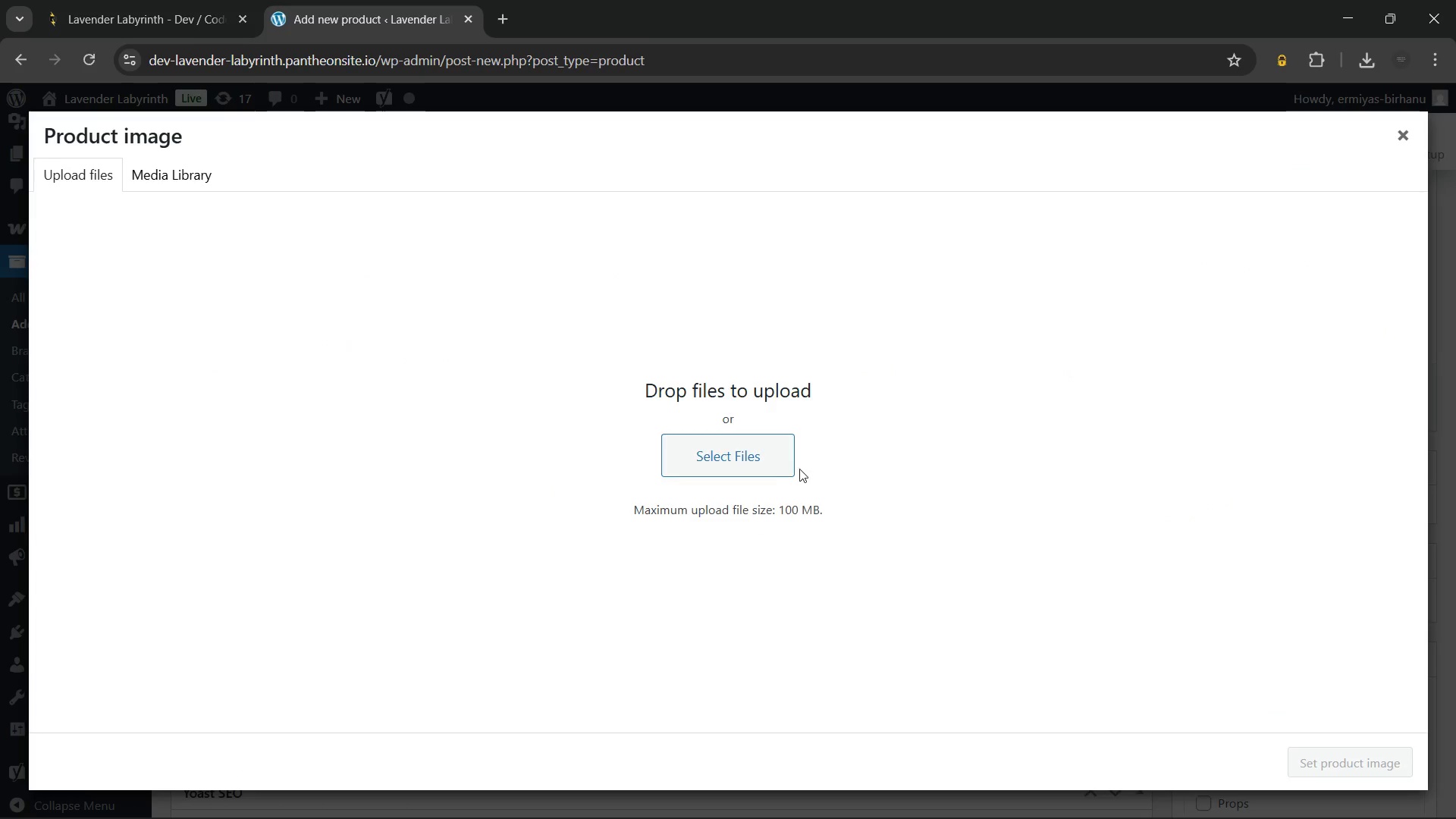 
left_click([753, 453])
 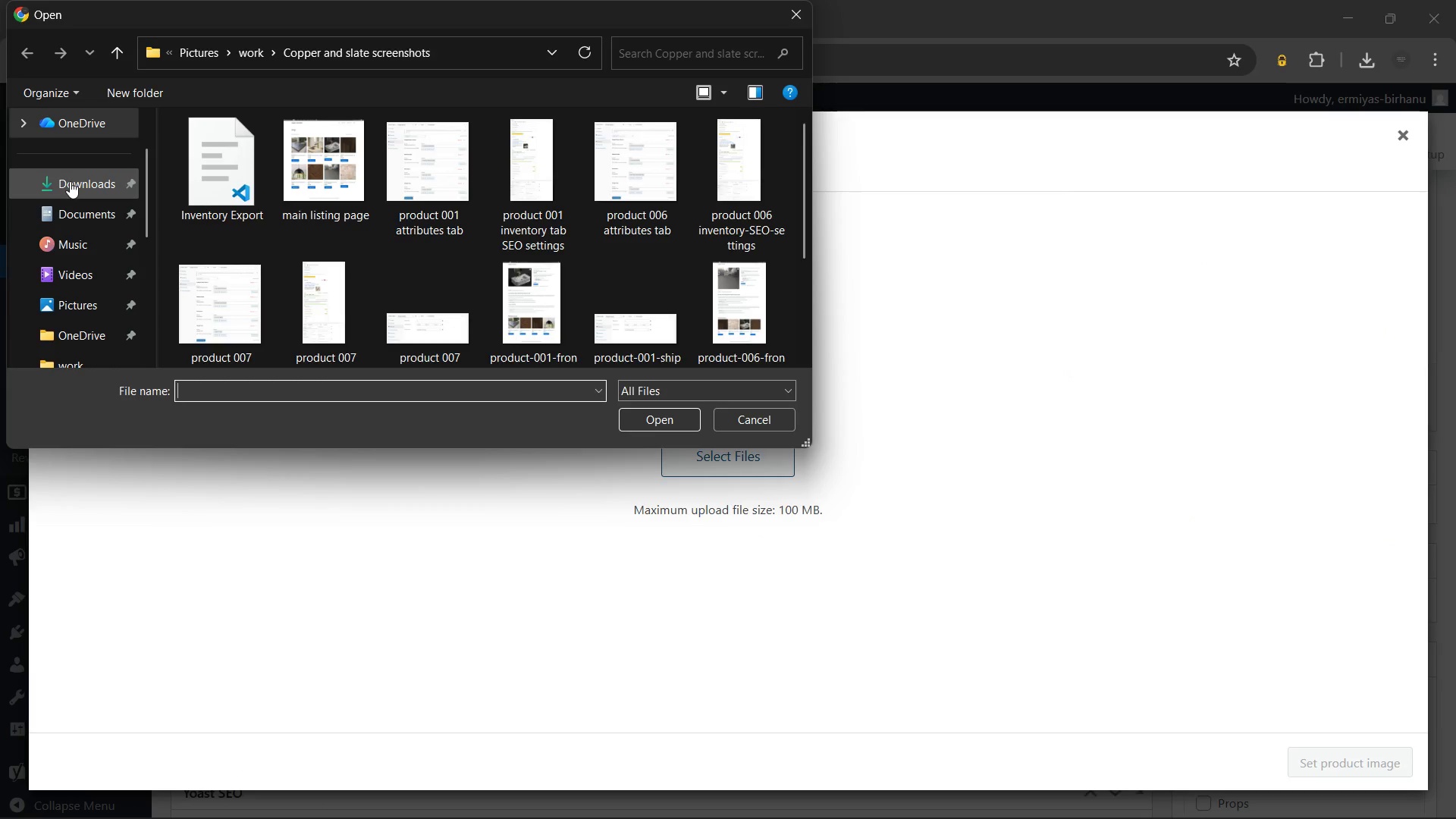 
left_click([70, 181])
 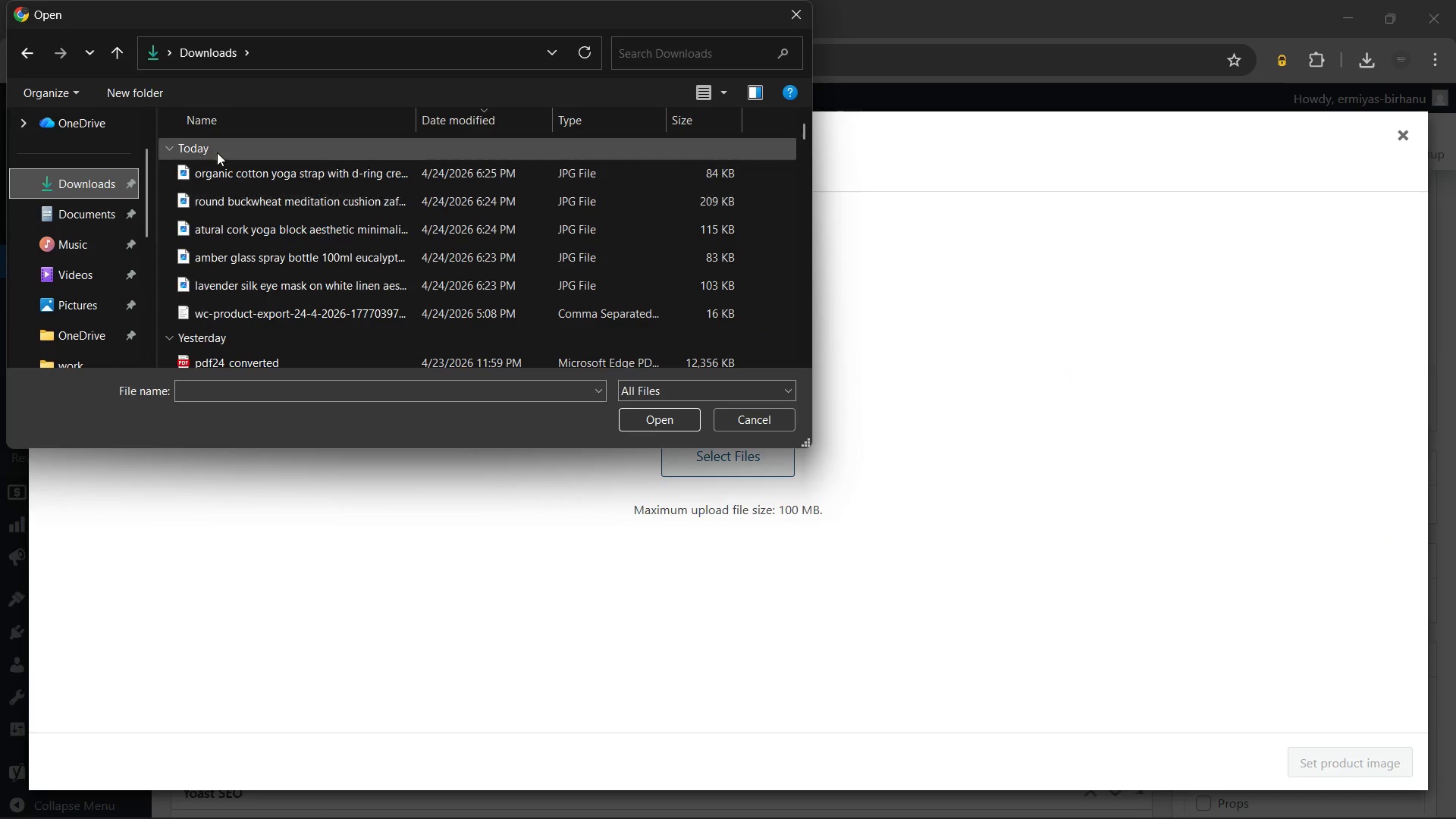 
wait(5.11)
 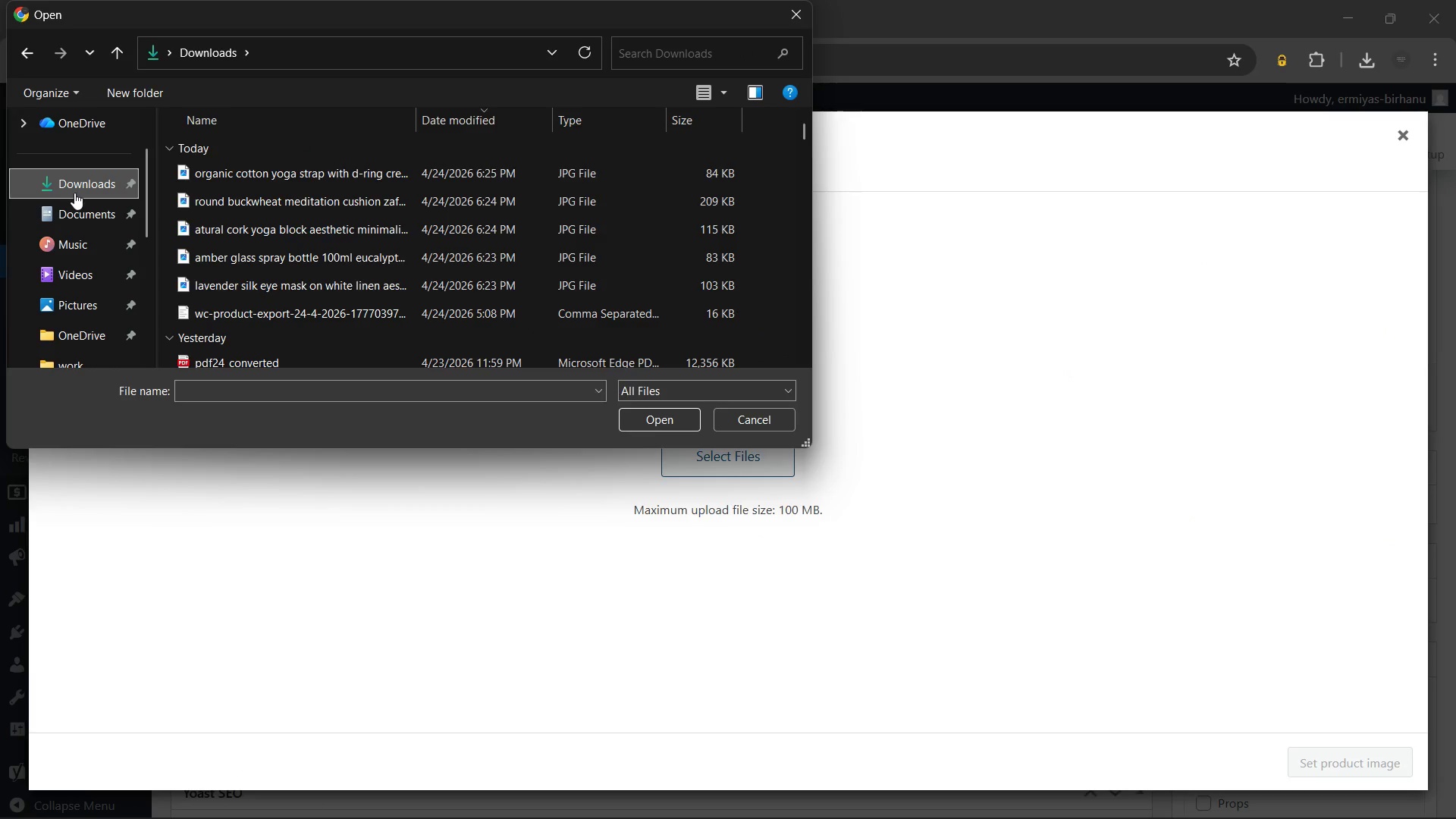 
left_click([230, 281])
 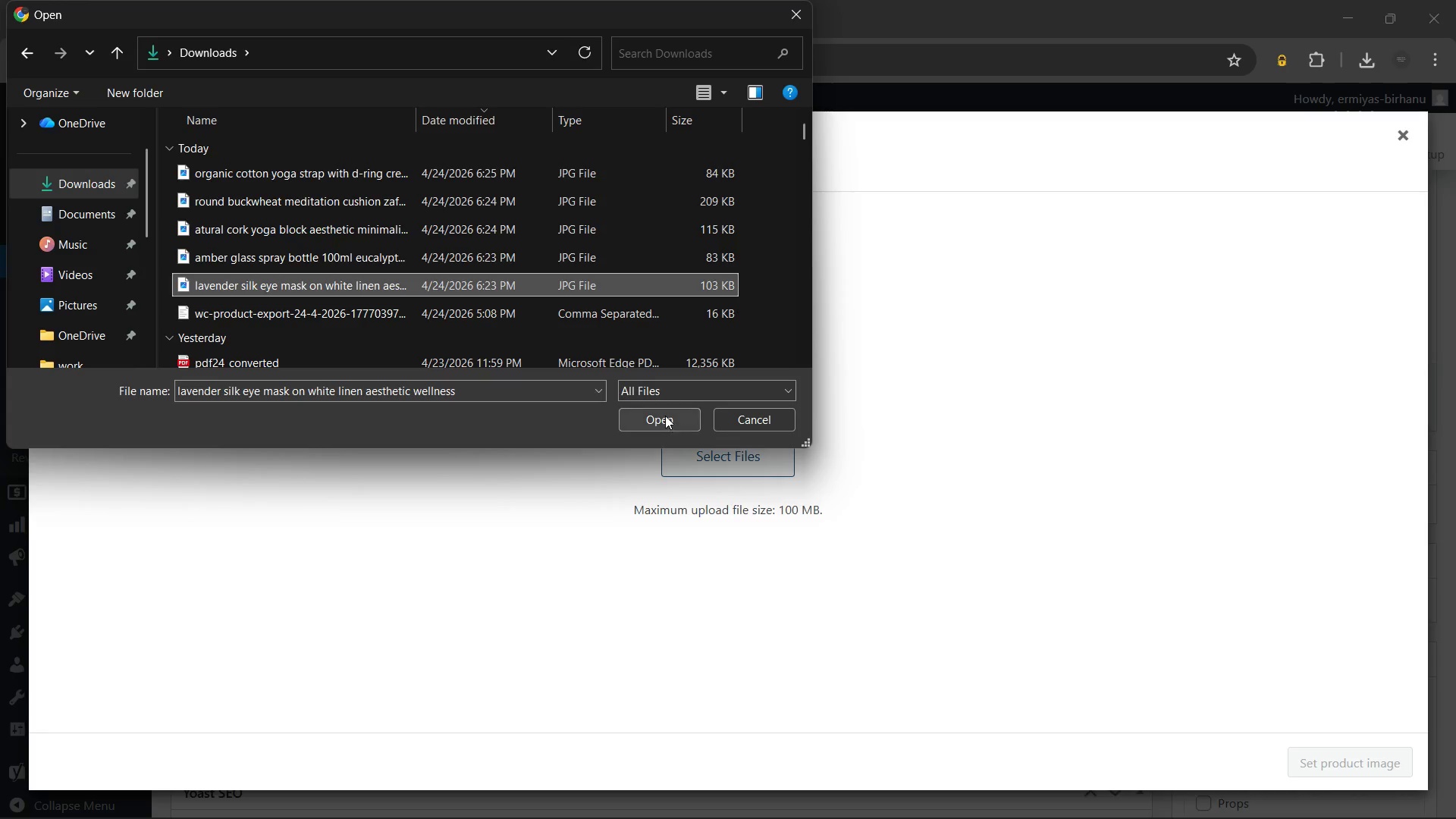 
left_click([665, 416])
 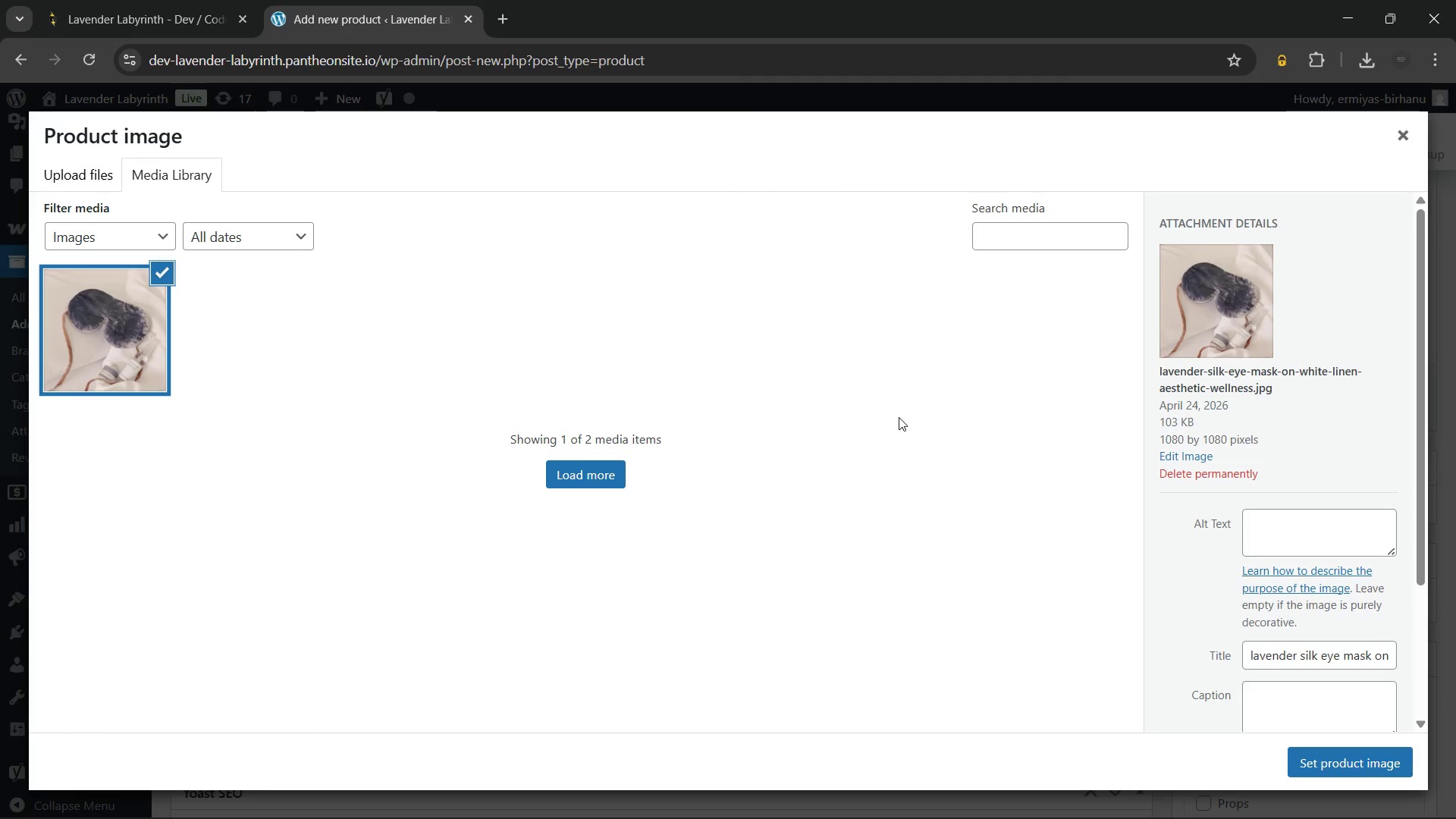 
wait(11.81)
 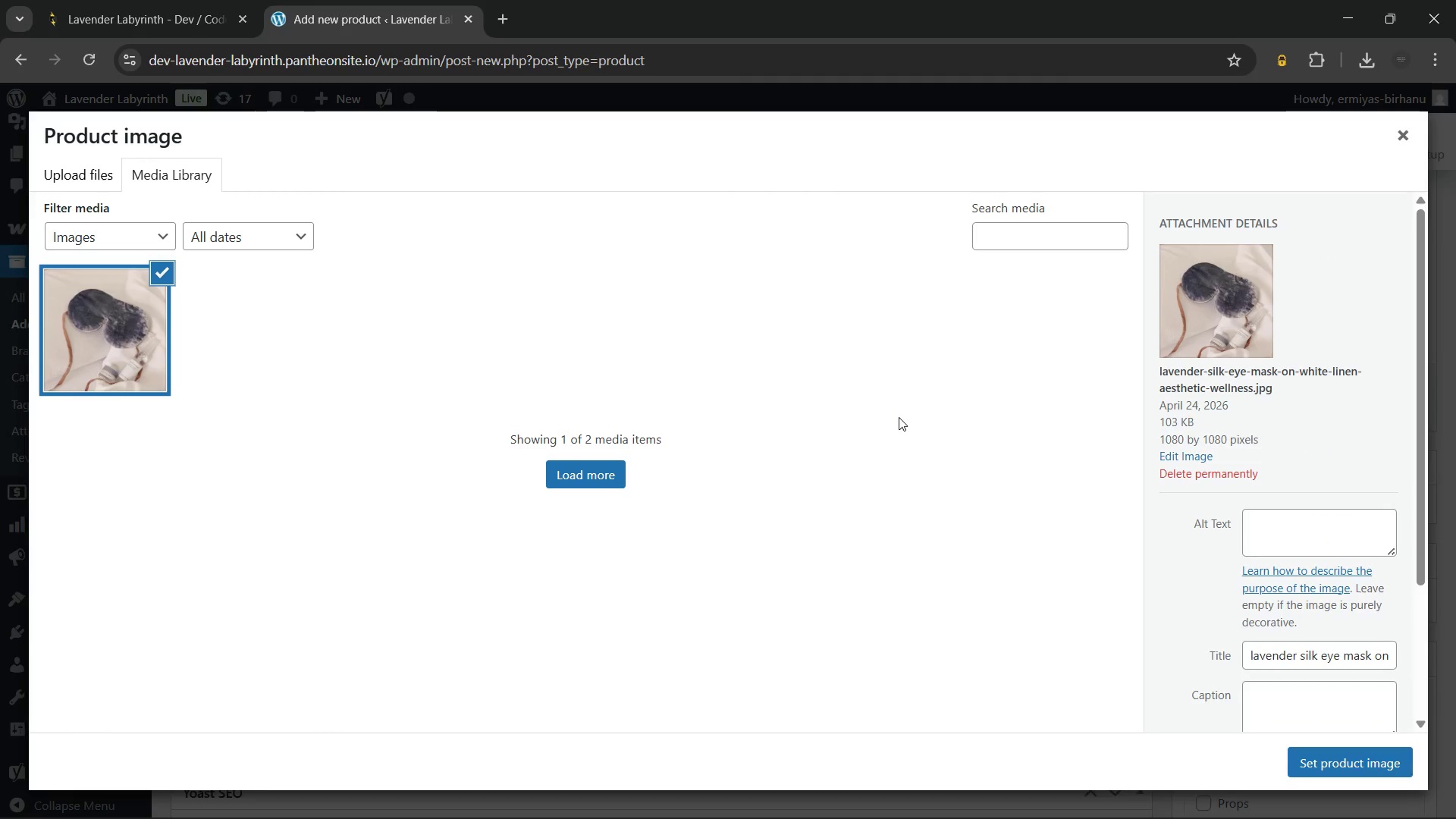 
left_click([1283, 516])
 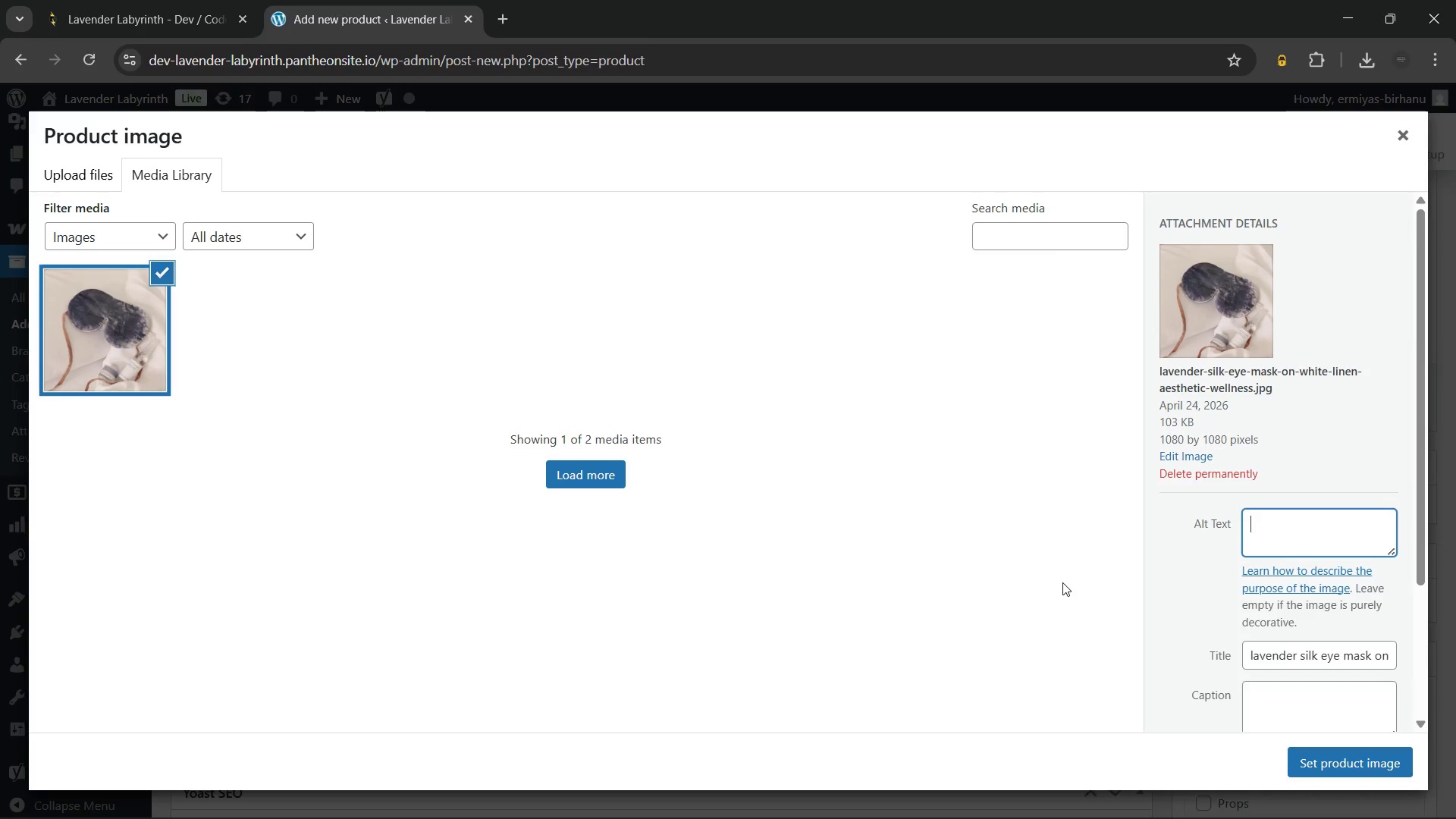 
type(Lavender Labyrinth - Lave)
 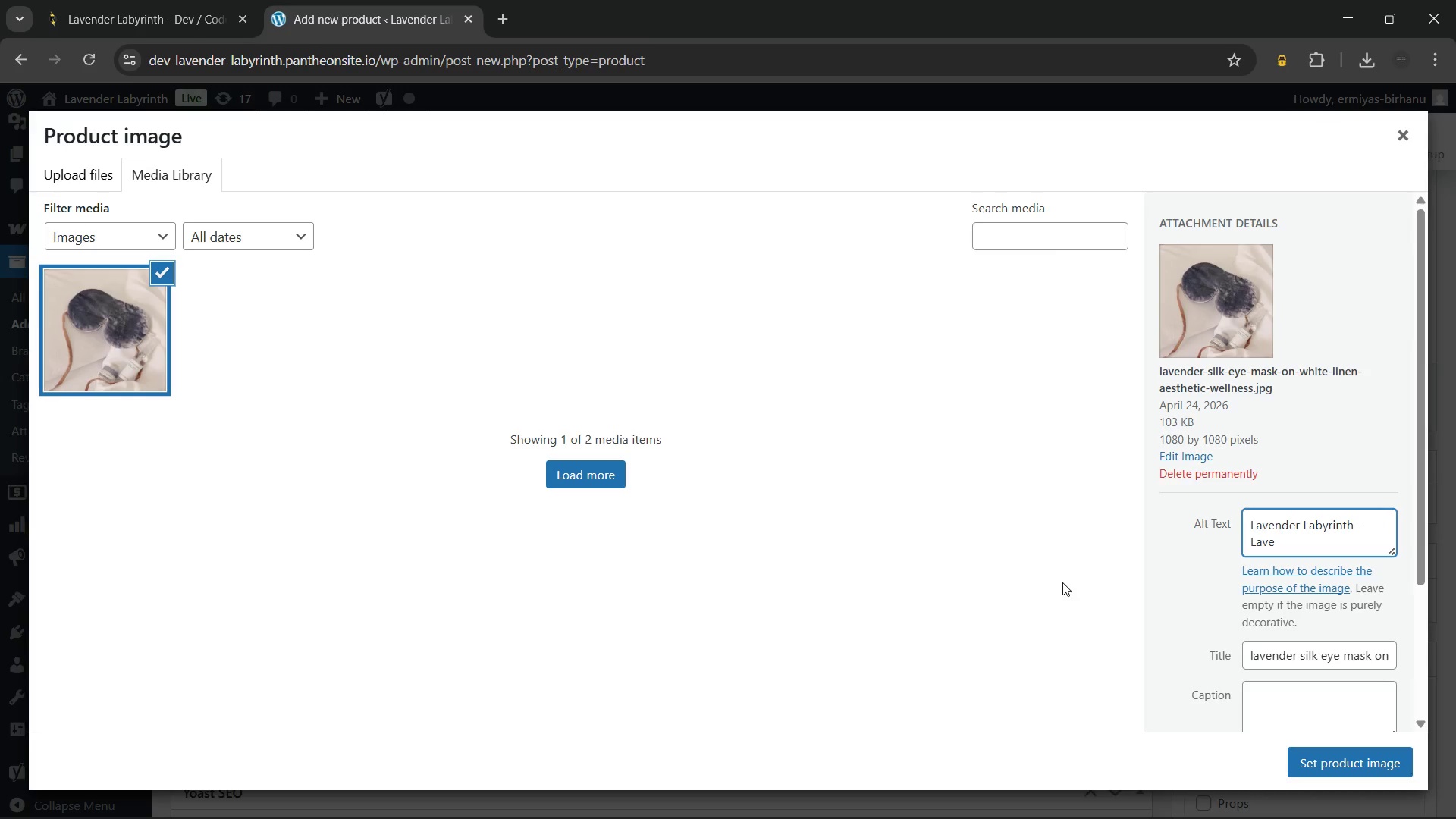 
wait(44.41)
 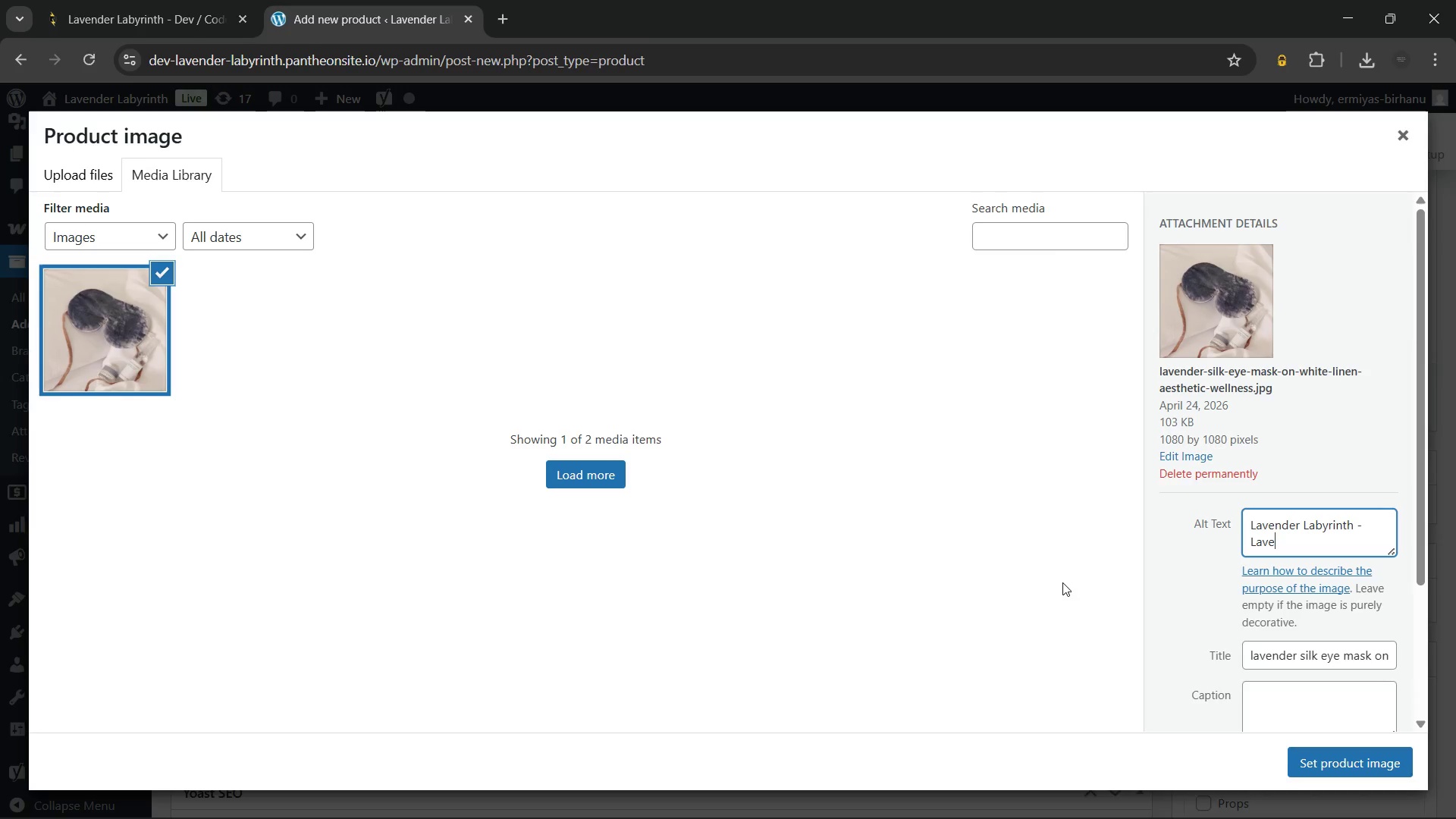 
key(Backspace)
 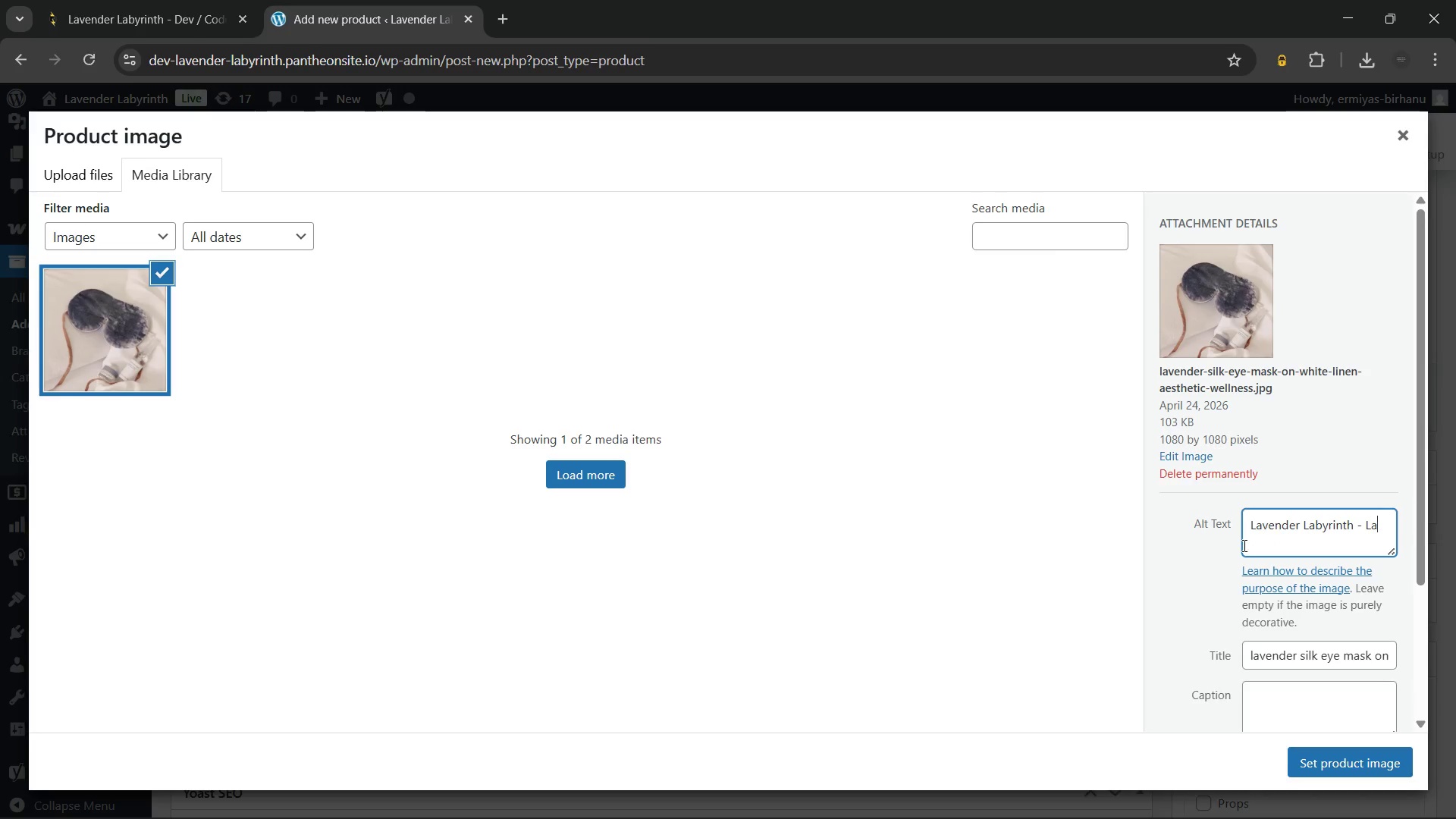 
key(Backspace)
 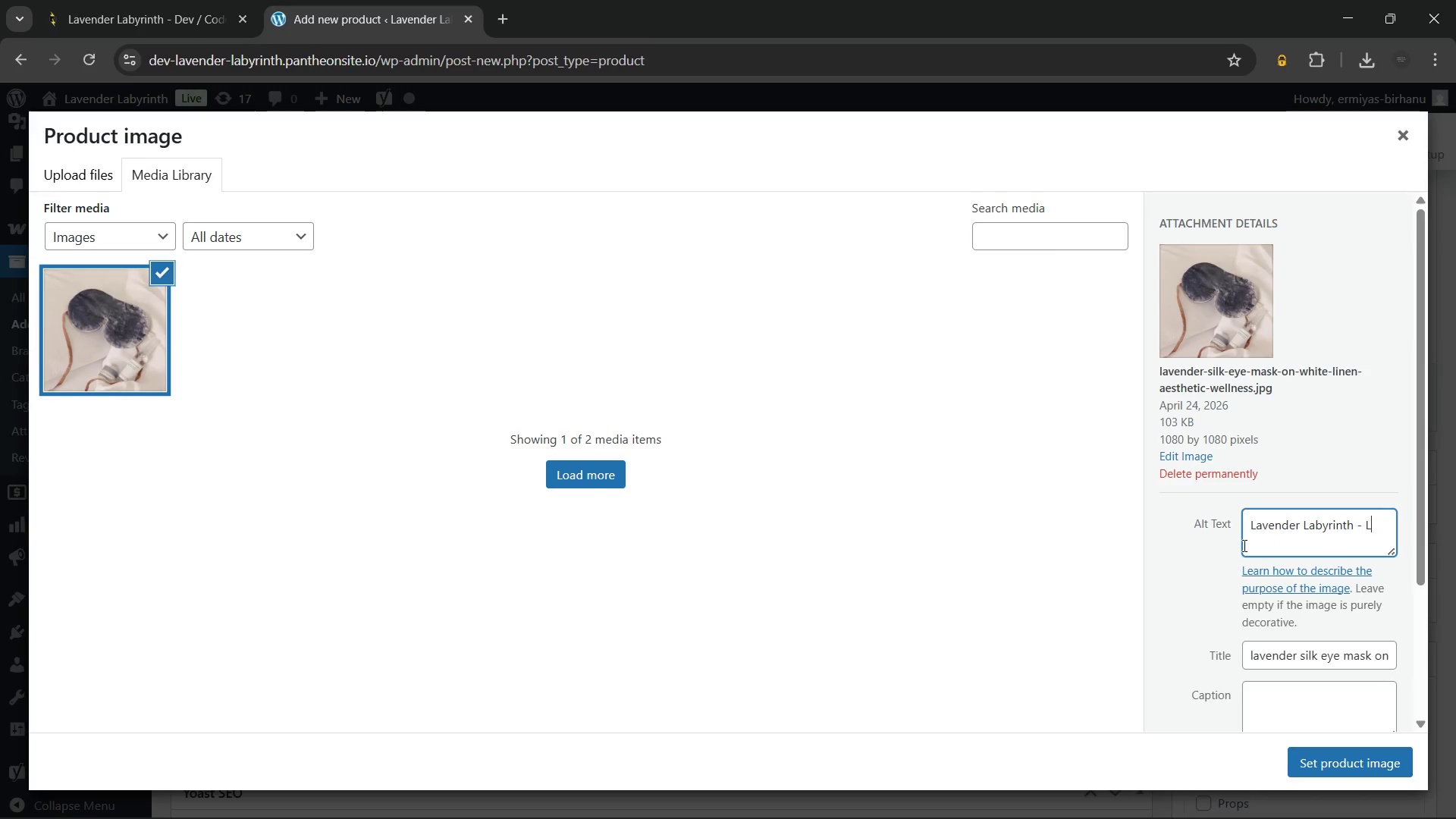 
key(Backspace)
 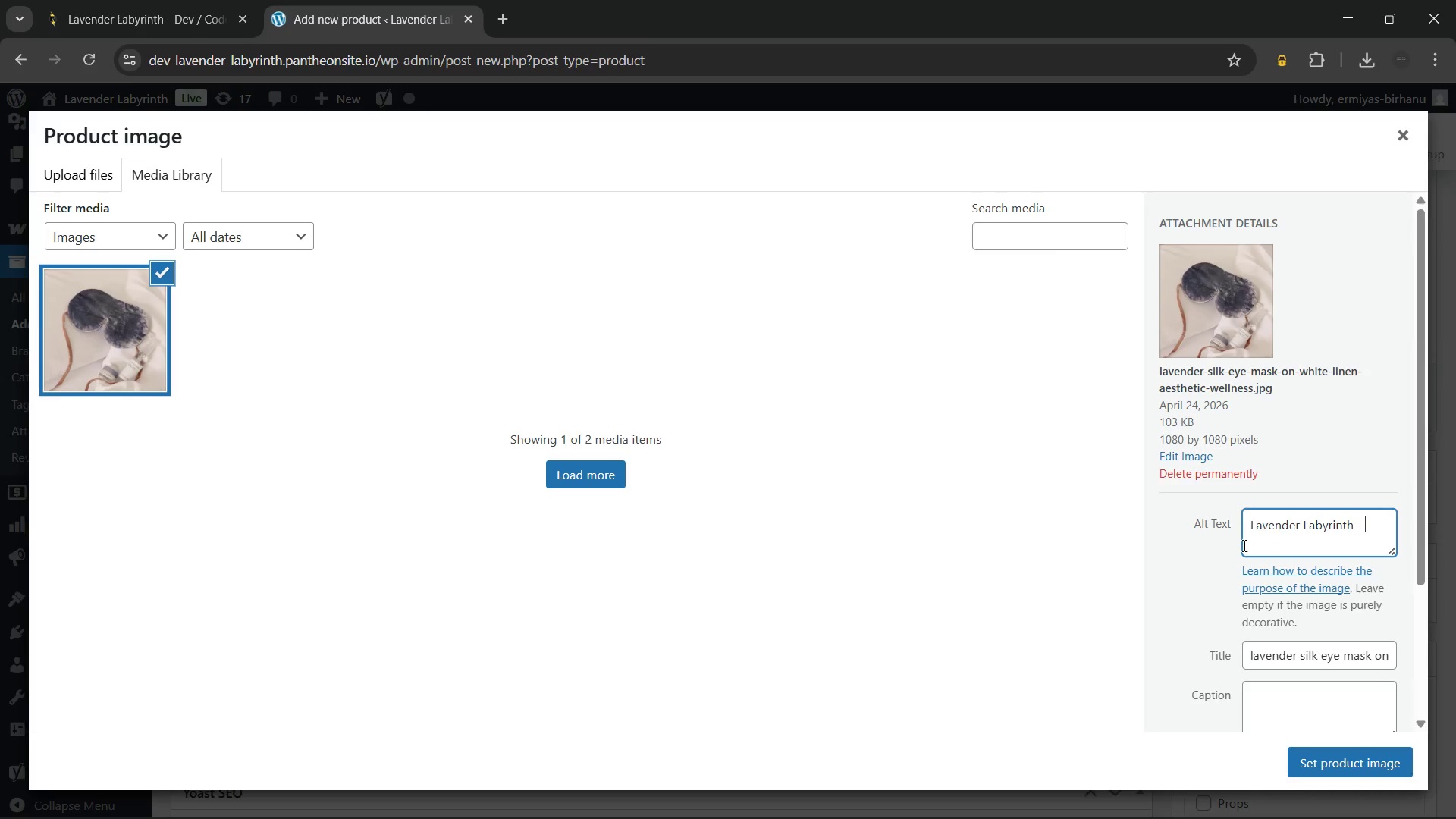 
key(Backspace)
 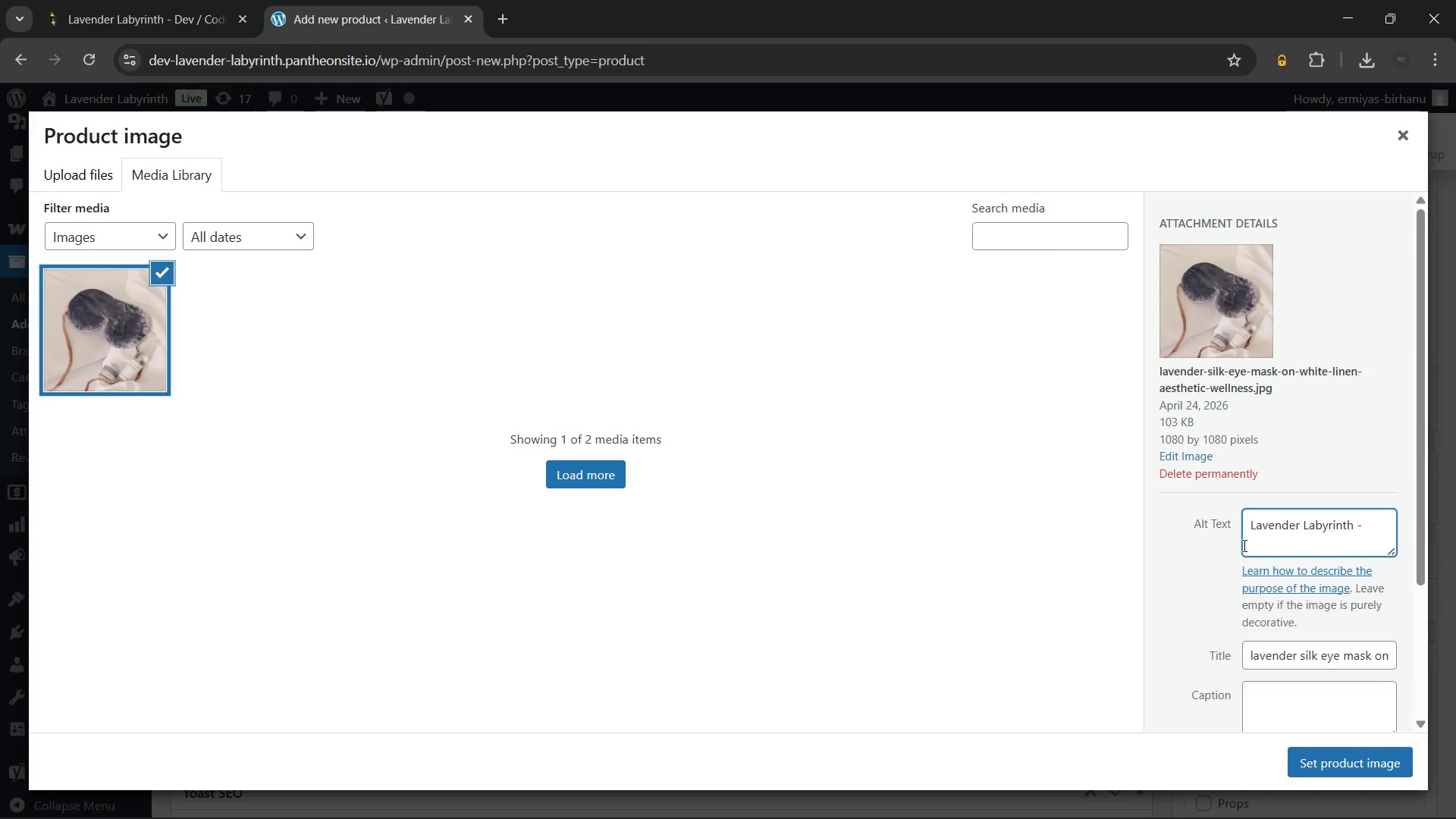 
hold_key(key=Backspace, duration=1.34)
 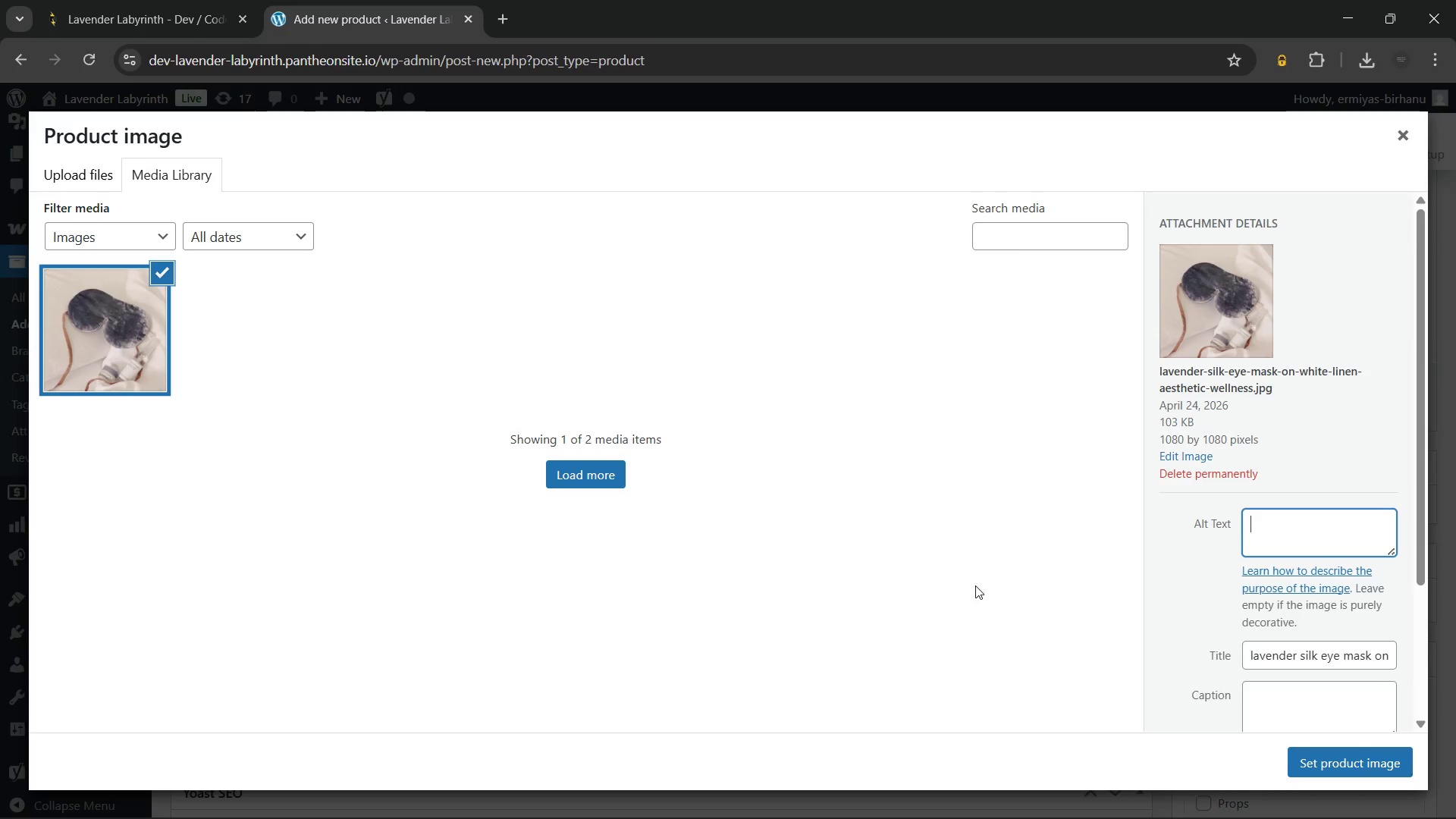 
wait(7.67)
 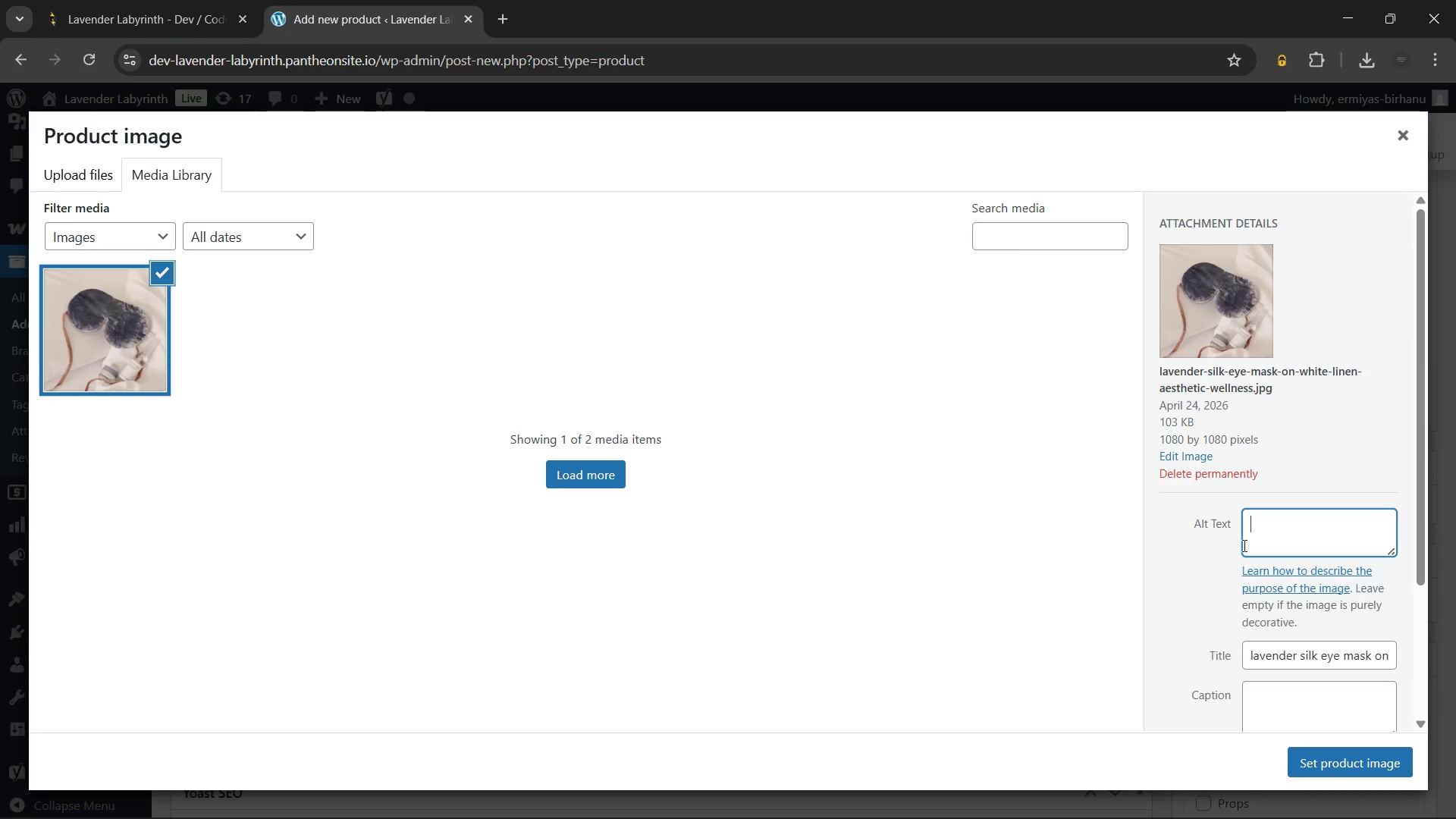 
type(Lavender Labyi)
key(Backspace)
type(rinth - Lavender-Filled Eye Mask - Sustainable Meditation Gear Well )
key(Backspace)
type(ness Accessory)
 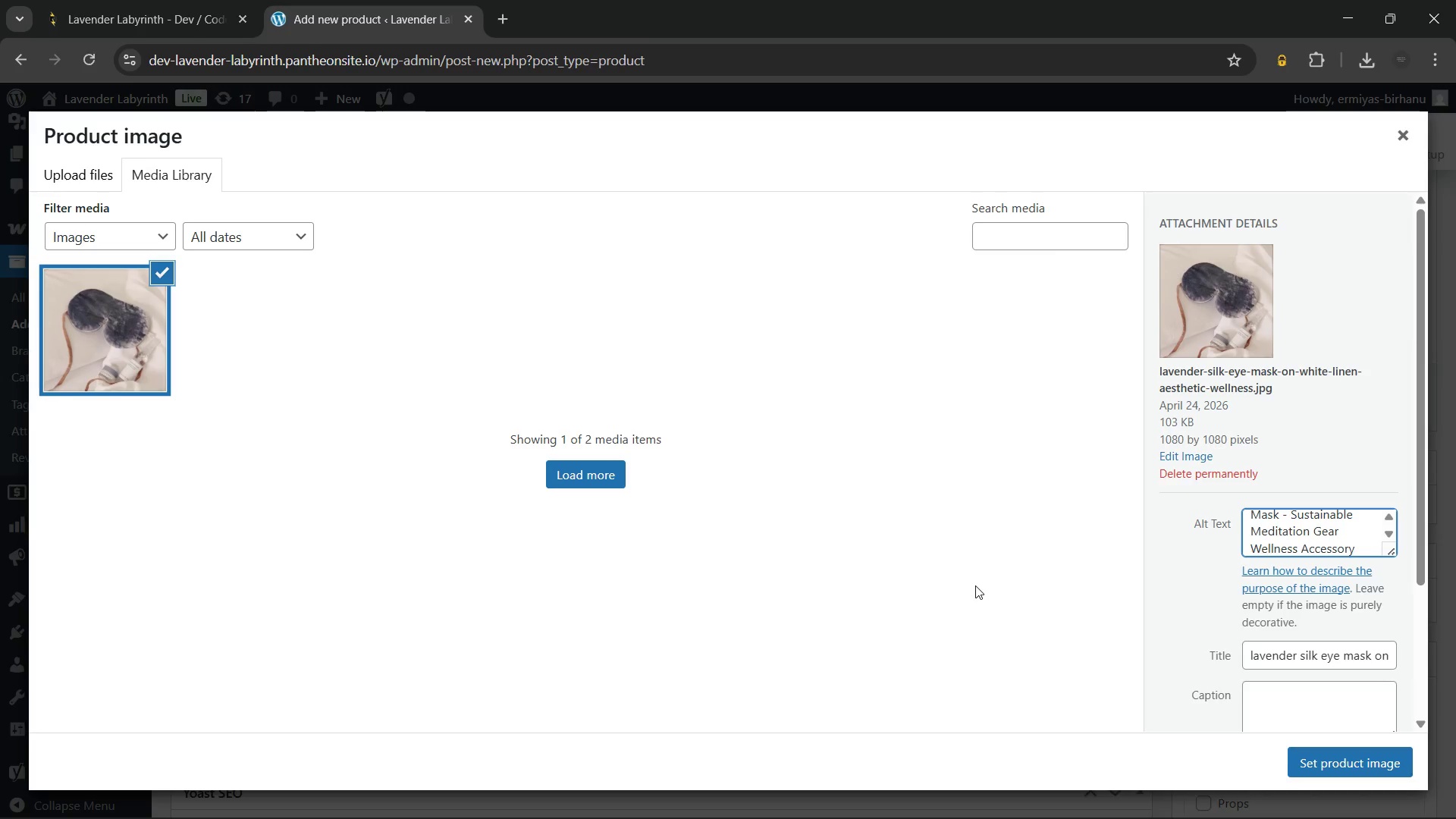 
wait(14.33)
 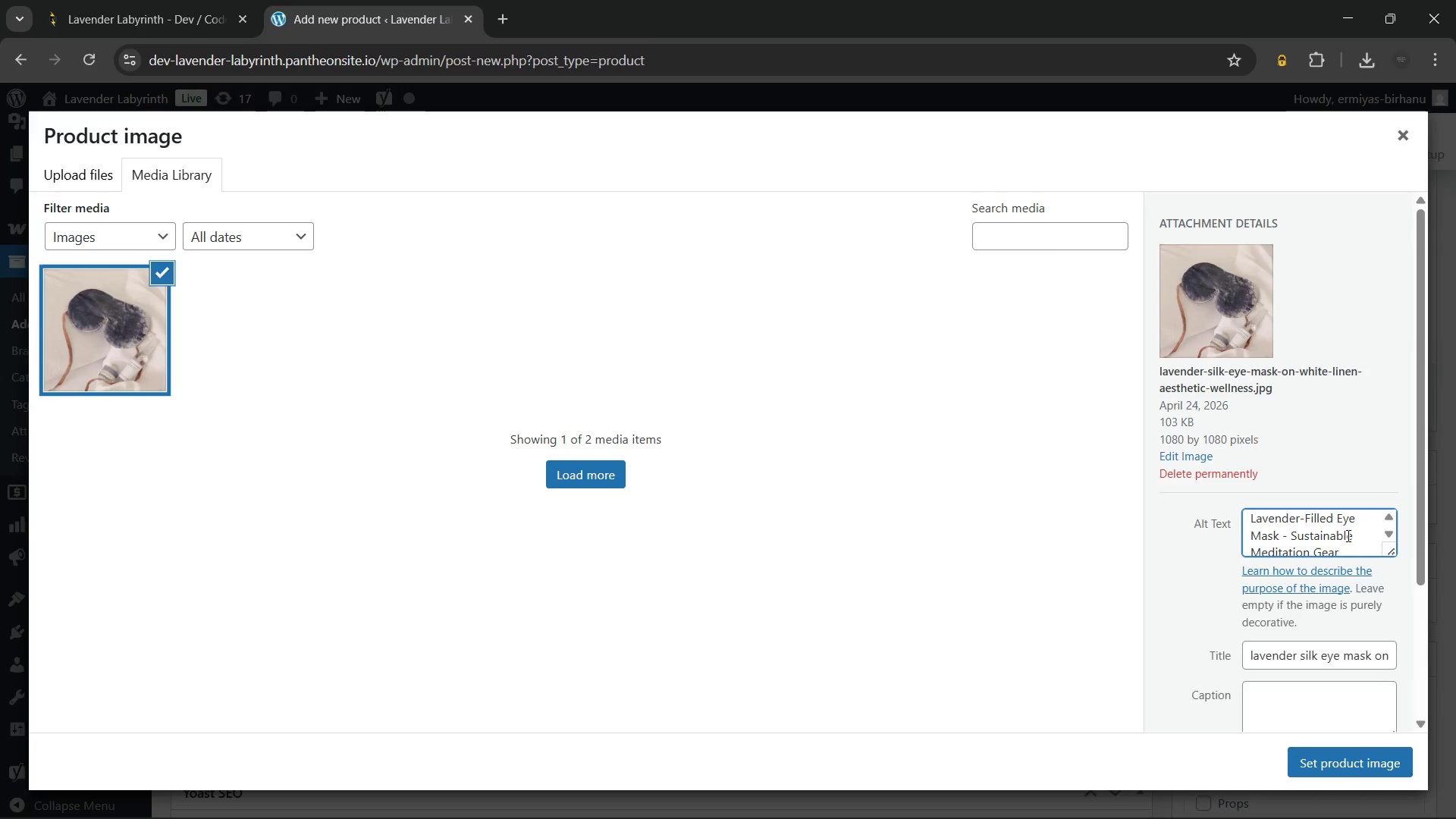 
left_click([1316, 760])
 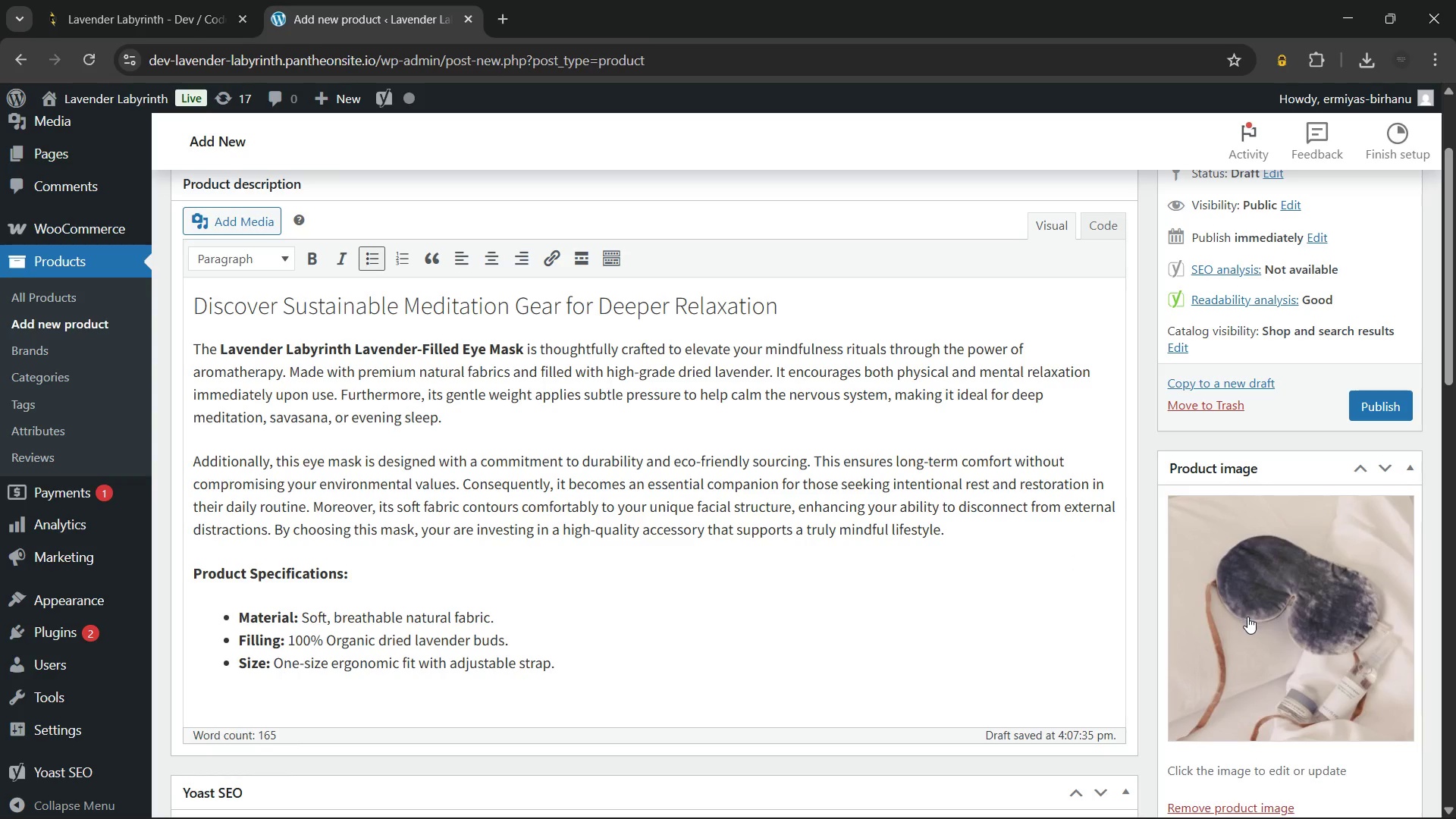 
wait(8.66)
 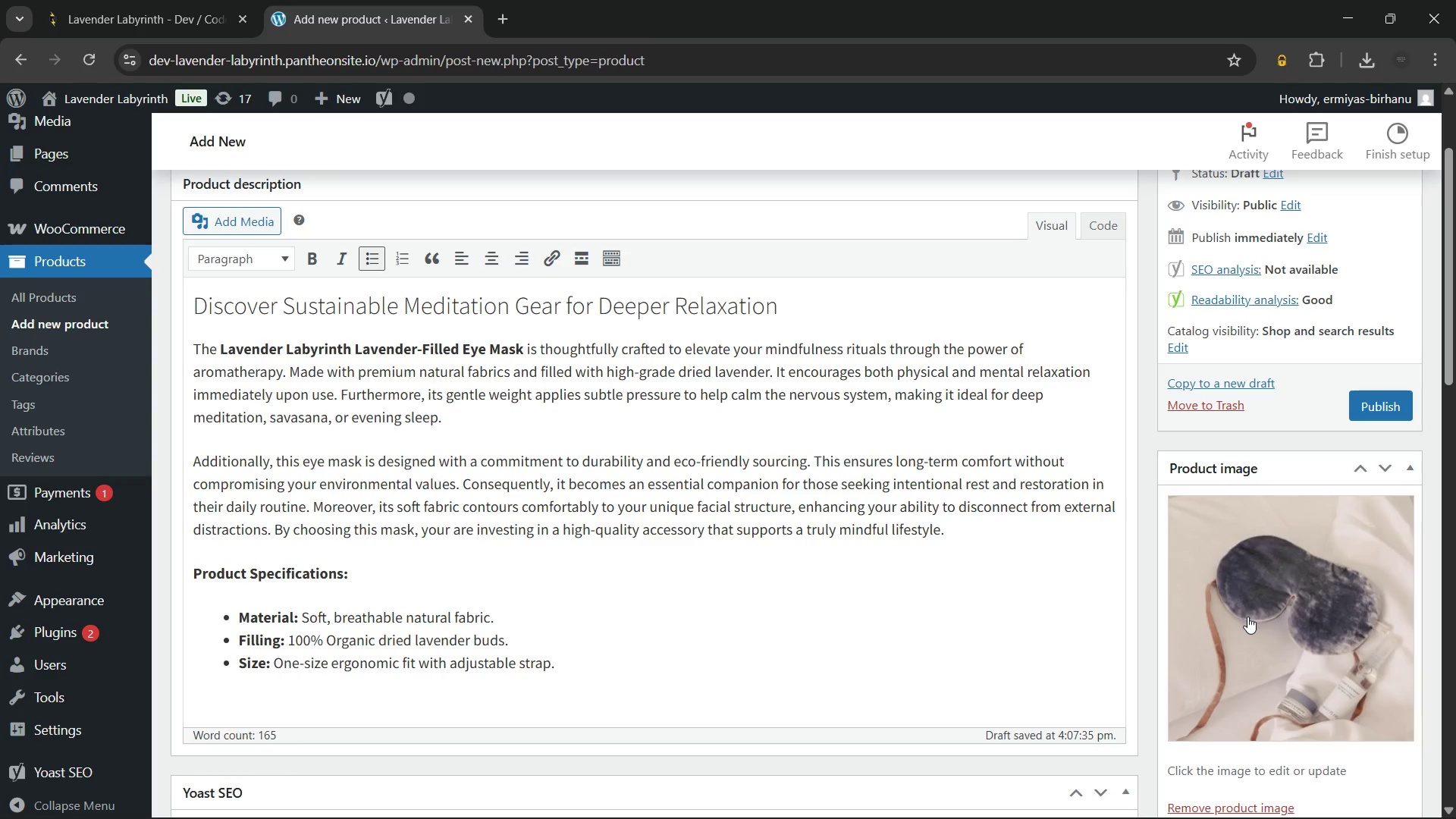 
left_click([556, 617])
 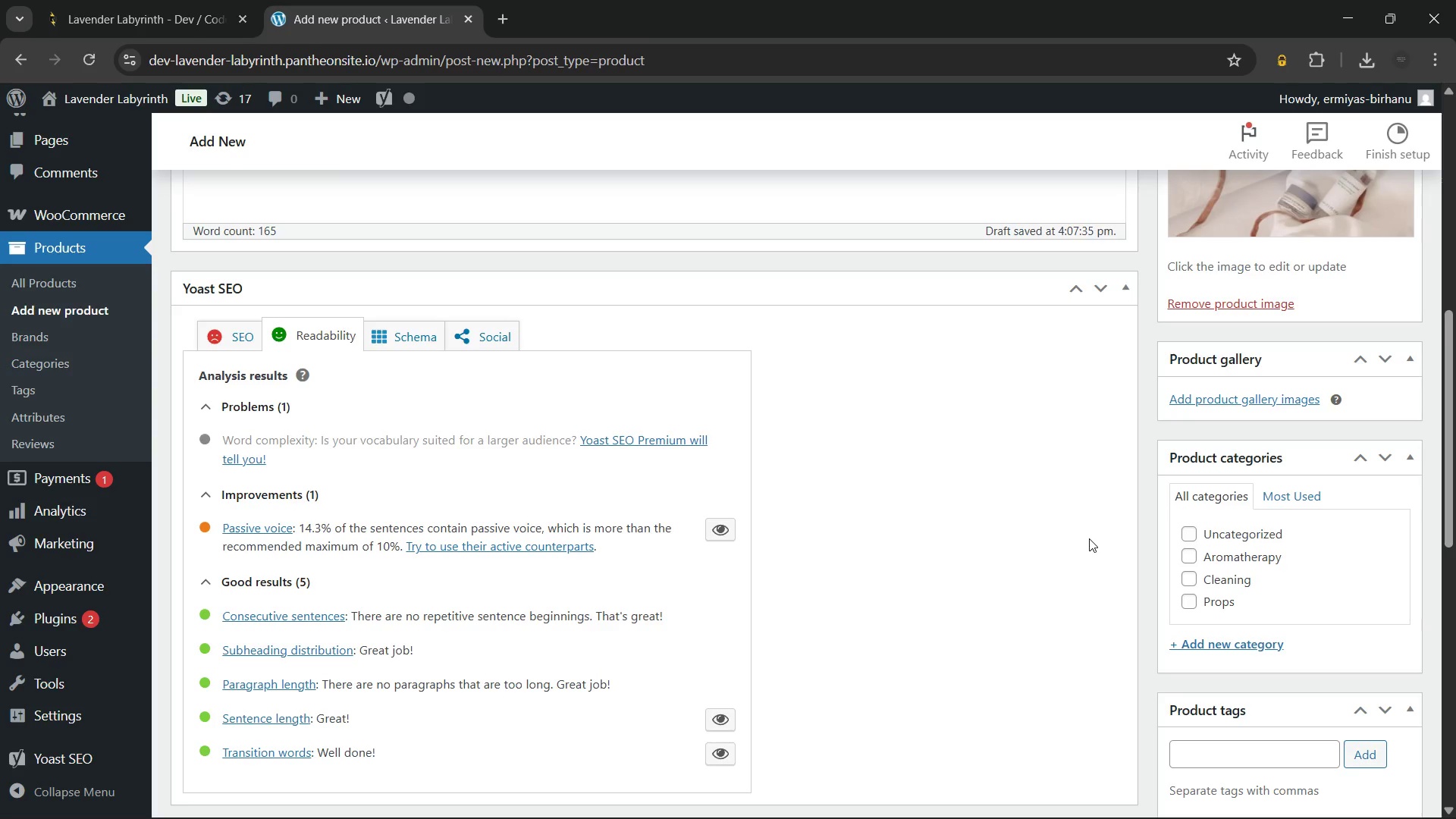 
wait(34.89)
 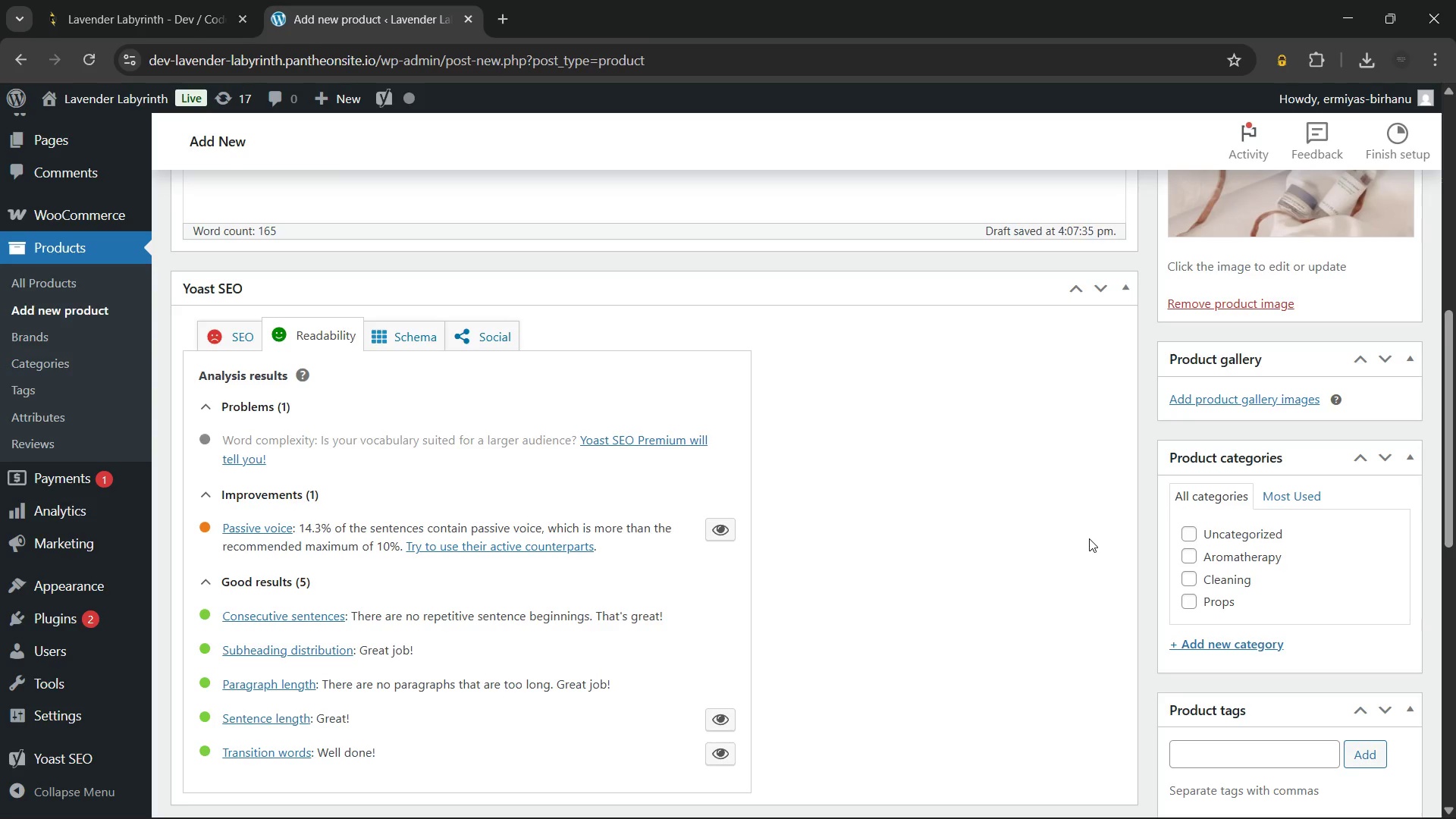 
scroll: coordinate [932, 438], scroll_direction: up, amount: 2.0
 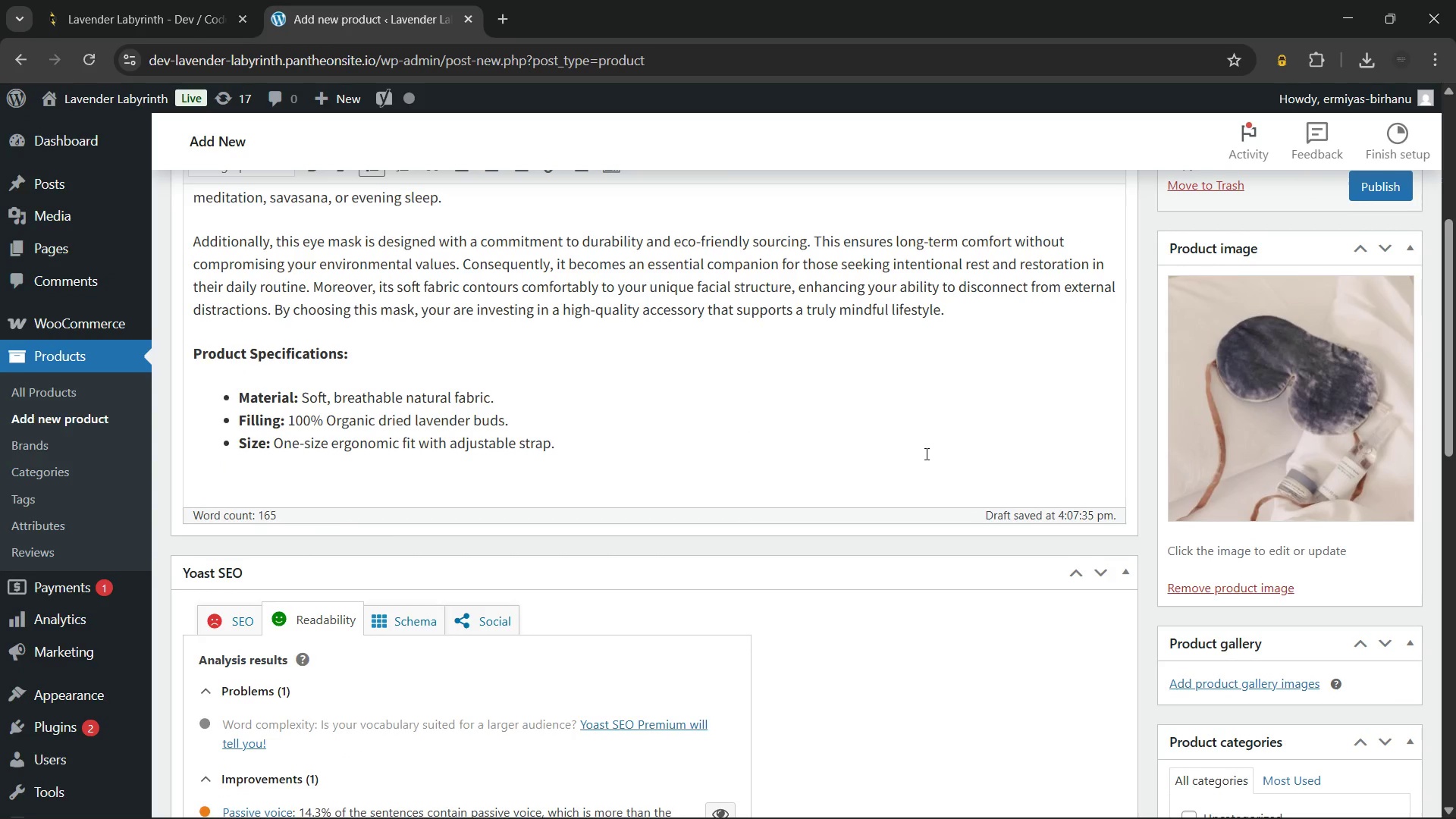 
scroll: coordinate [925, 453], scroll_direction: down, amount: 2.0
 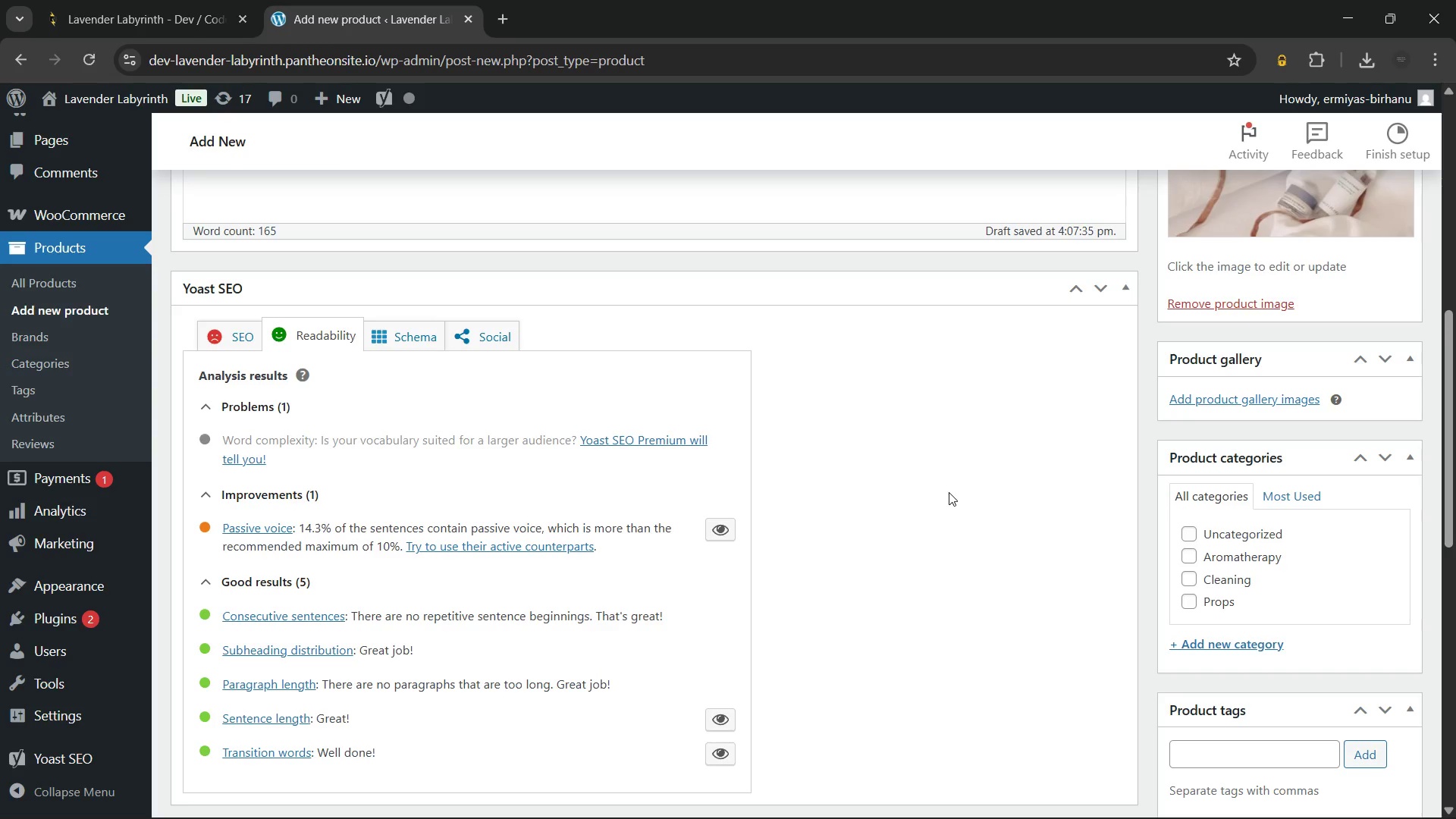 
wait(6.83)
 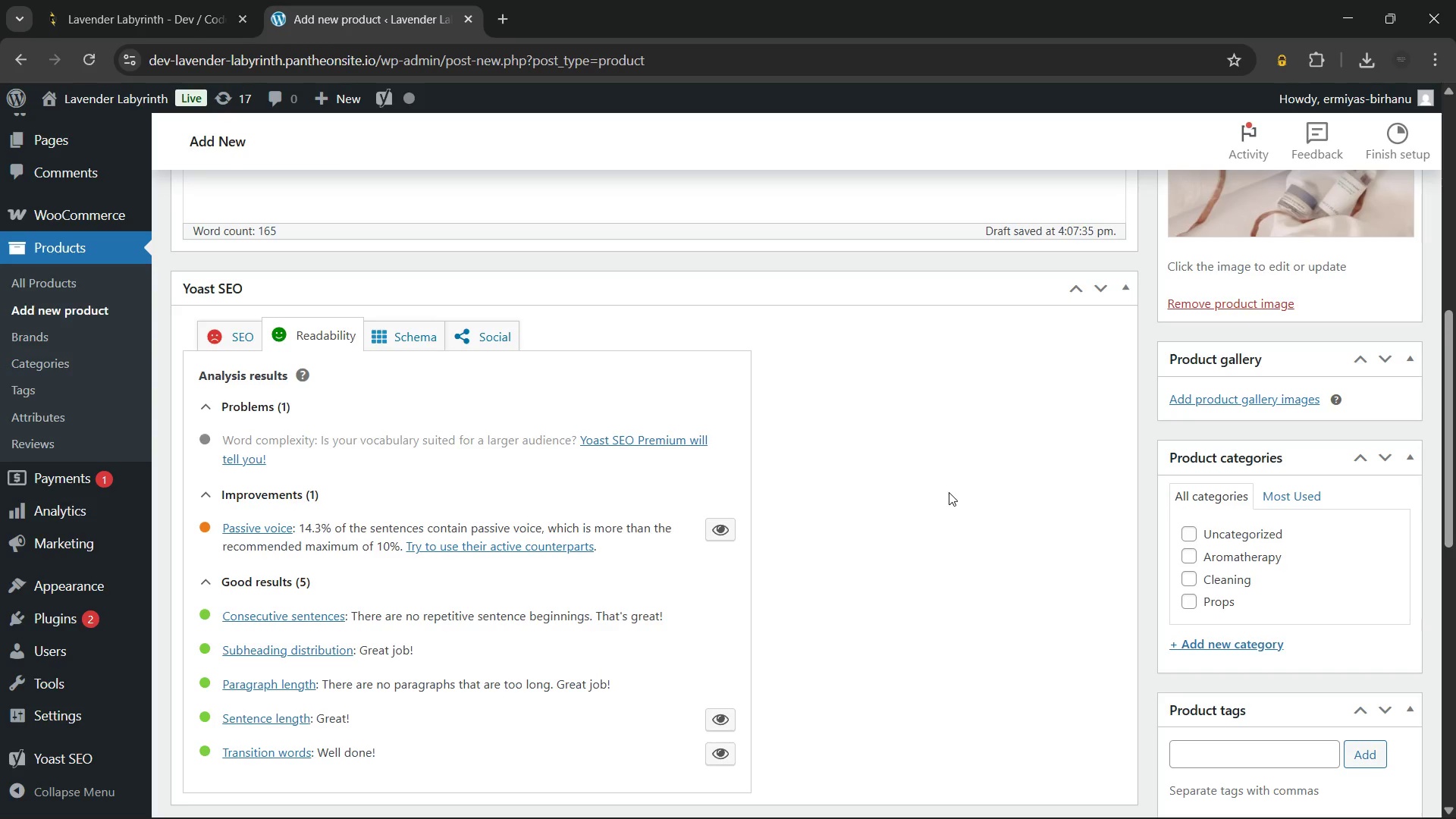 
left_click([1189, 555])
 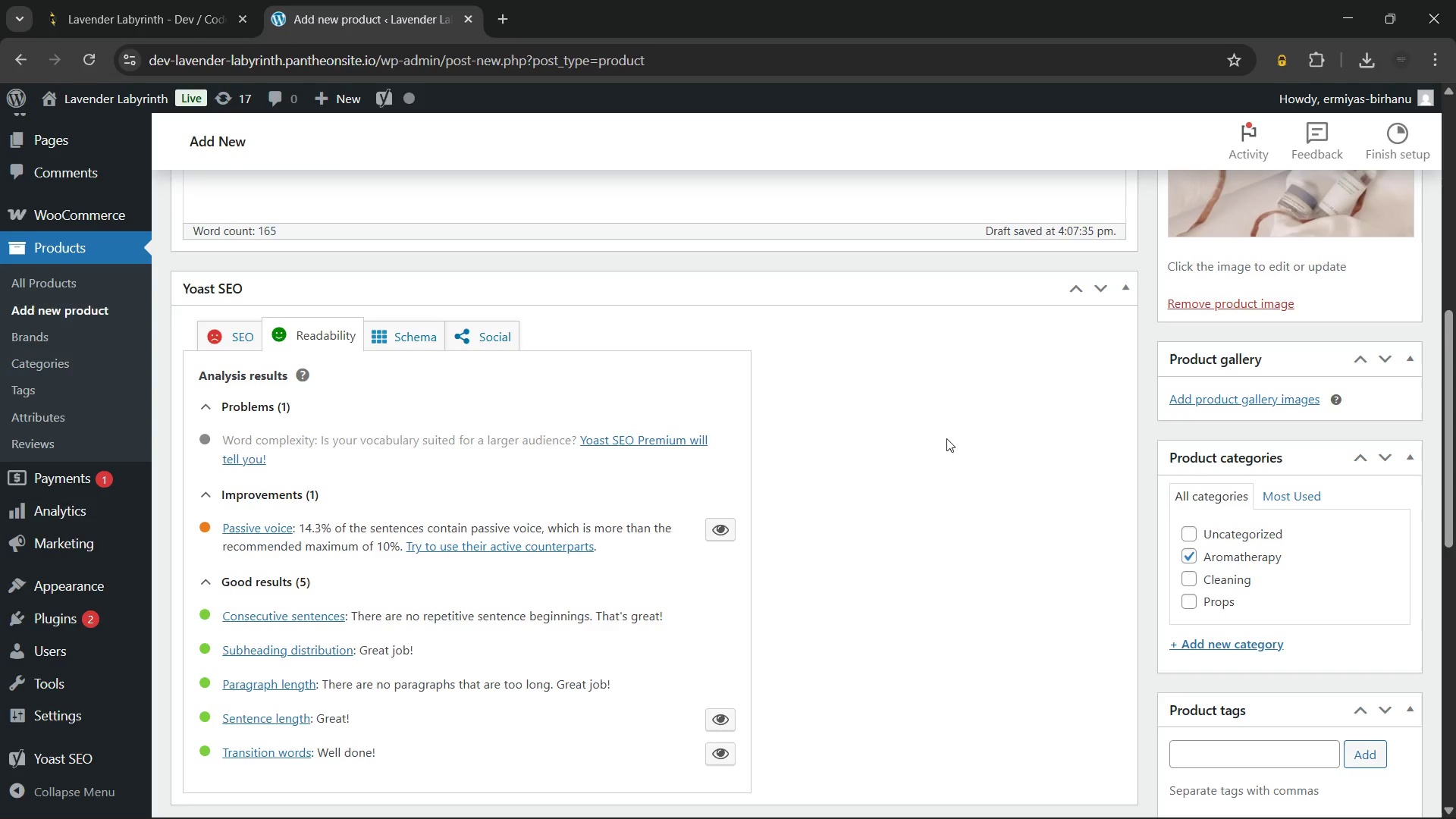 
left_click([946, 438])
 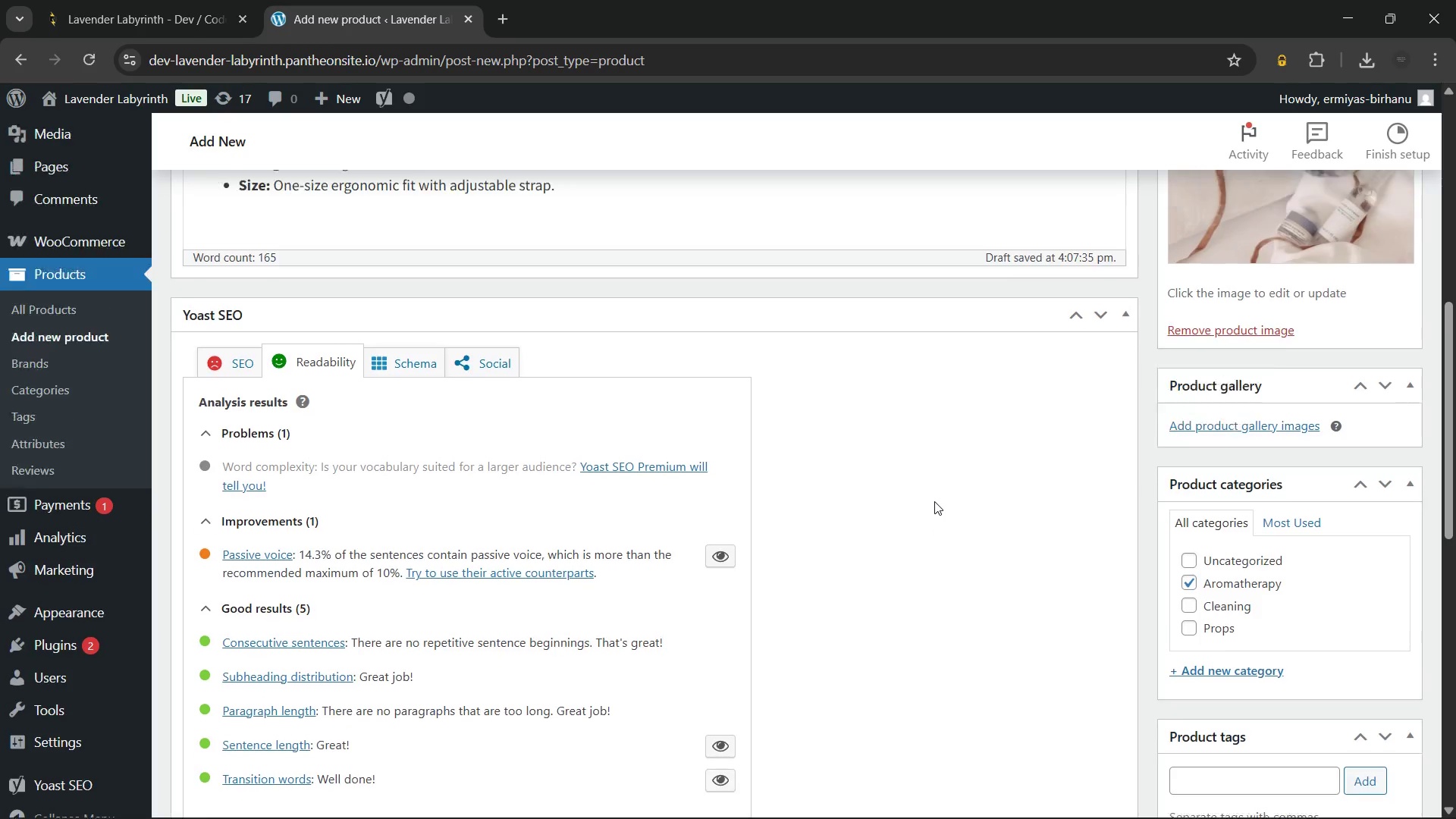 
scroll: coordinate [934, 501], scroll_direction: up, amount: 1.0
 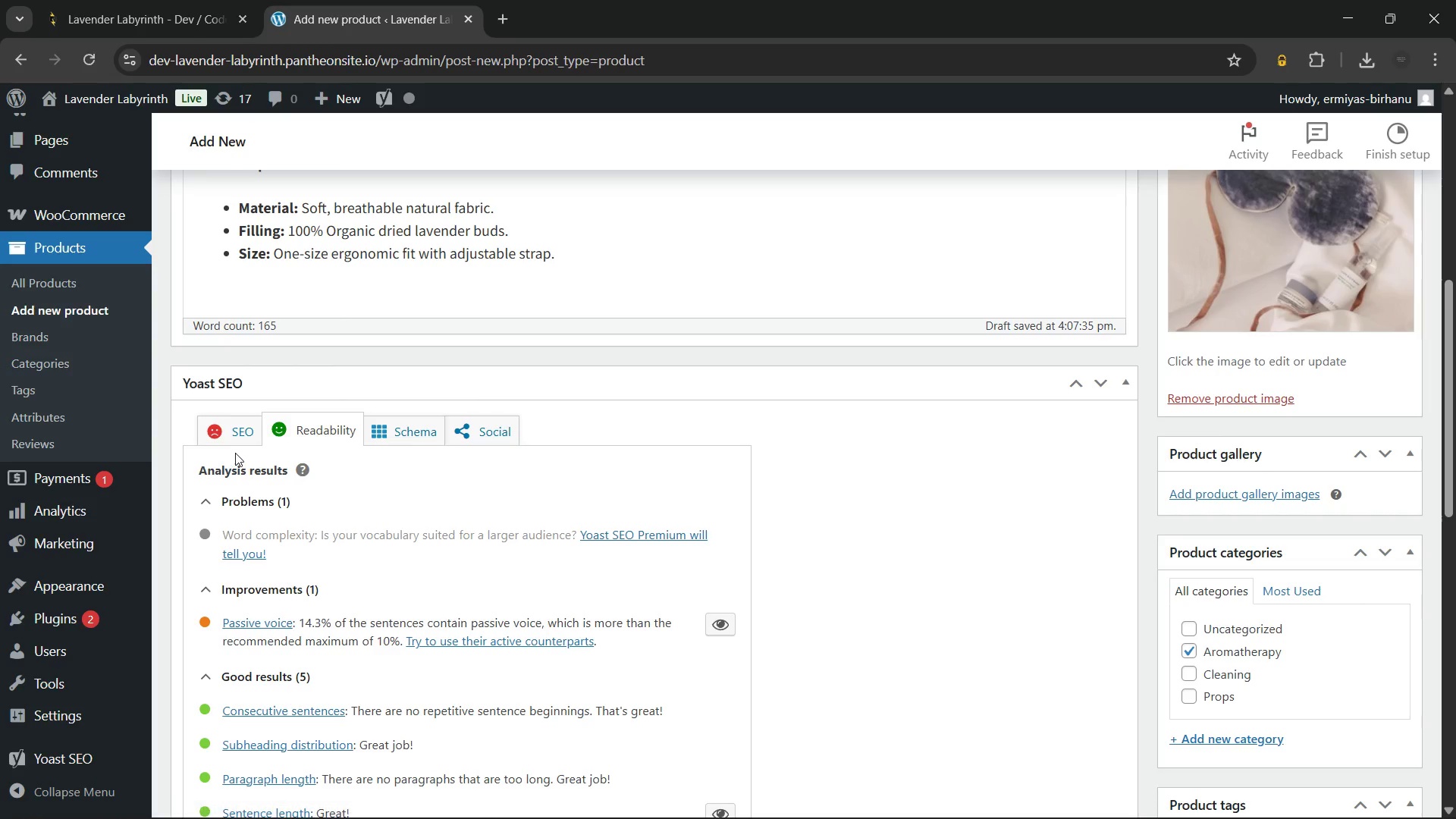 
left_click([226, 434])
 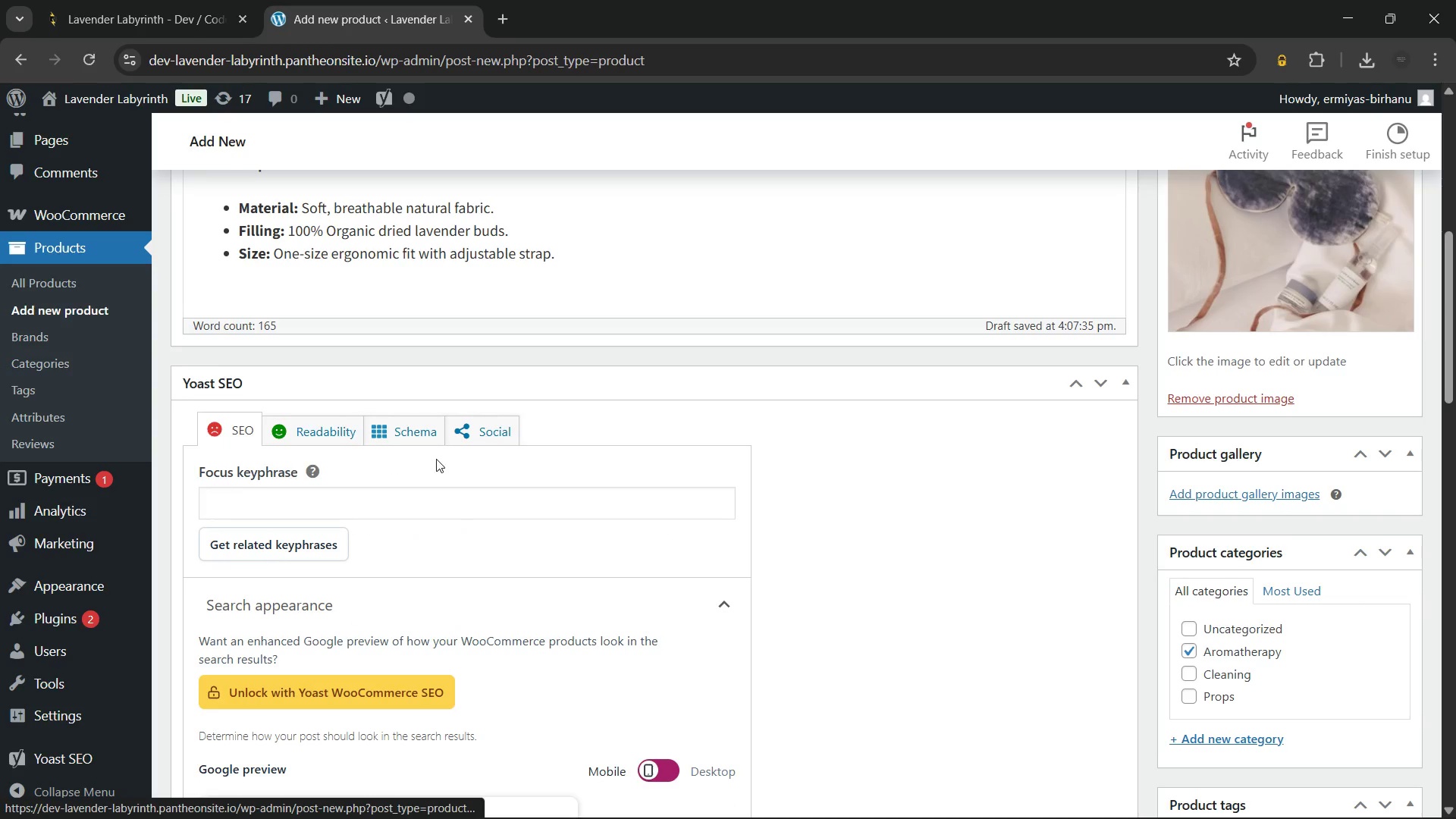 
scroll: coordinate [436, 459], scroll_direction: down, amount: 2.0
 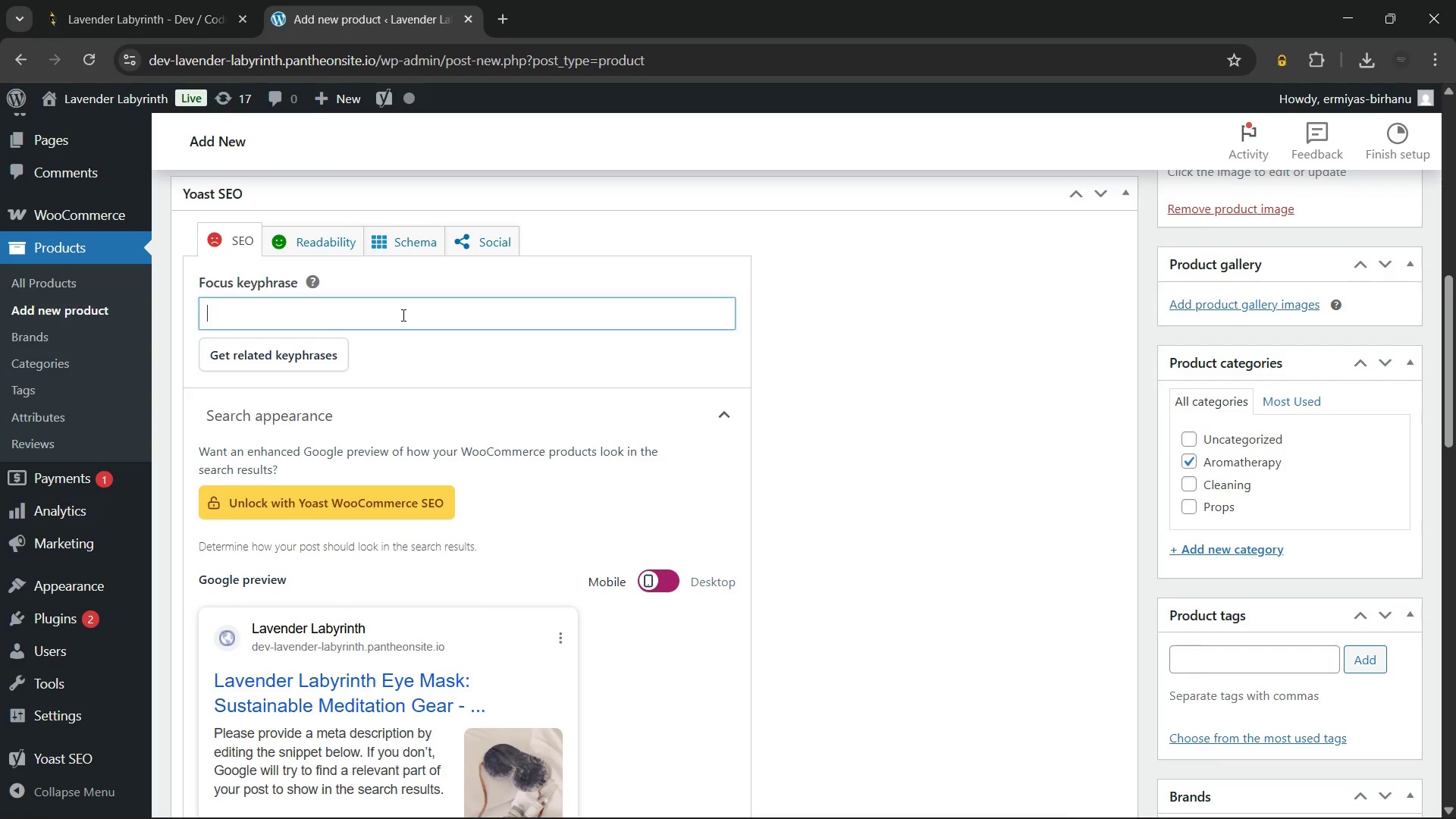 
left_click([402, 315])
 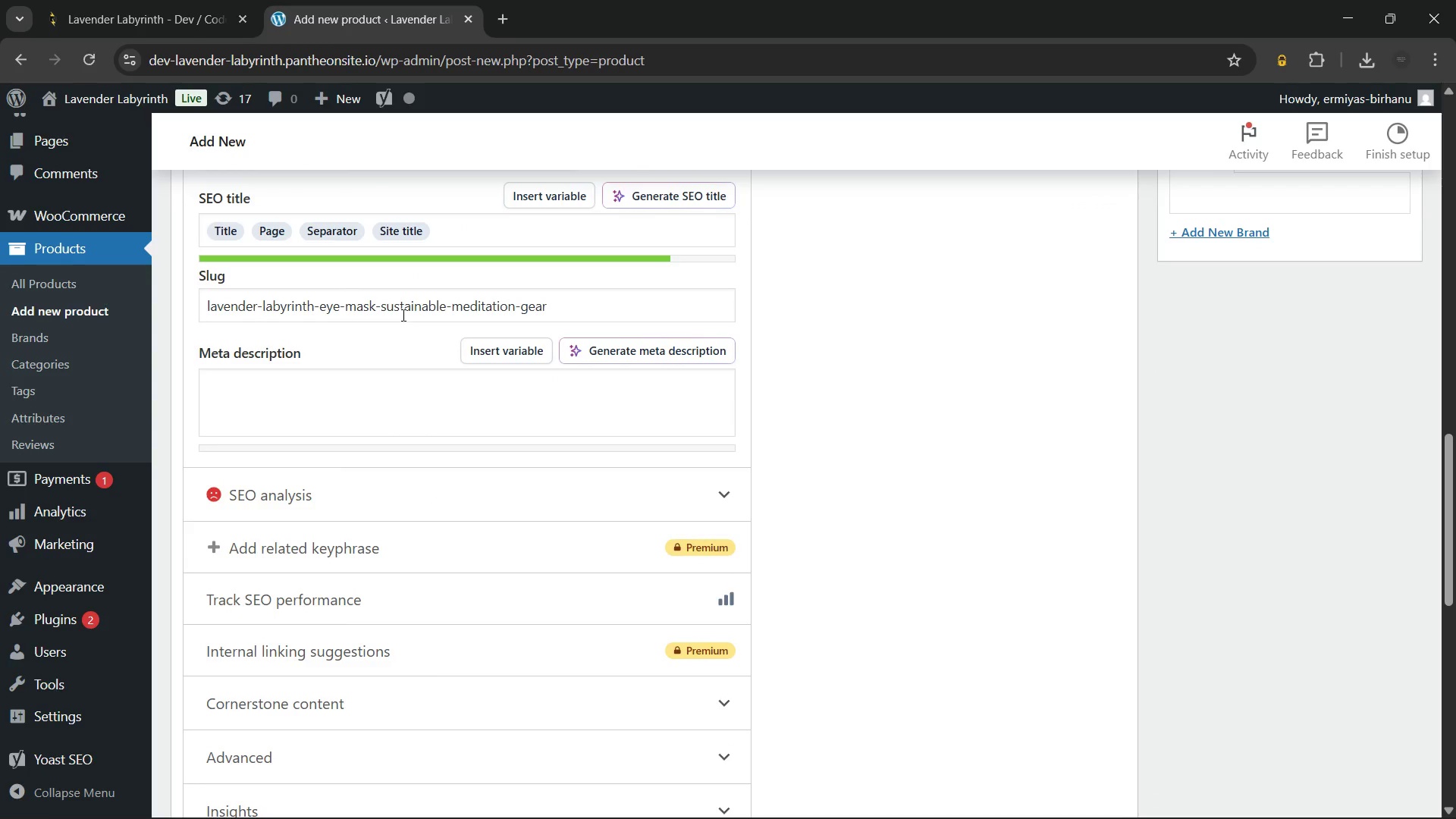 
wait(55.89)
 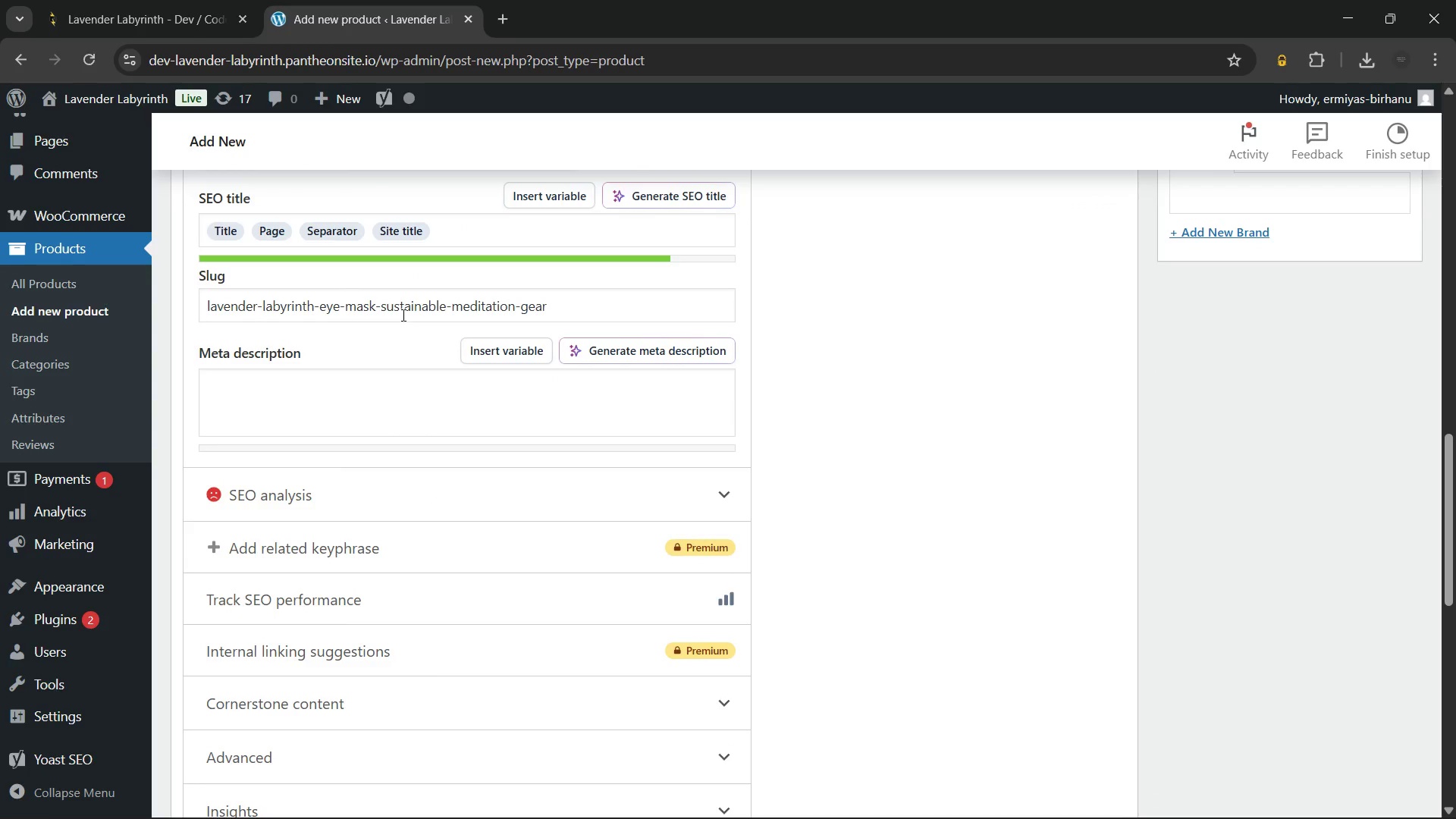 
left_click([1282, 789])
 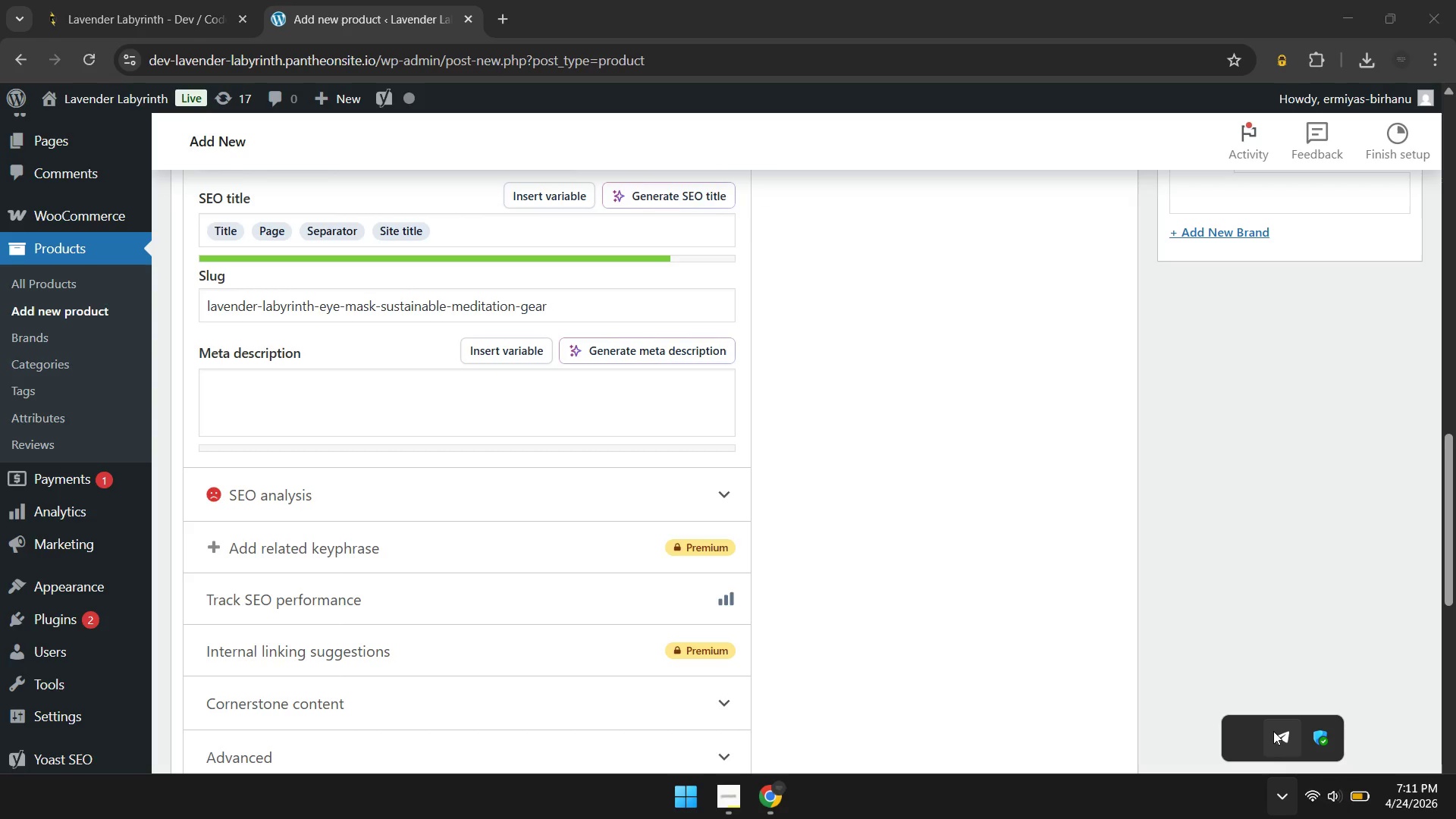 
left_click([1273, 731])
 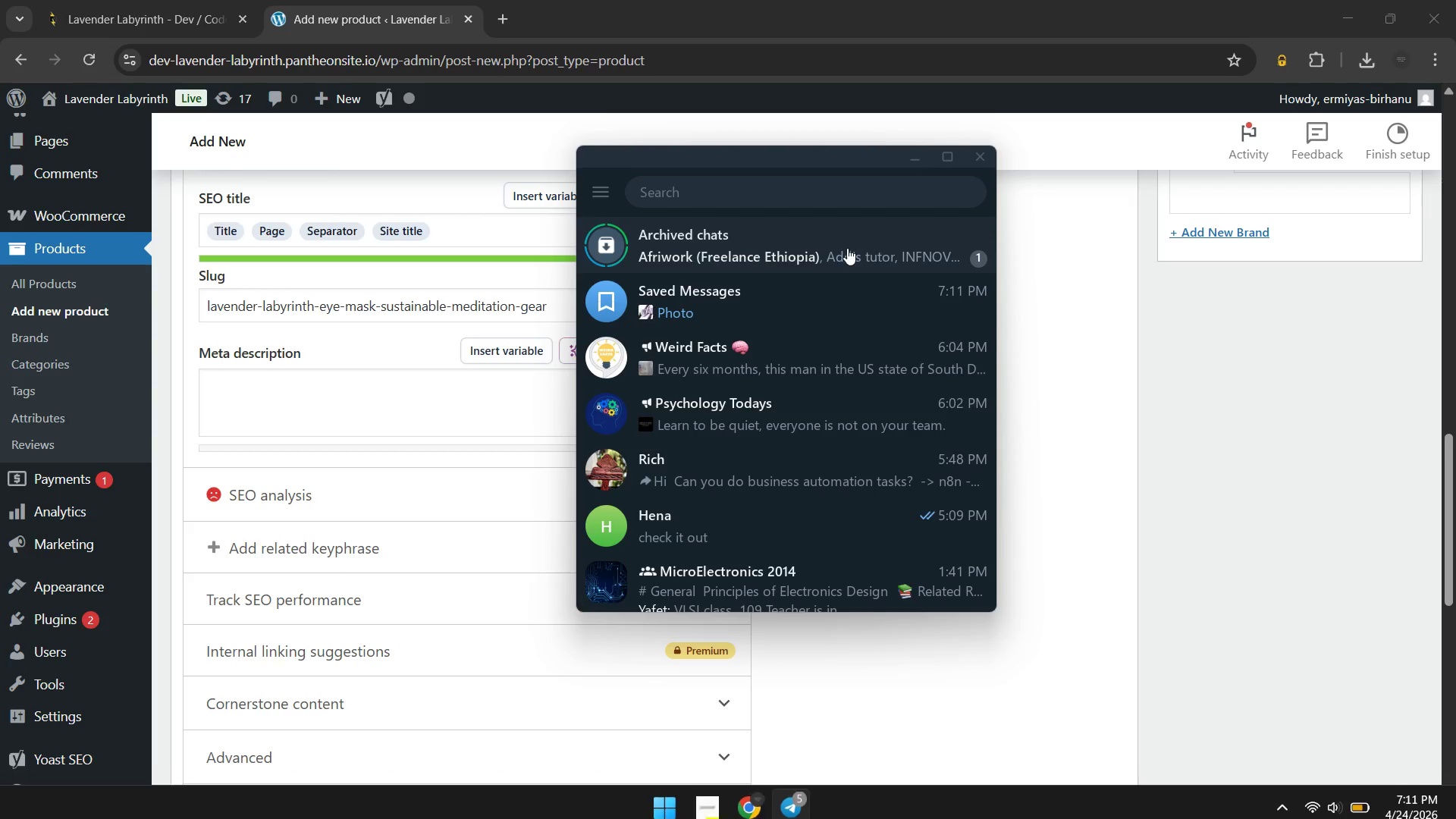 
right_click([847, 248])
 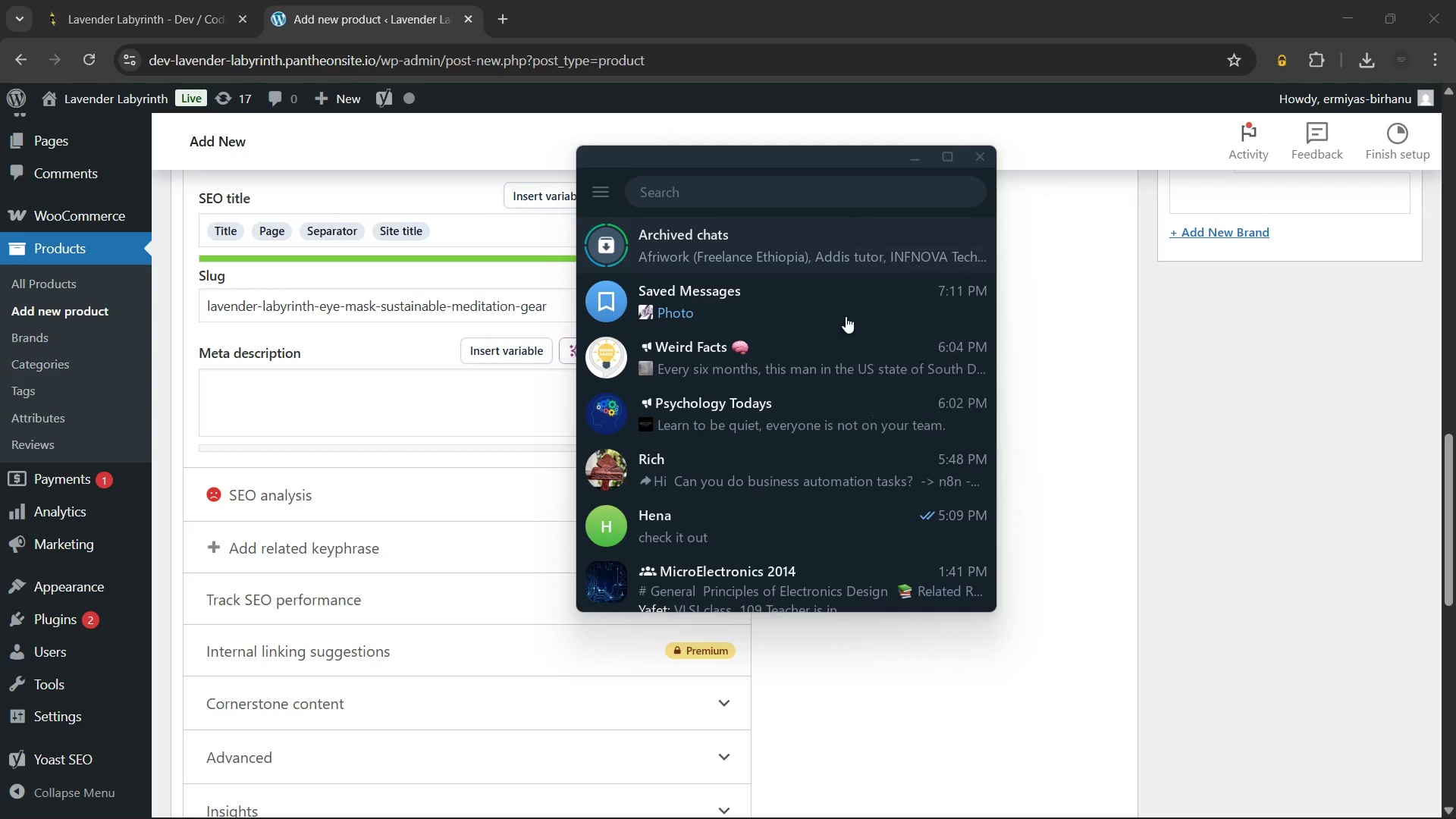 
double_click([829, 308])
 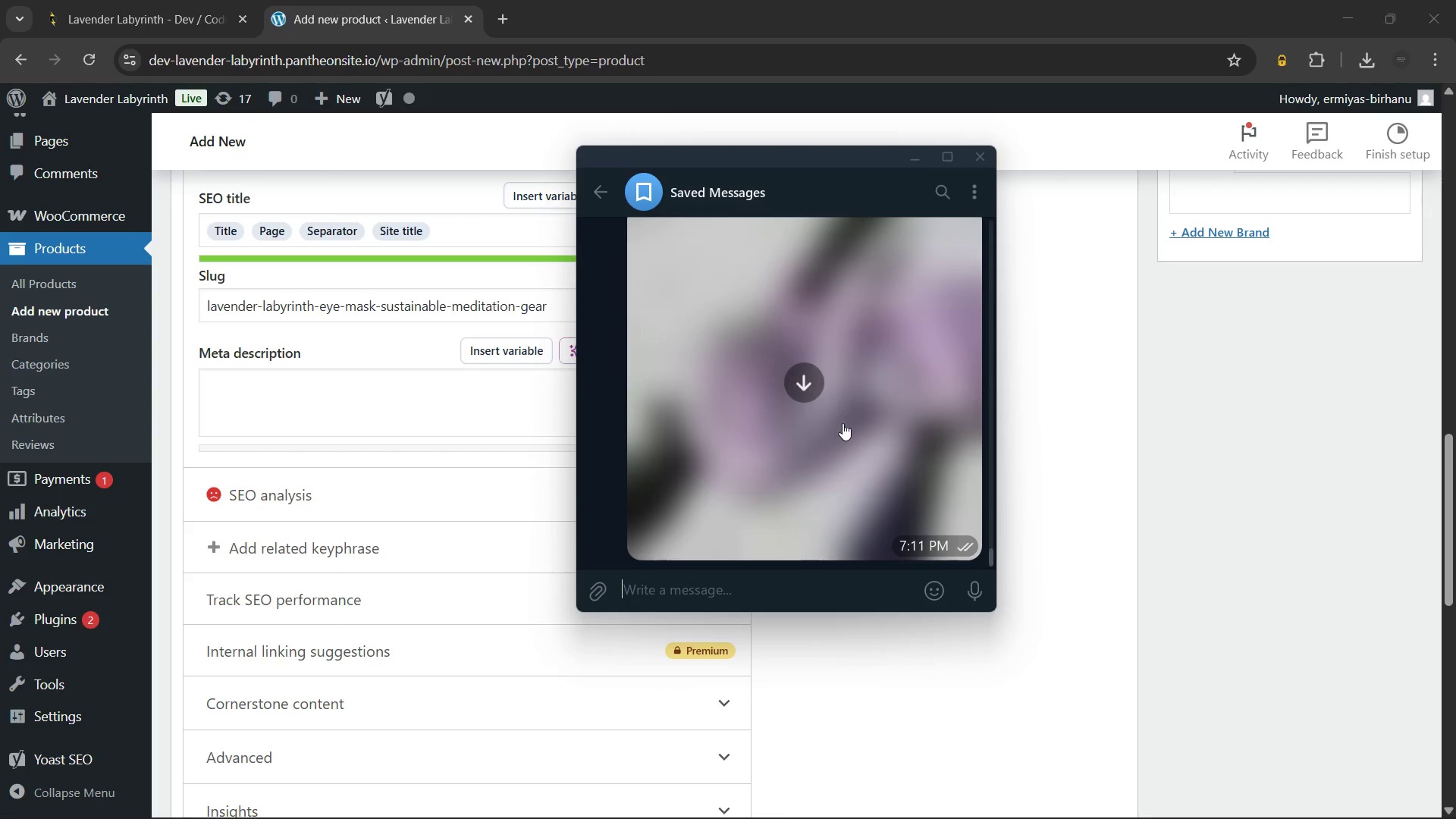 
left_click([843, 423])
 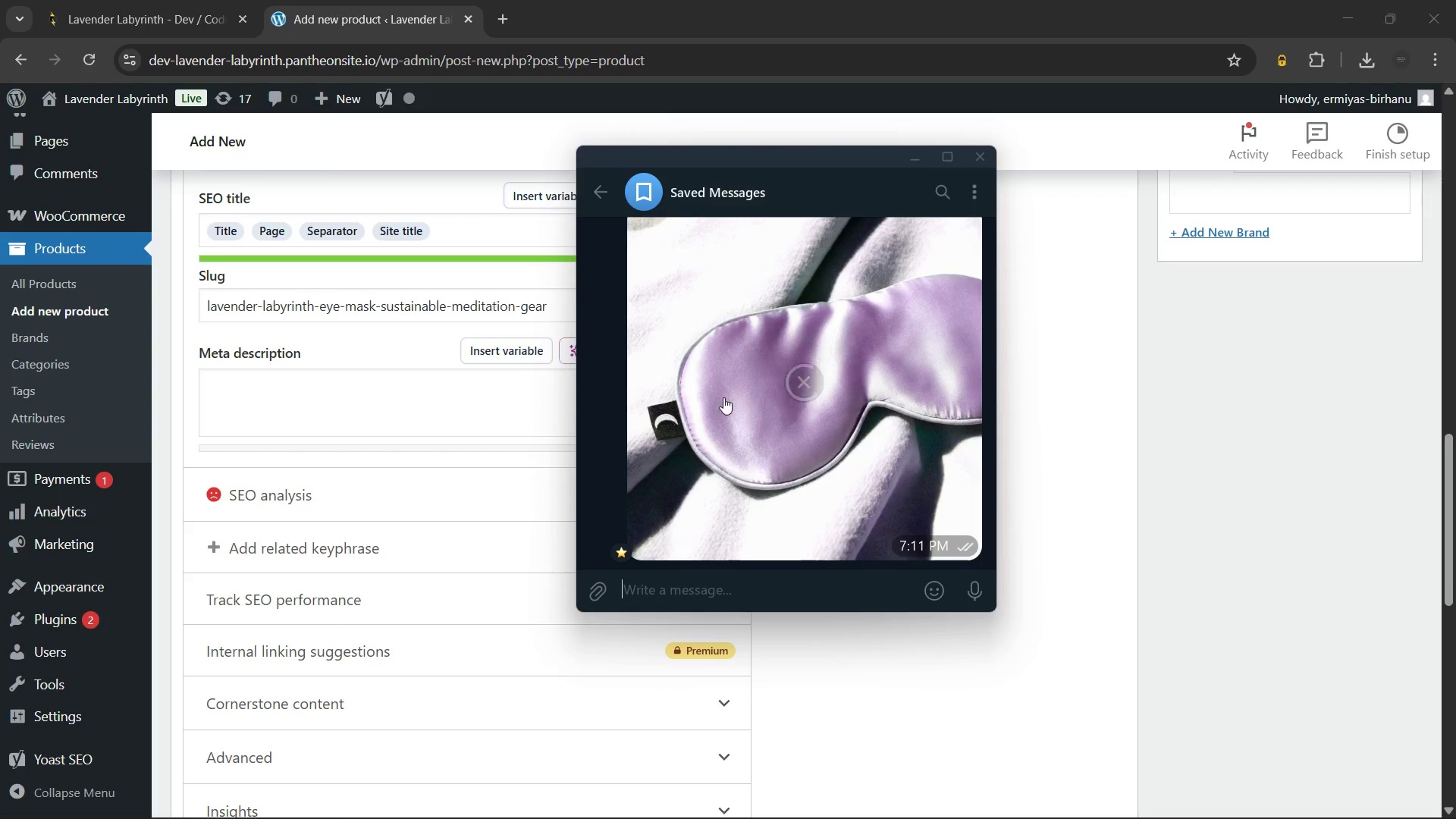 
right_click([727, 381])
 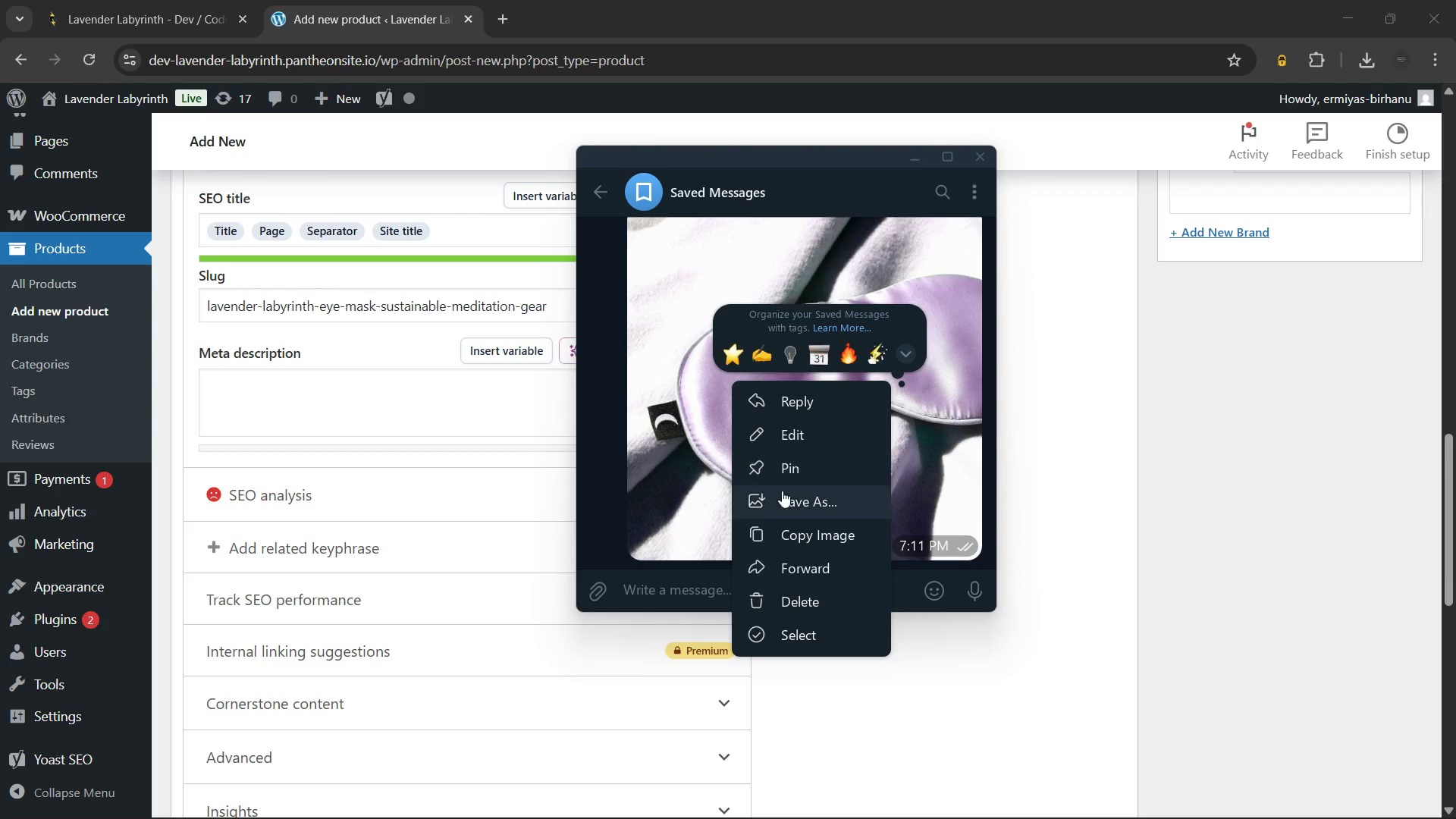 
left_click([783, 499])
 